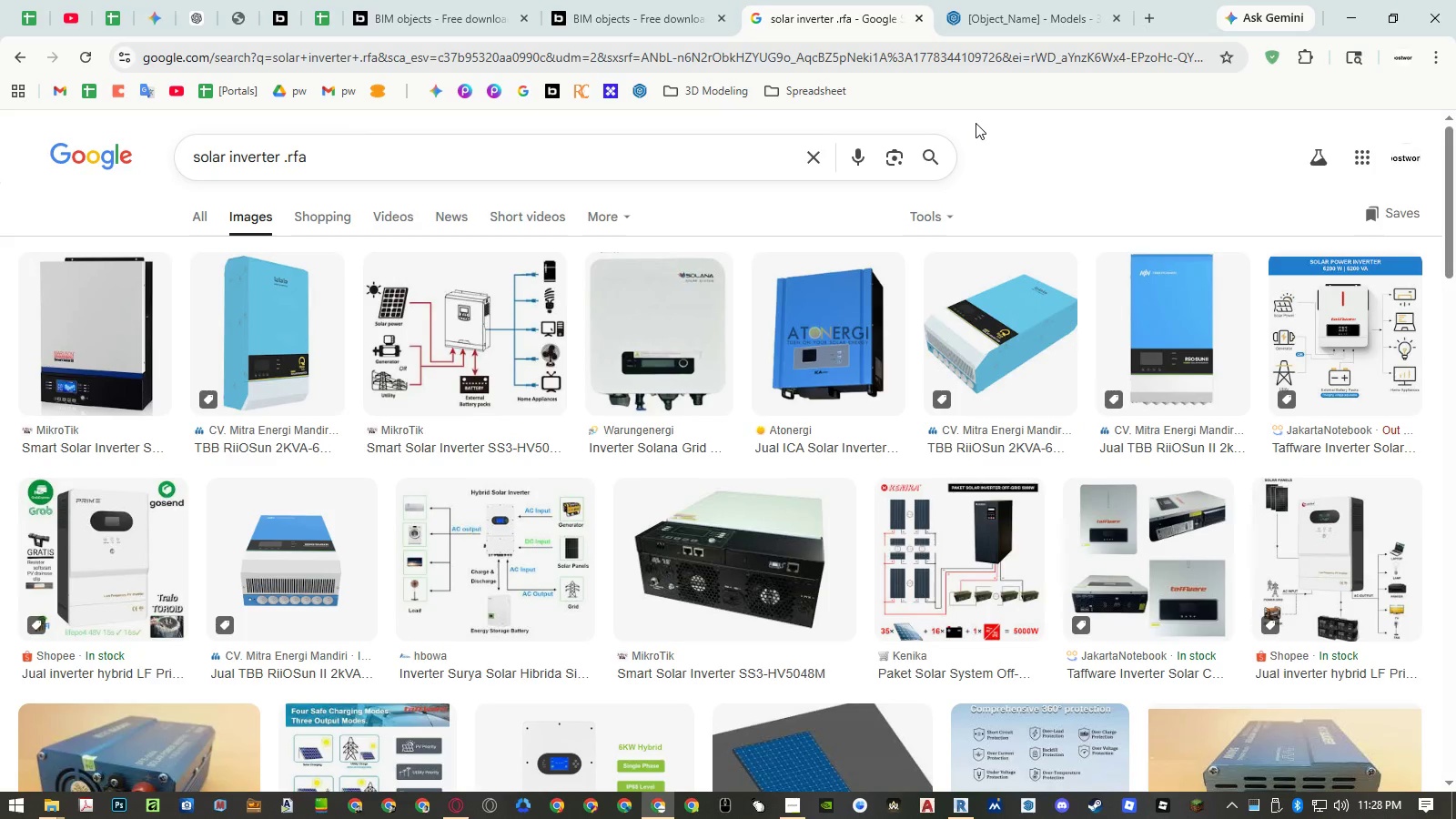 
left_click([281, 161])
 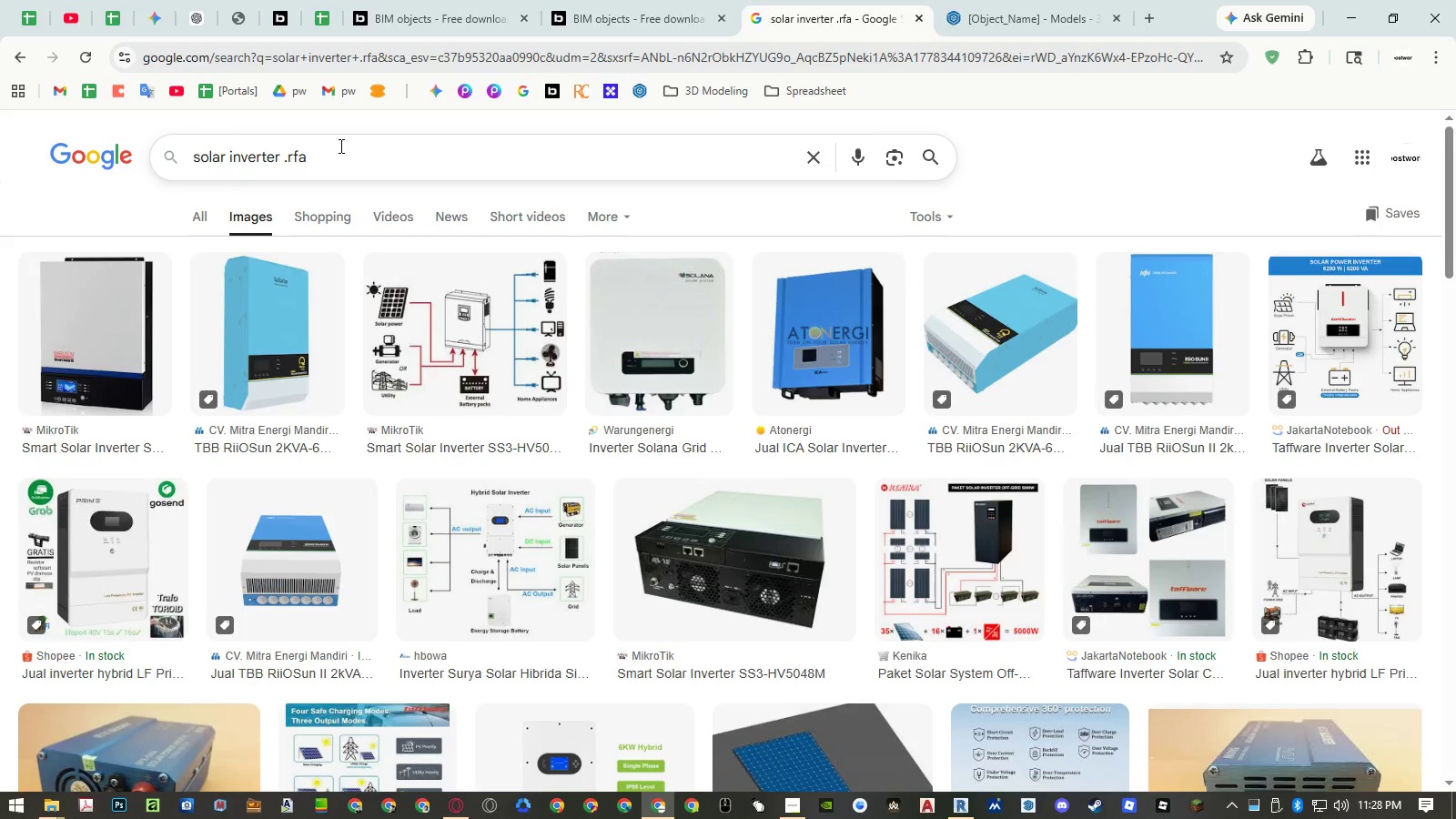 
type( revit)
 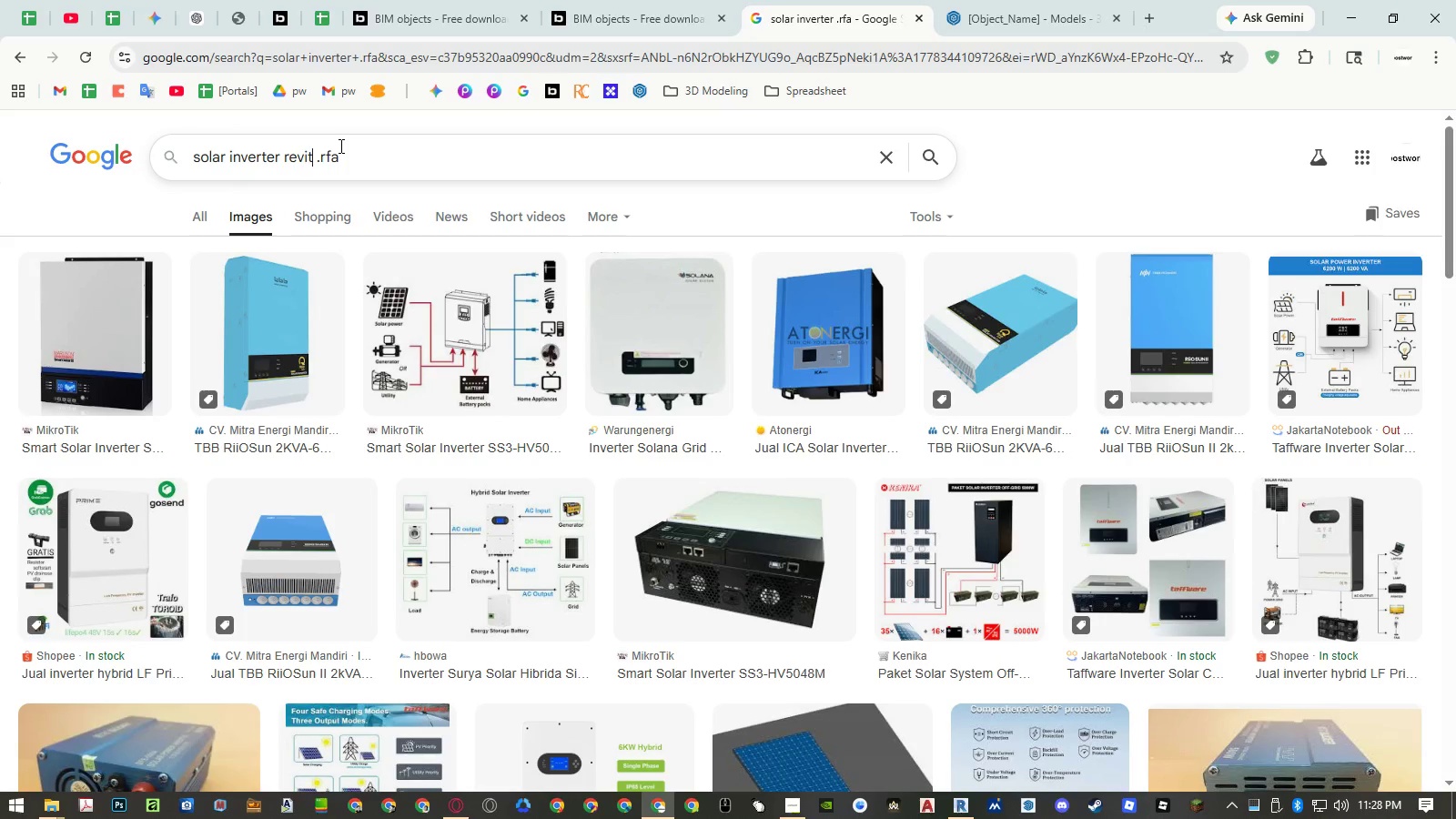 
key(Enter)
 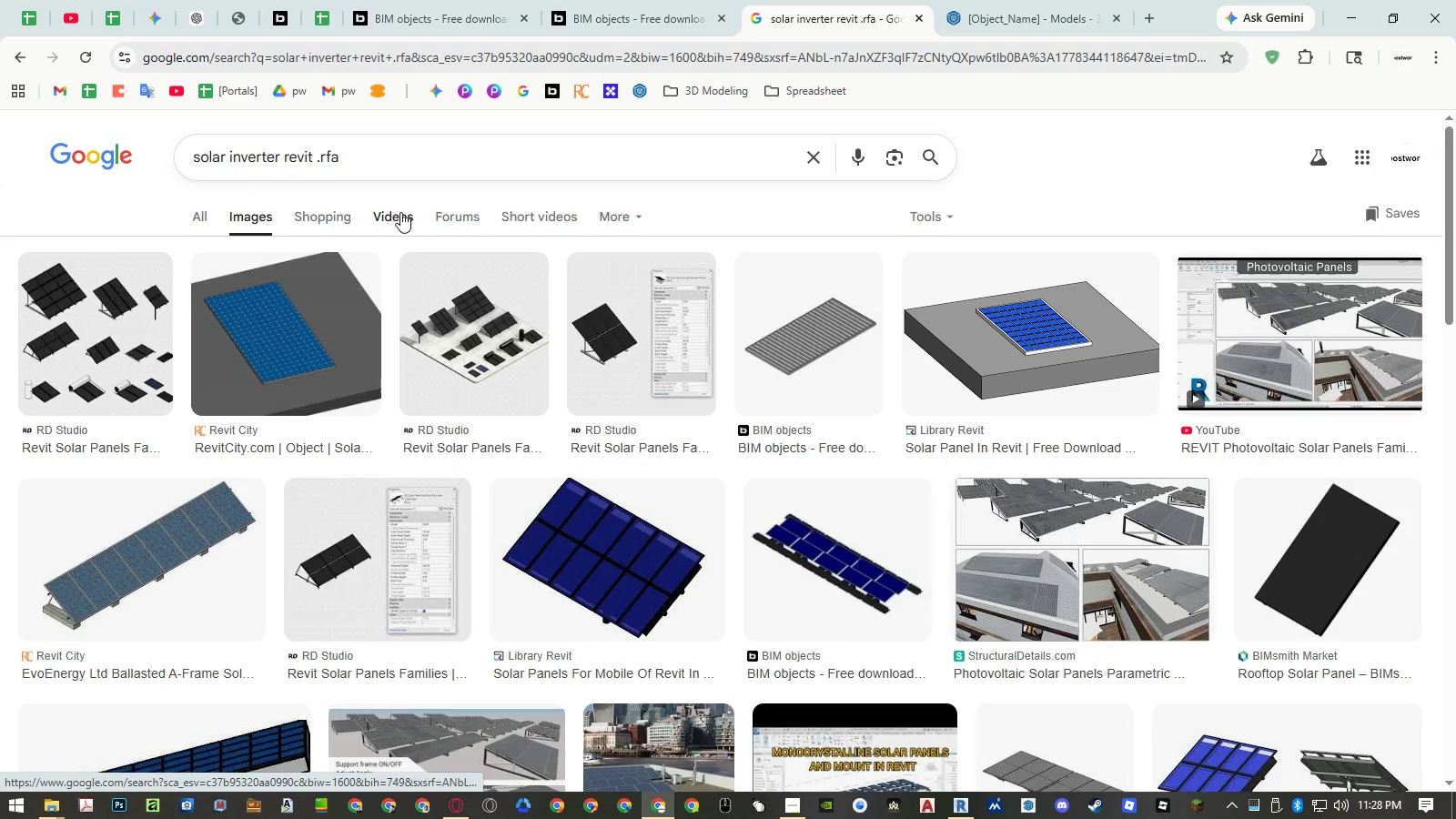 
scroll: coordinate [452, 284], scroll_direction: down, amount: 8.0
 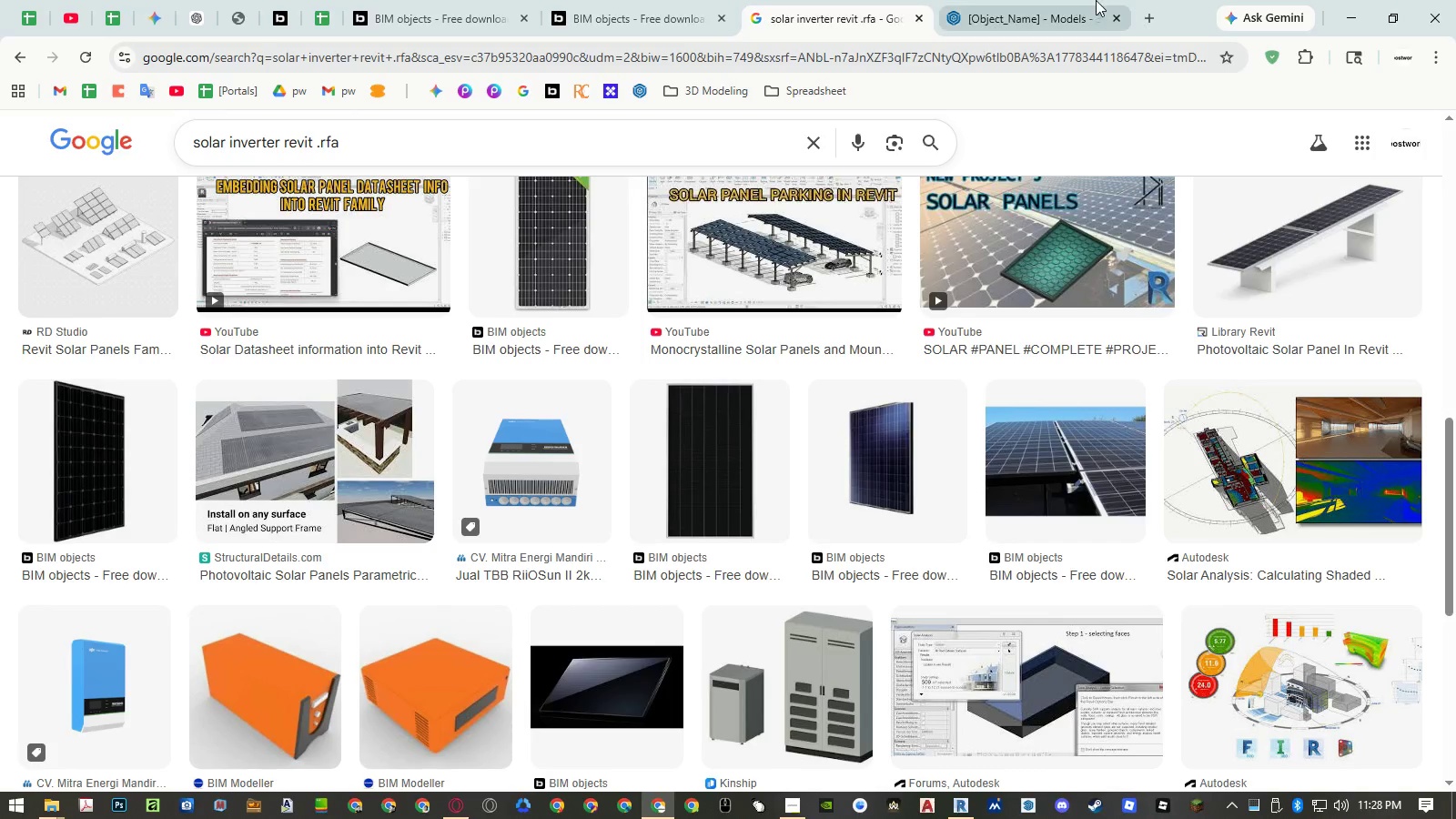 
left_click([552, 449])
 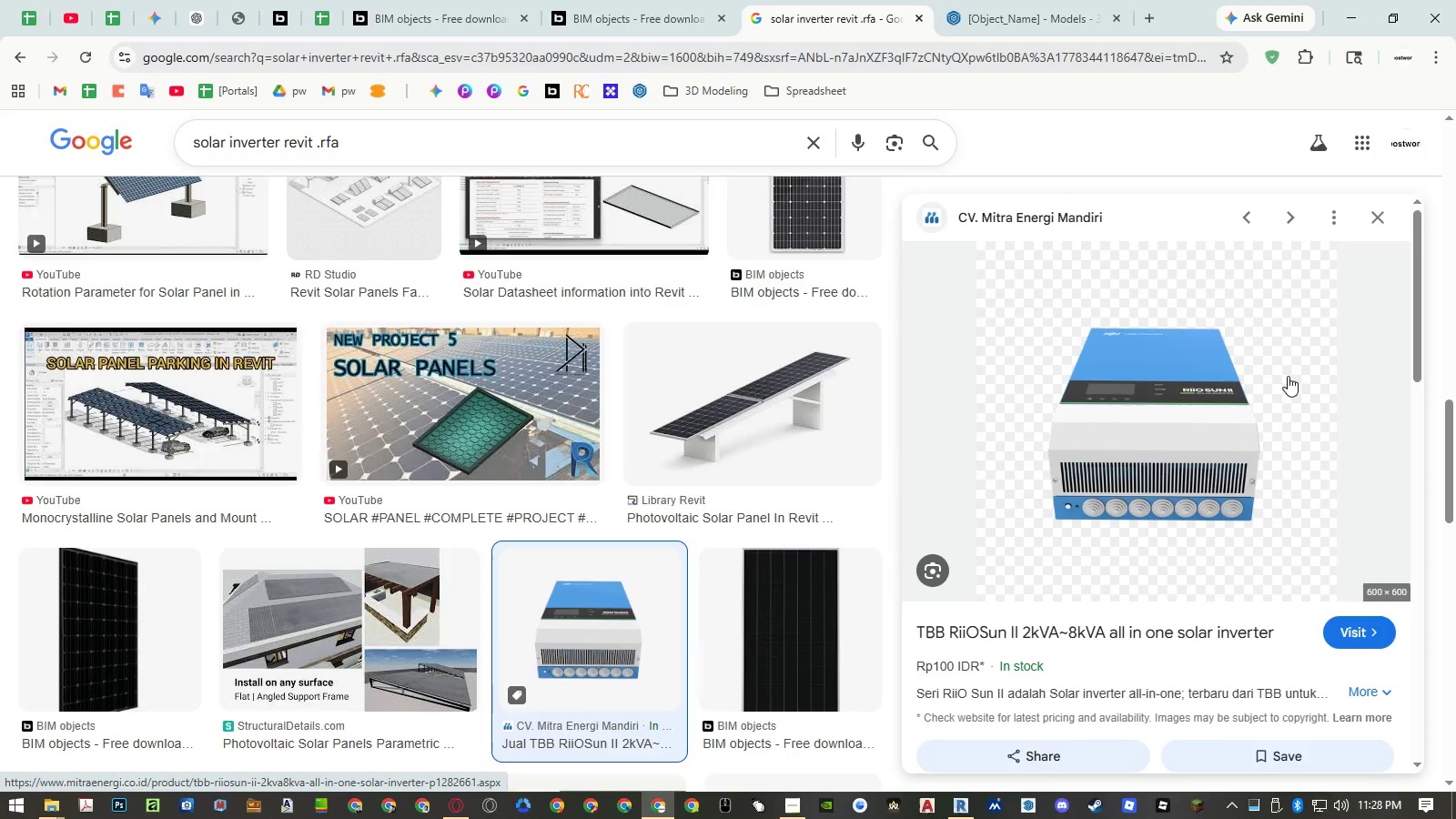 
middle_click([1106, 635])
 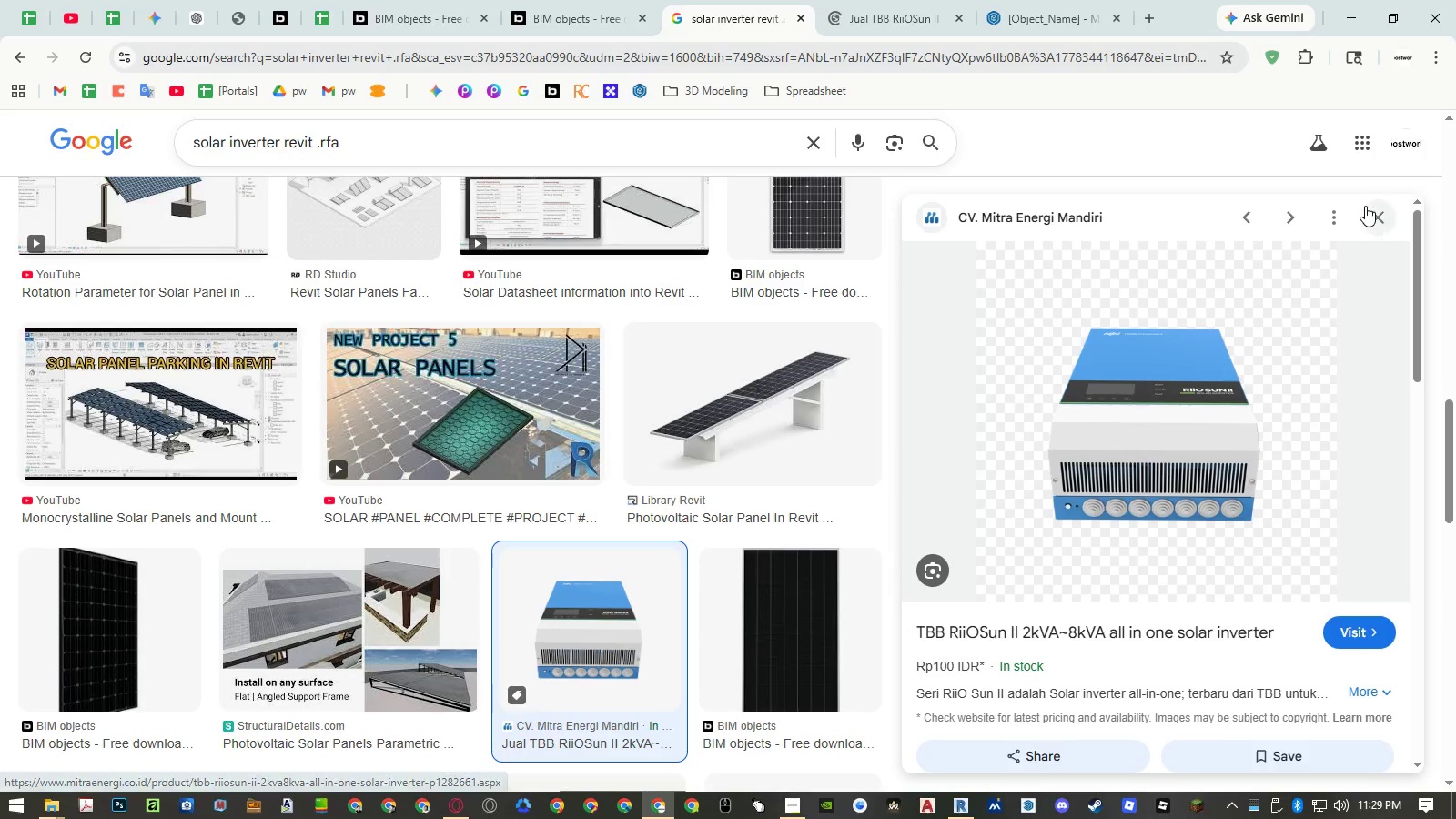 
left_click([1370, 214])
 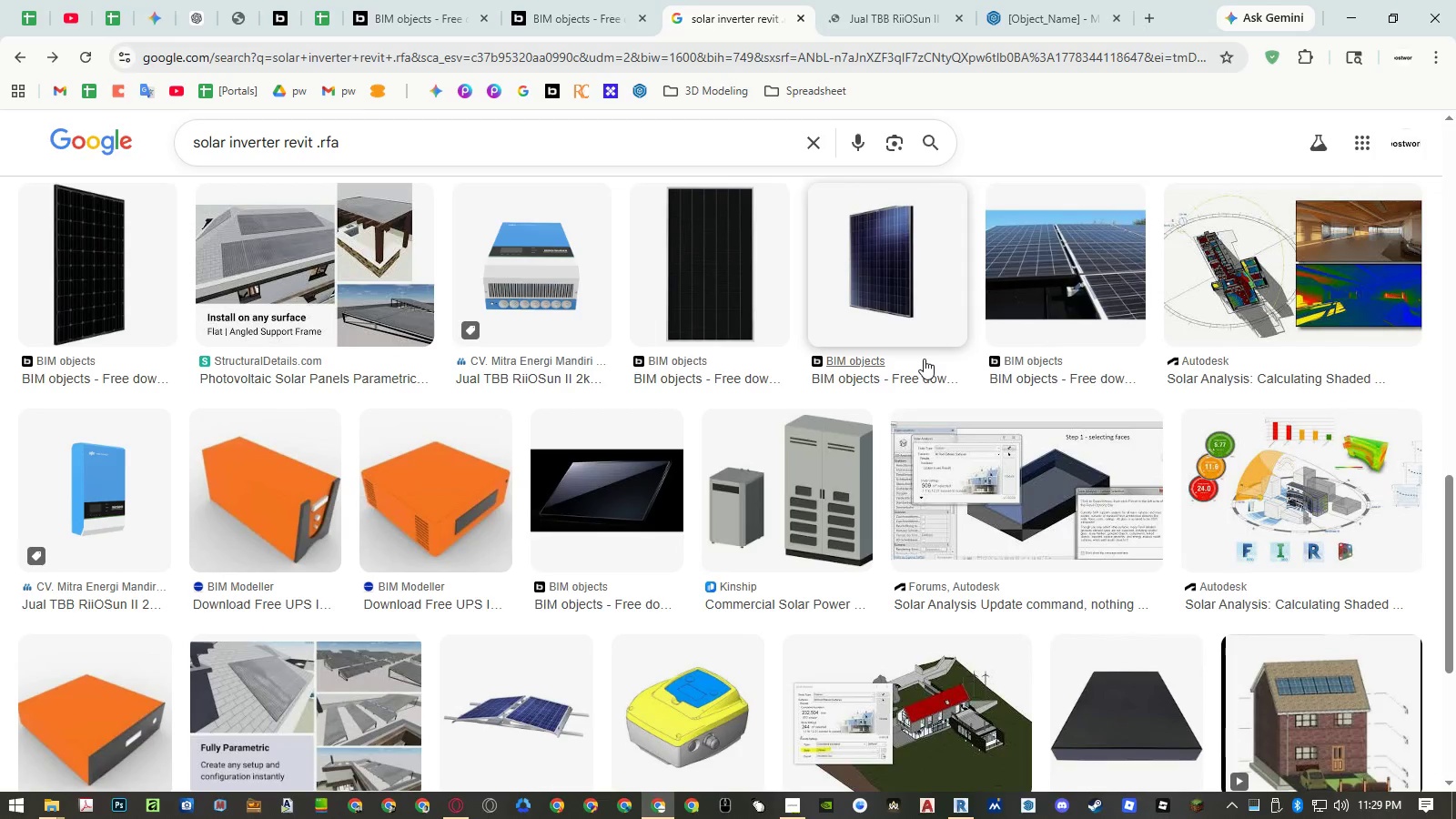 
scroll: coordinate [924, 359], scroll_direction: down, amount: 4.0
 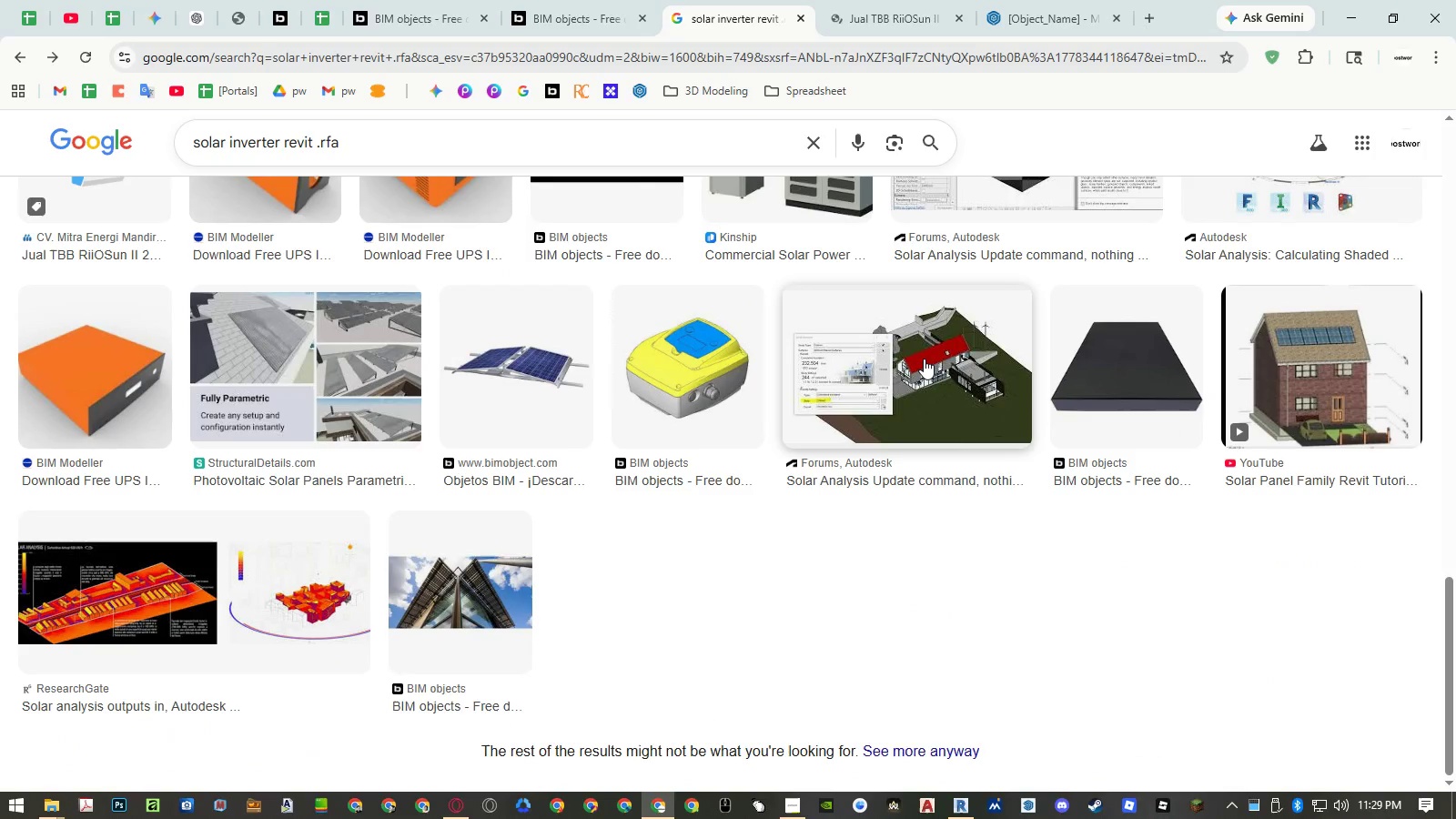 
scroll: coordinate [924, 359], scroll_direction: up, amount: 3.0
 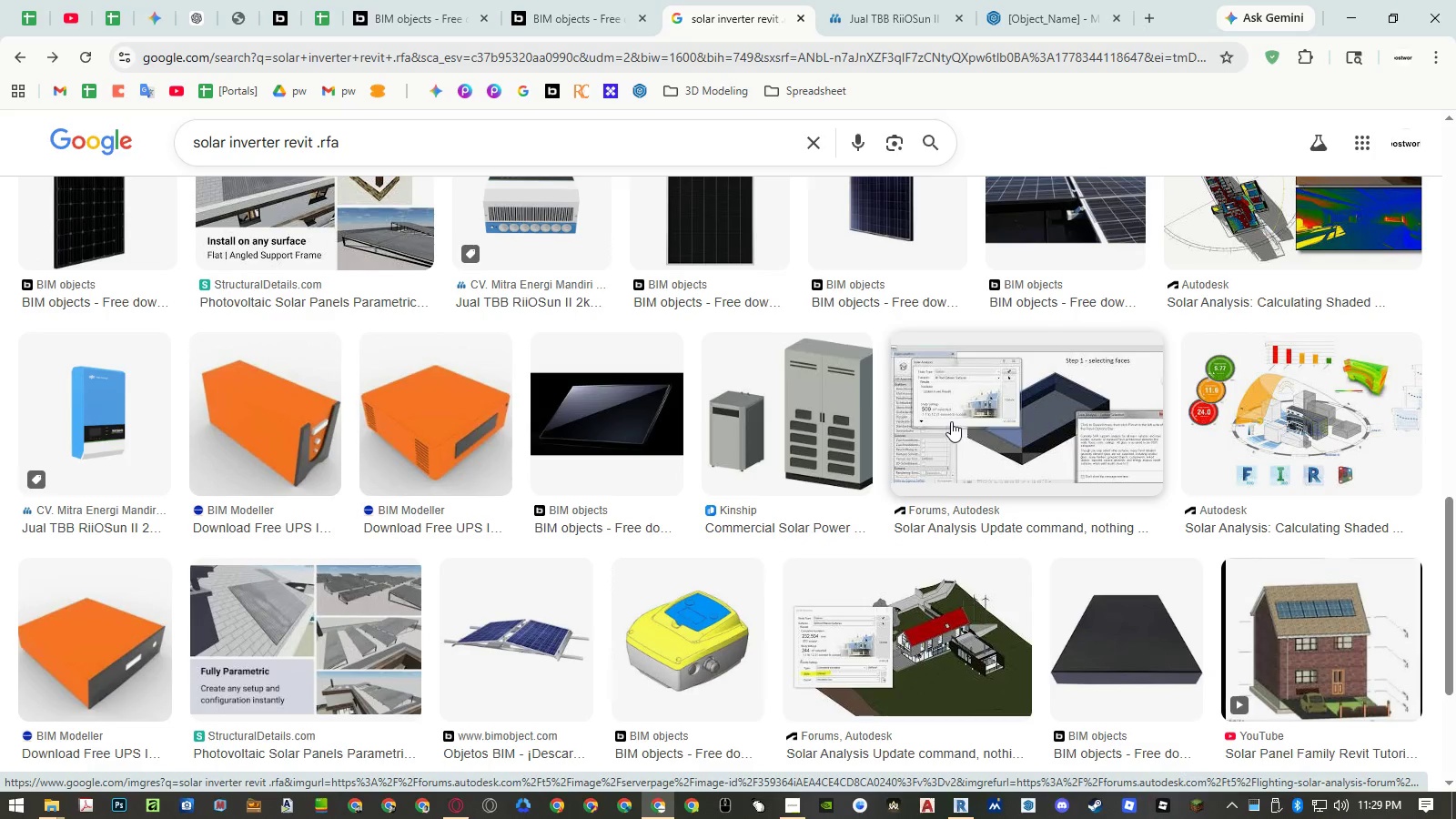 
wait(5.96)
 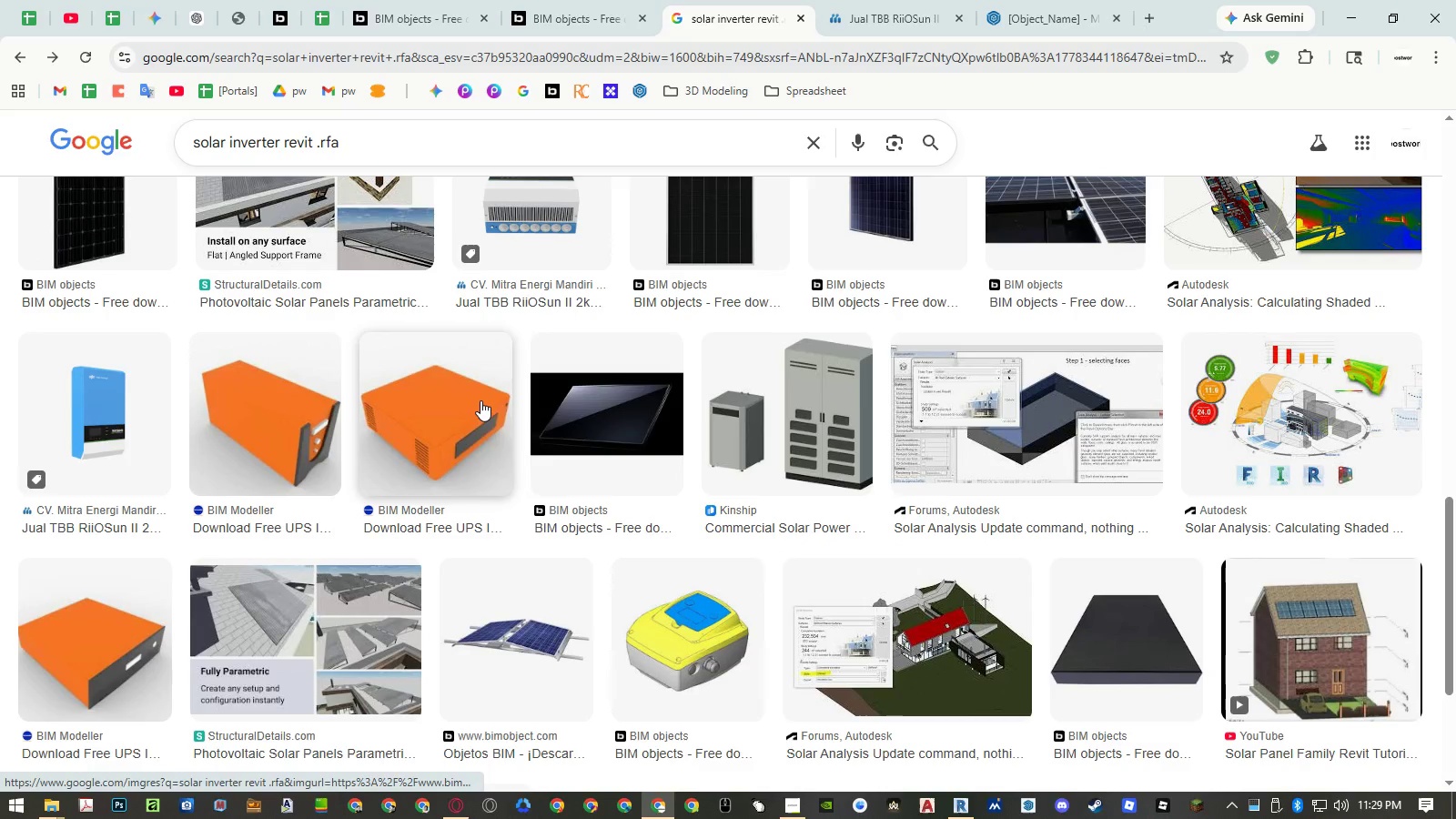 
scroll: coordinate [844, 394], scroll_direction: up, amount: 2.0
 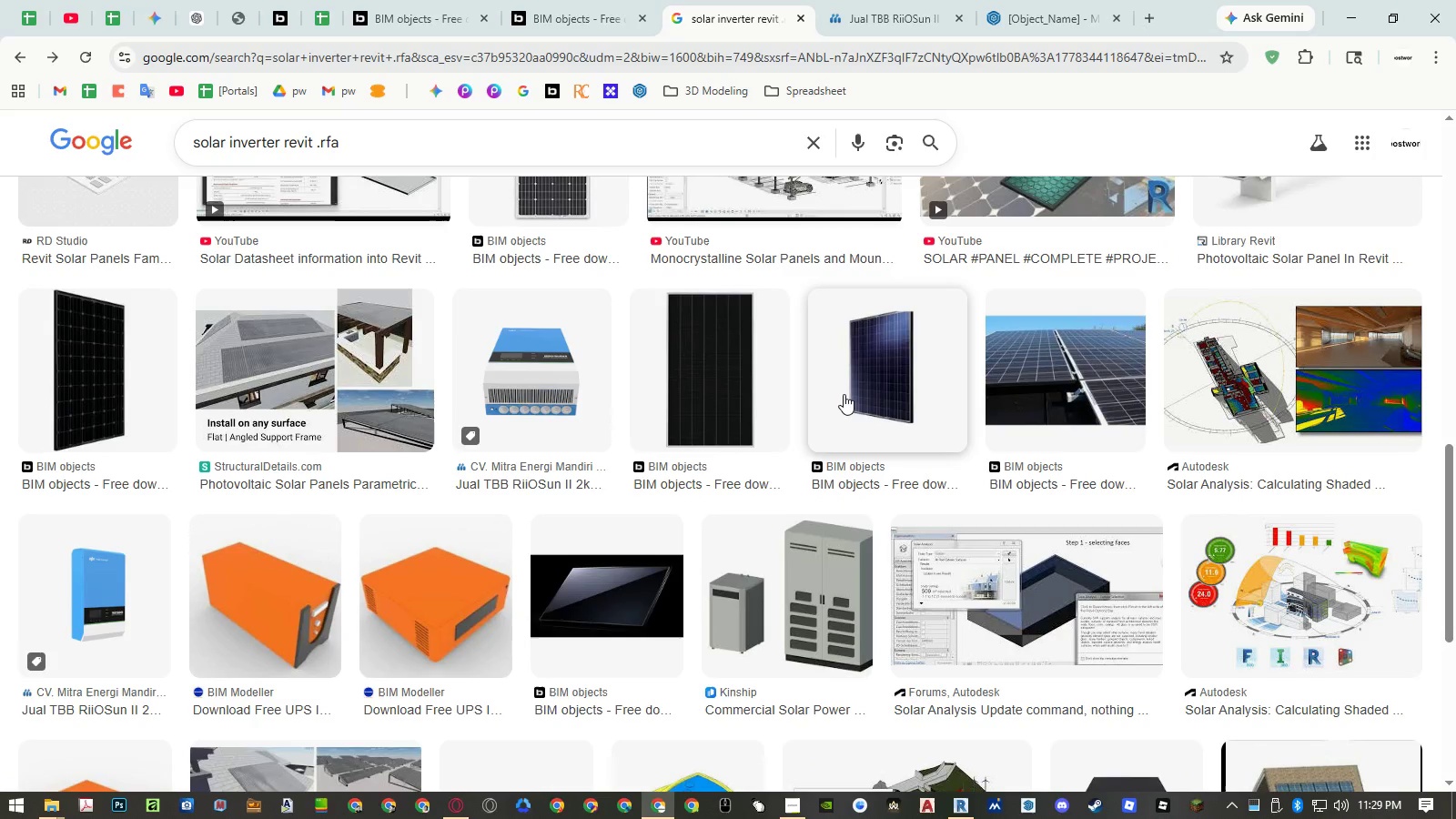 
scroll: coordinate [844, 394], scroll_direction: down, amount: 5.0
 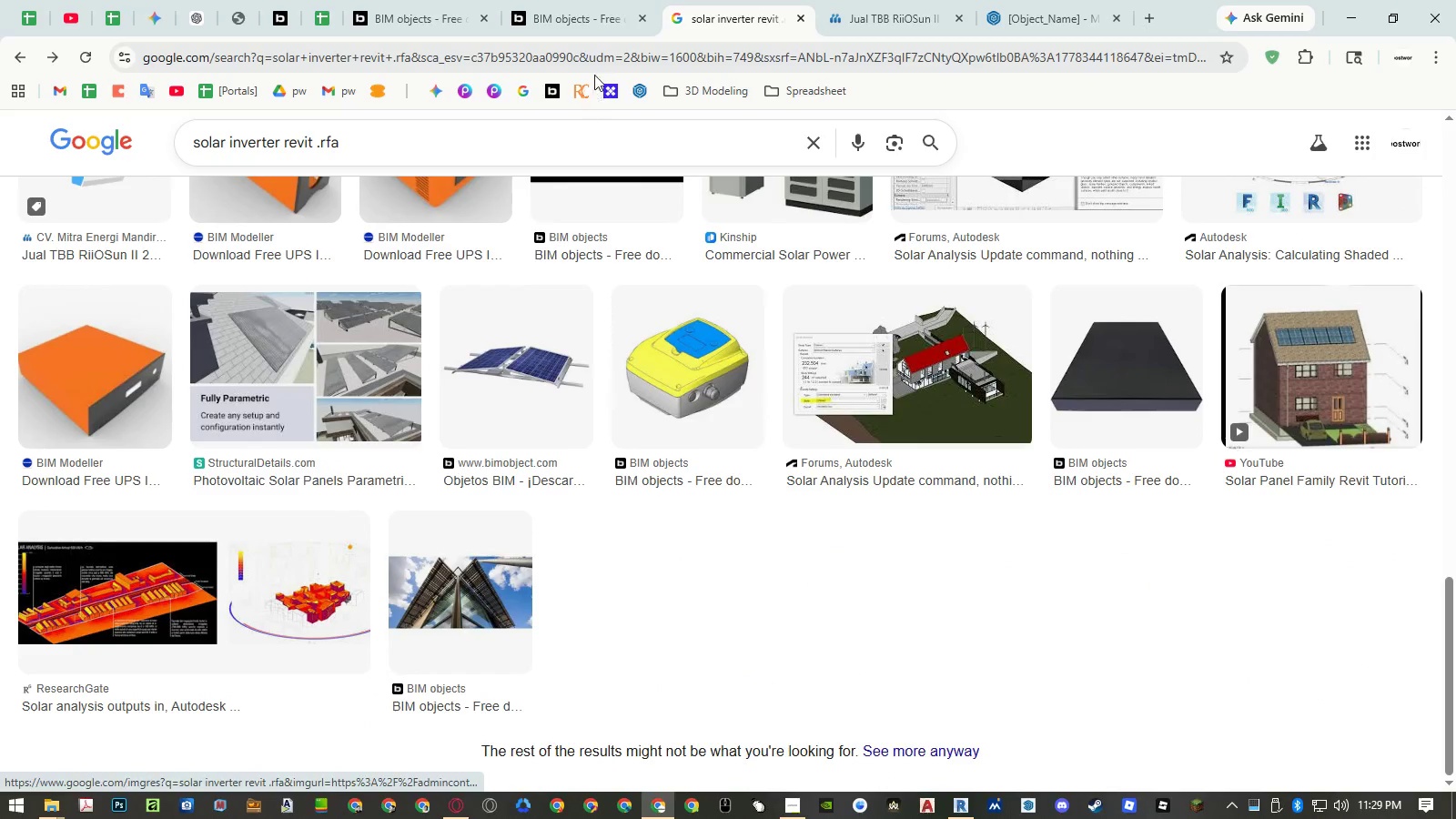 
left_click([837, 22])
 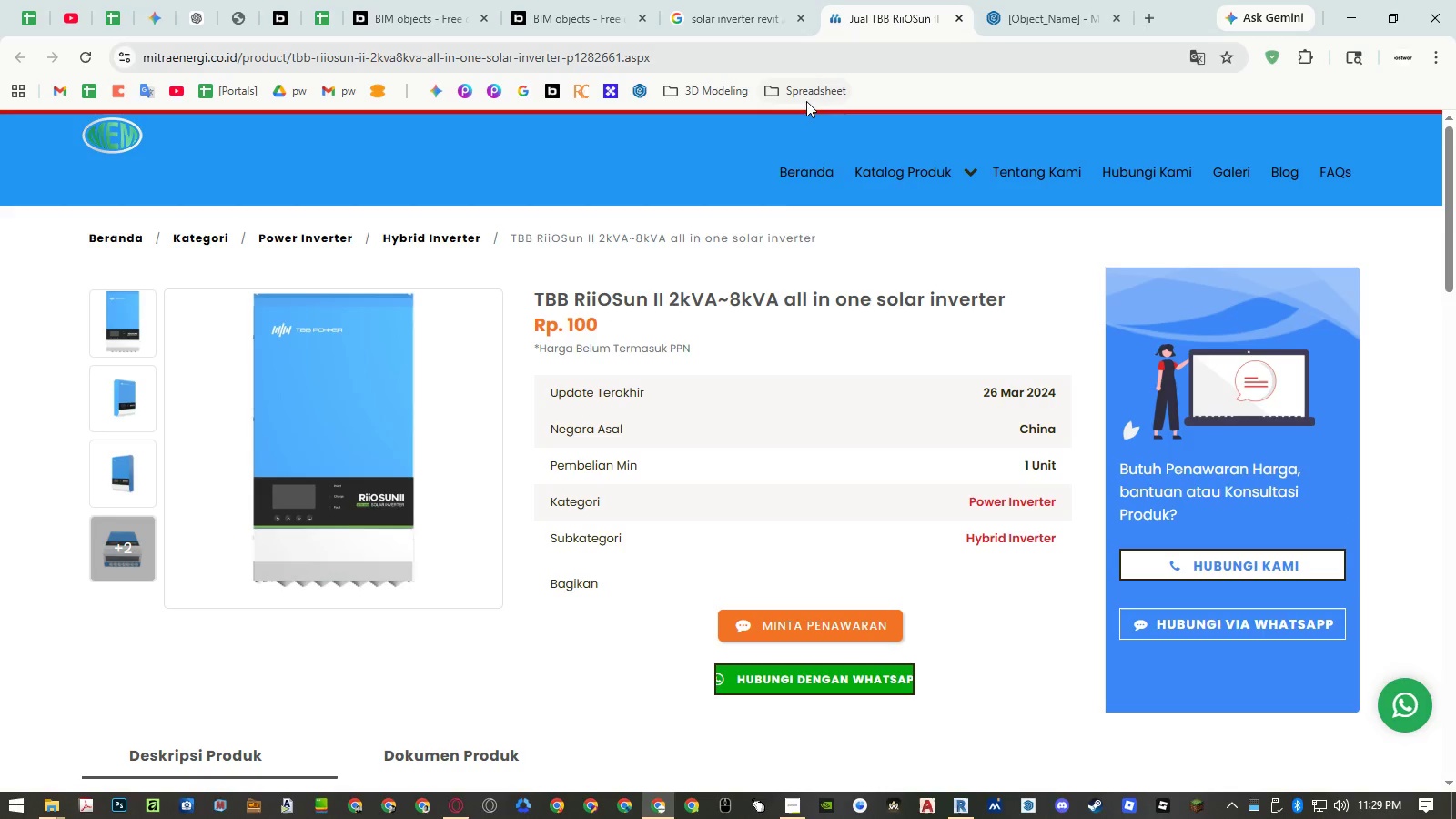 
scroll: coordinate [706, 346], scroll_direction: down, amount: 5.0
 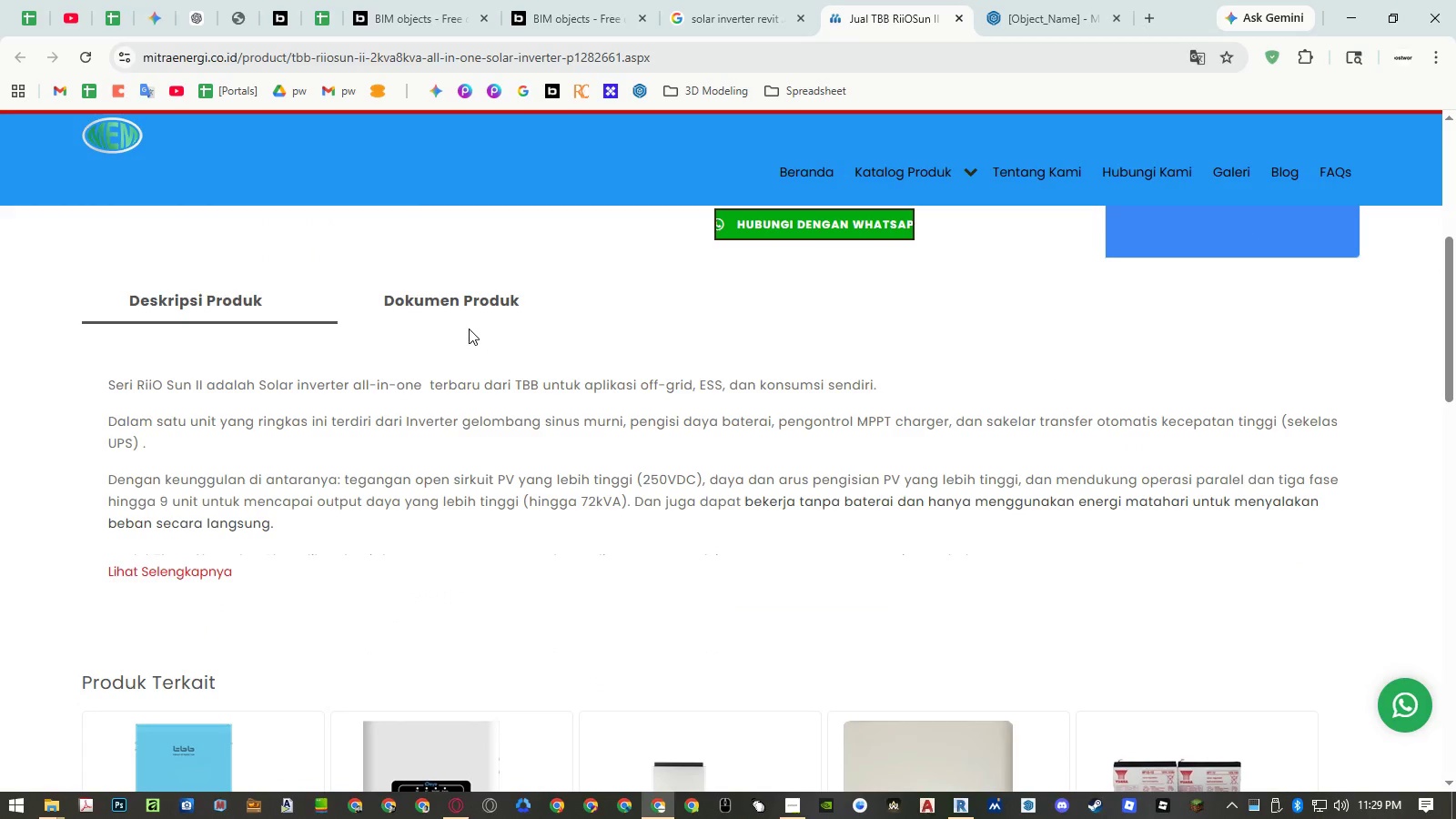 
double_click([470, 308])
 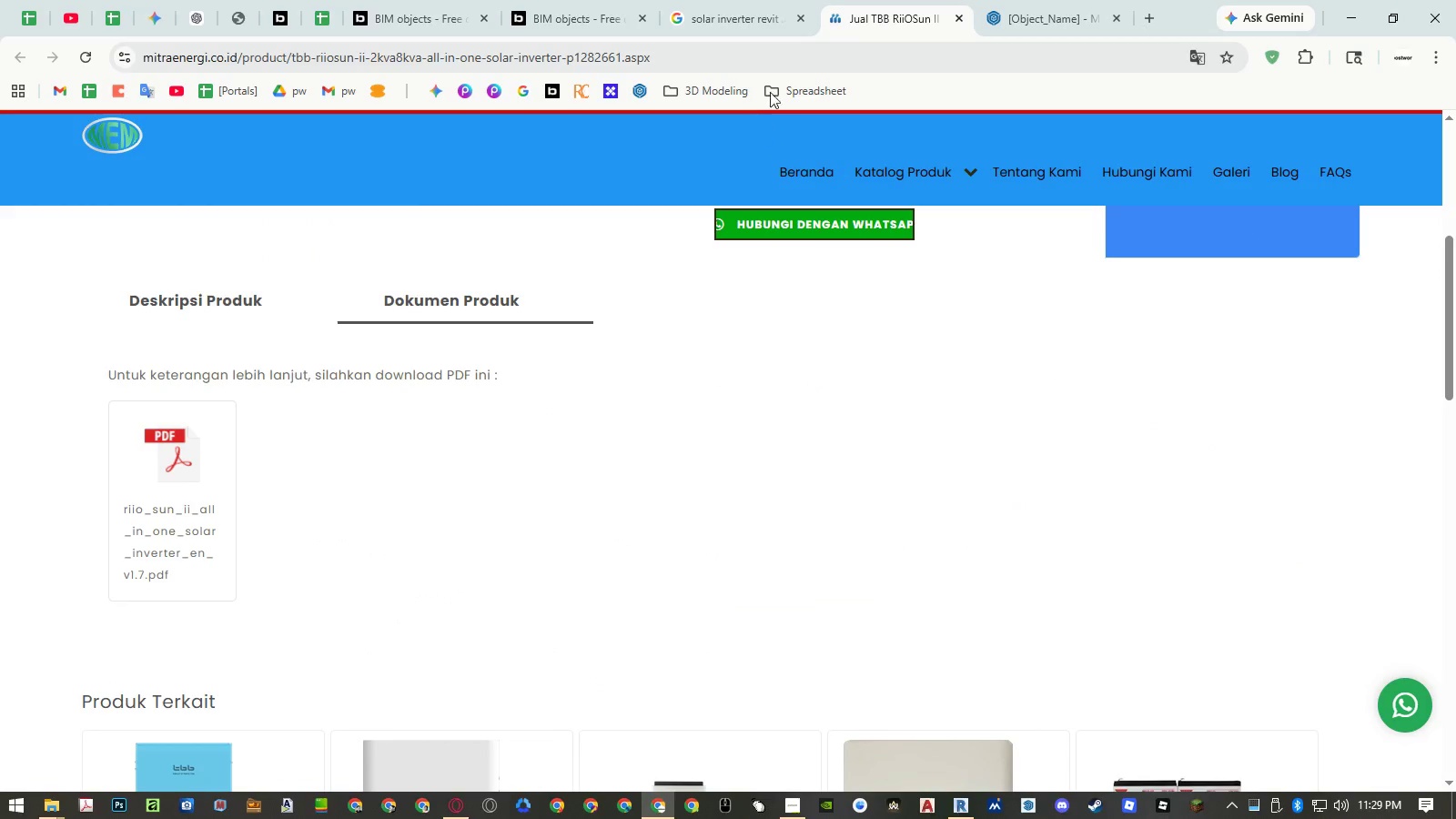 
middle_click([887, 19])
 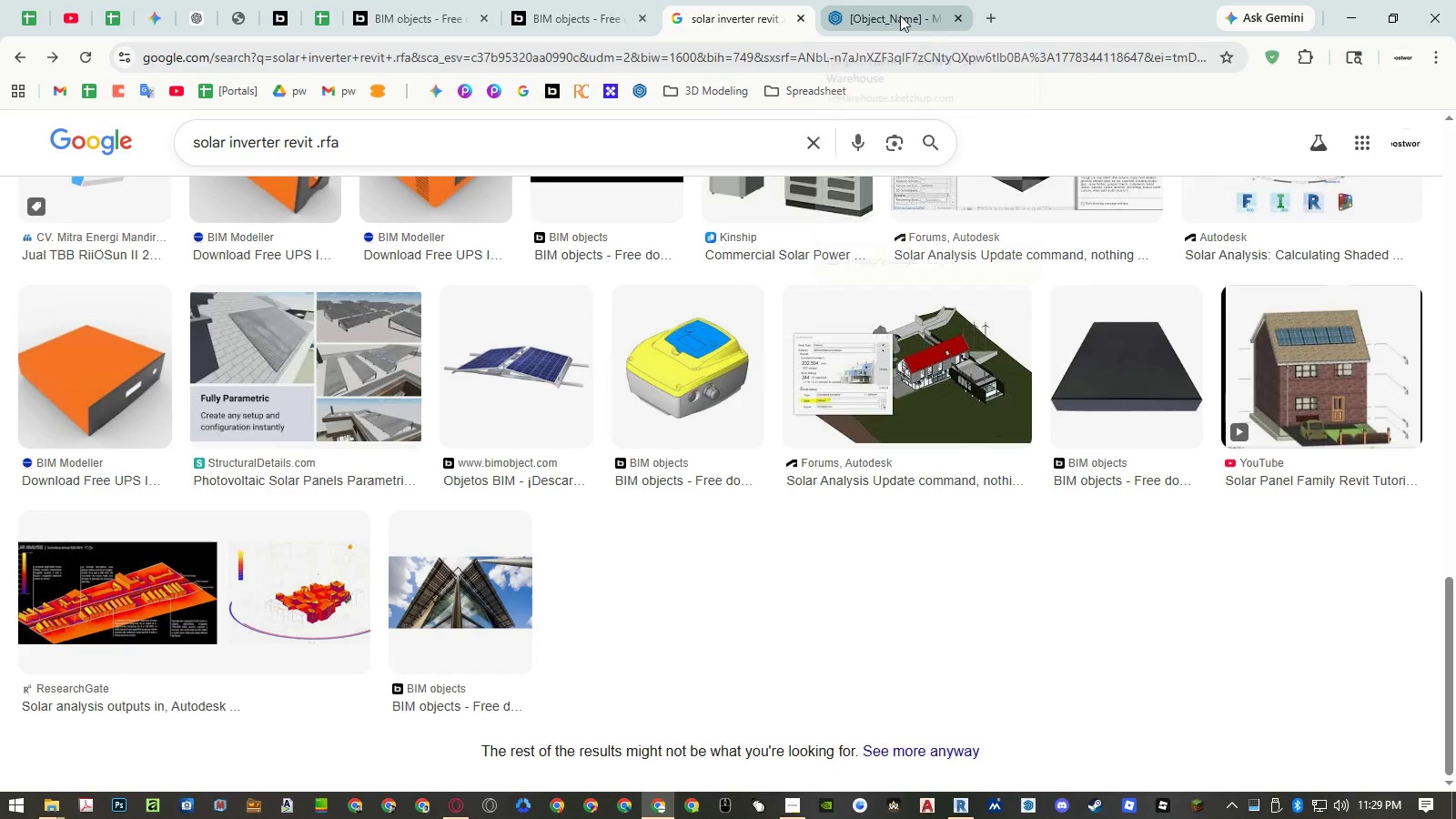 
left_click([900, 15])
 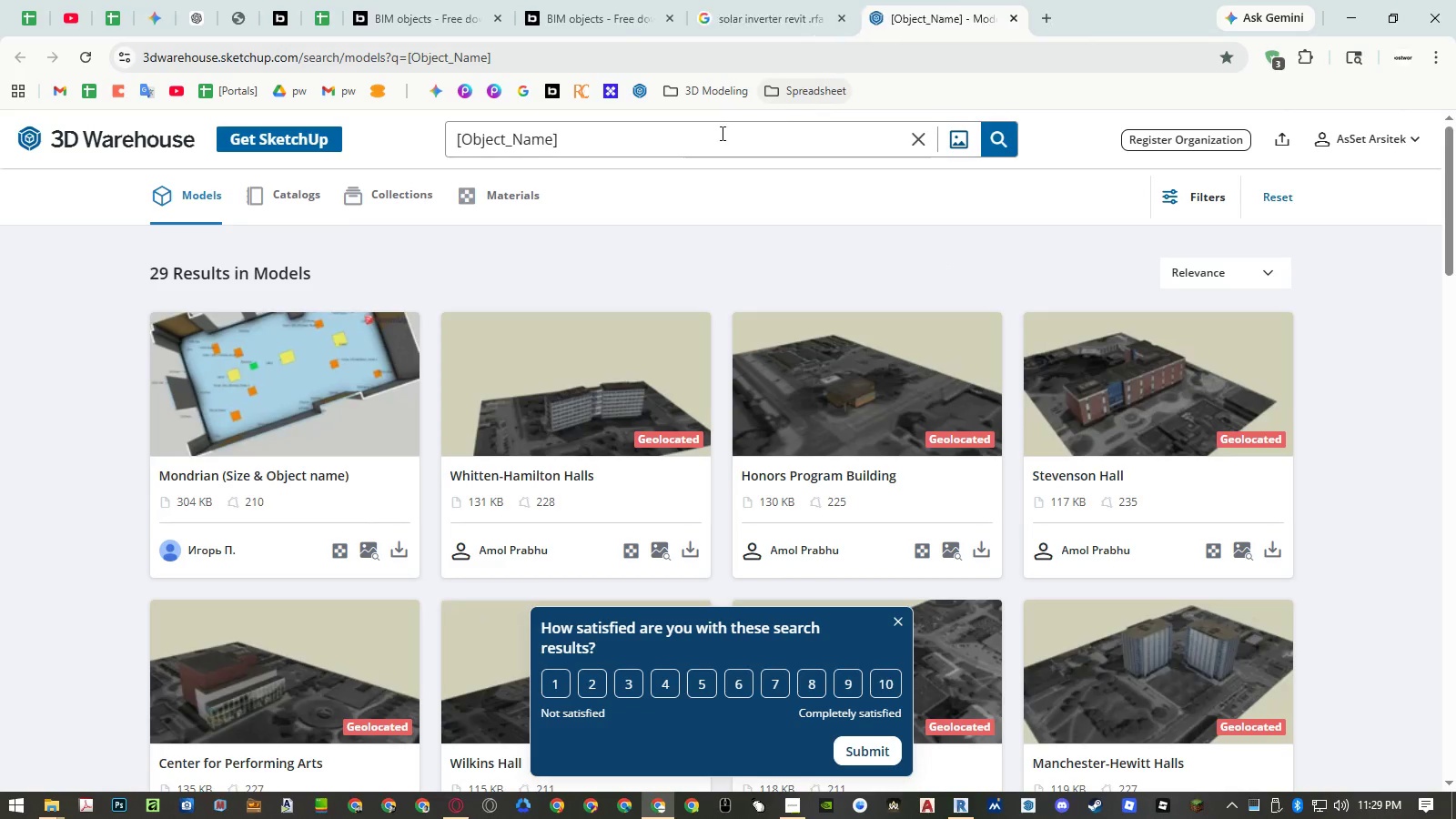 
double_click([683, 141])
 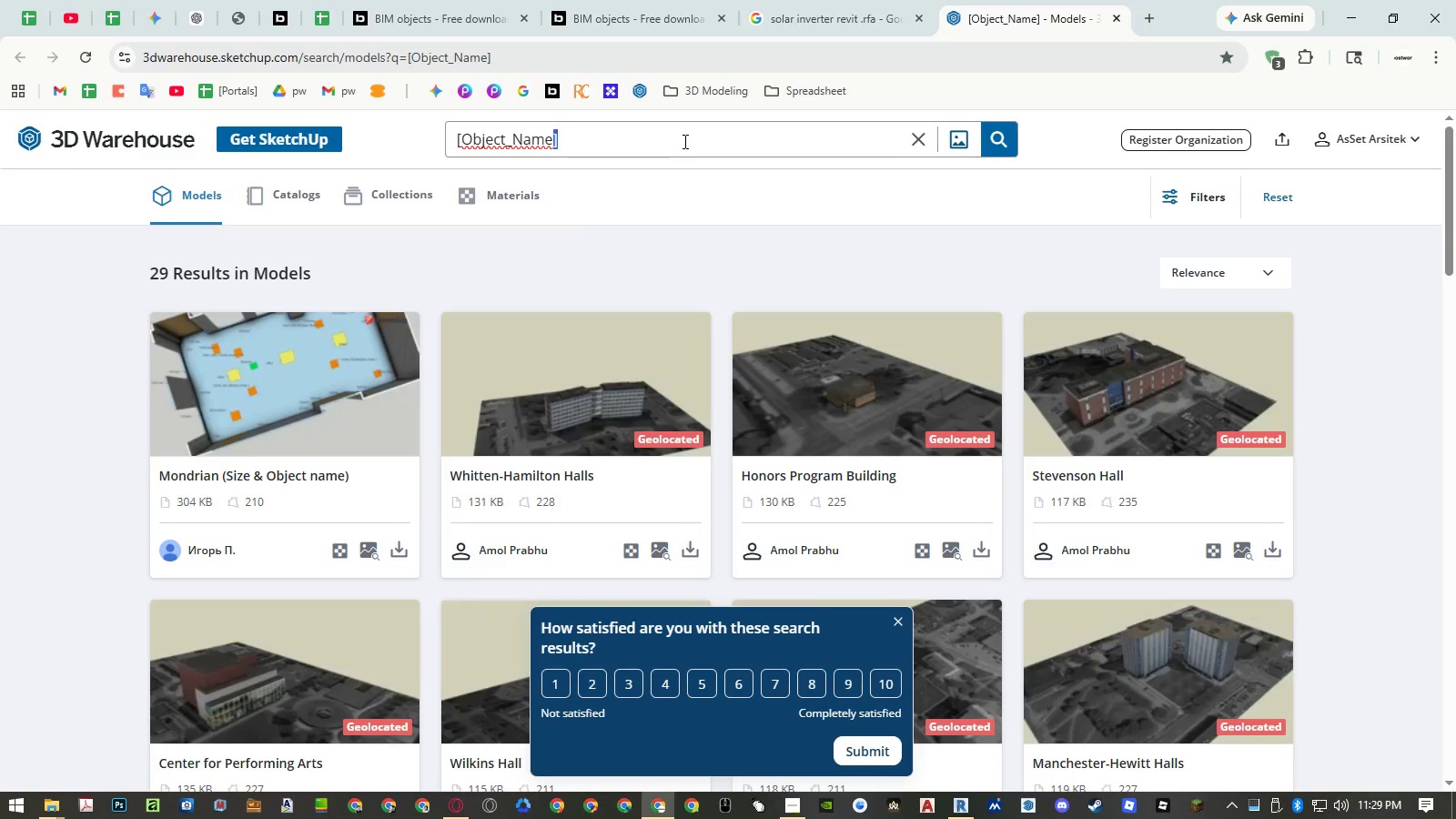 
triple_click([683, 141])
 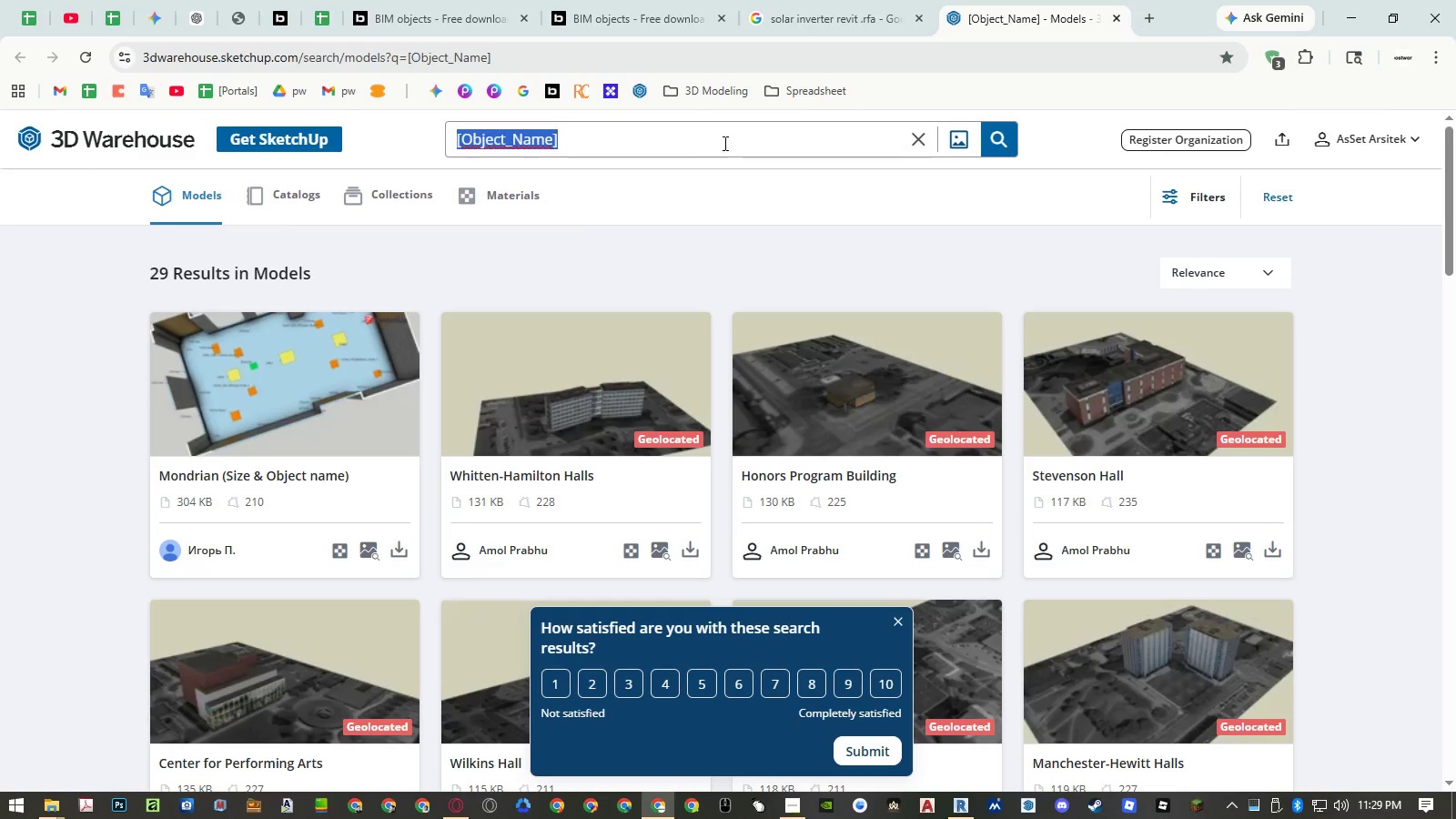 
key(Control+ControlLeft)
 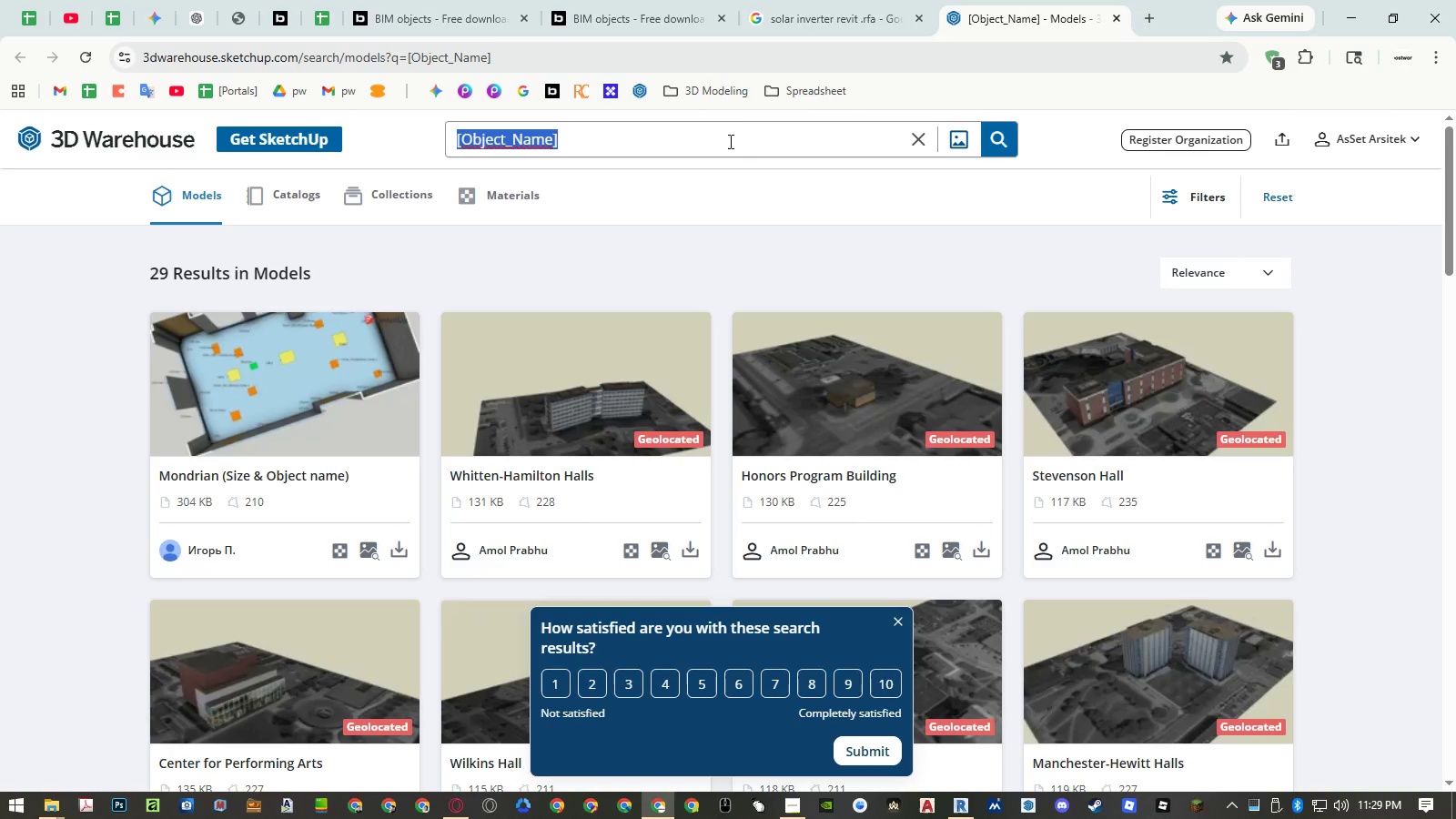 
key(Control+V)
 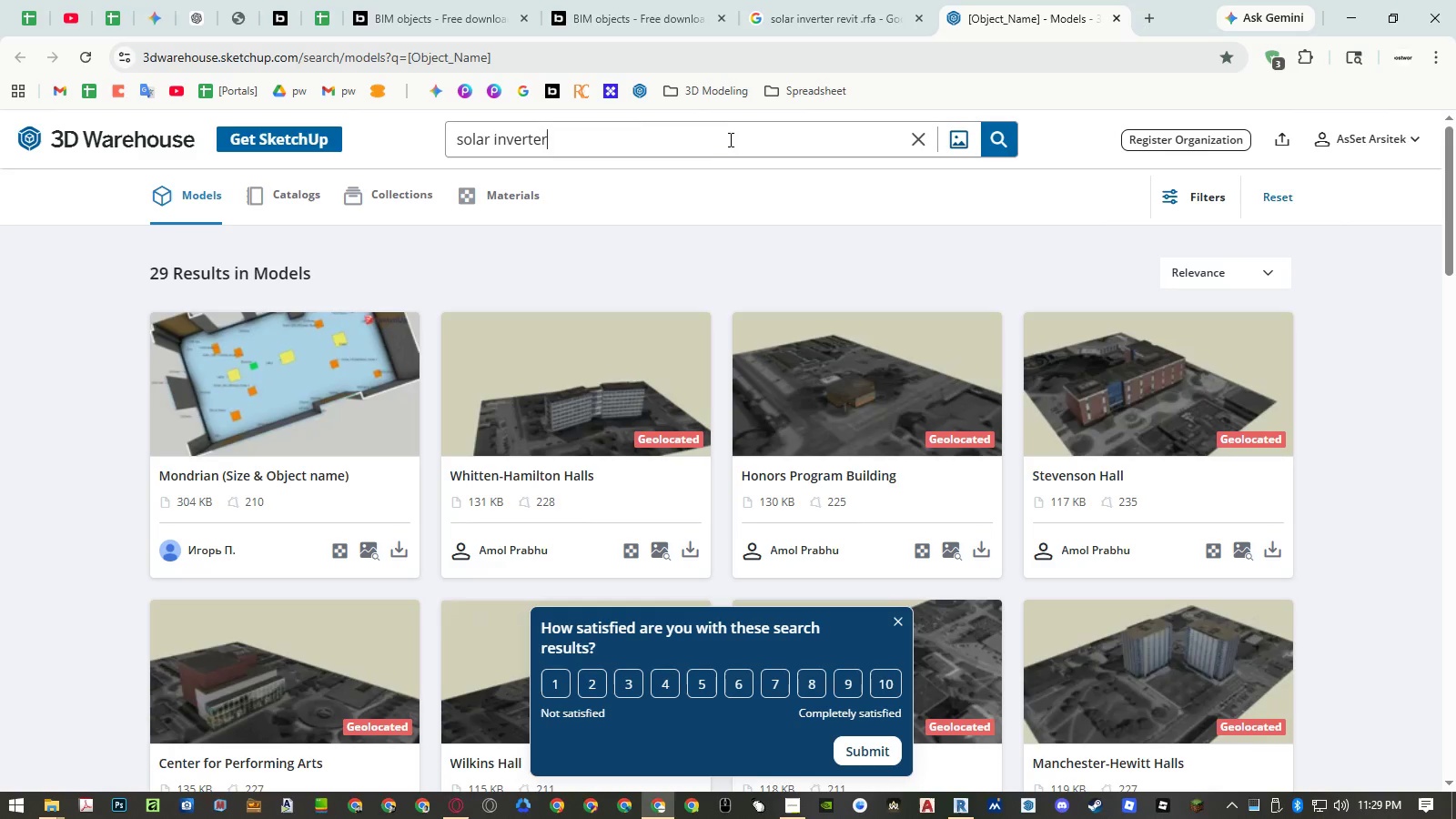 
key(Control+ControlLeft)
 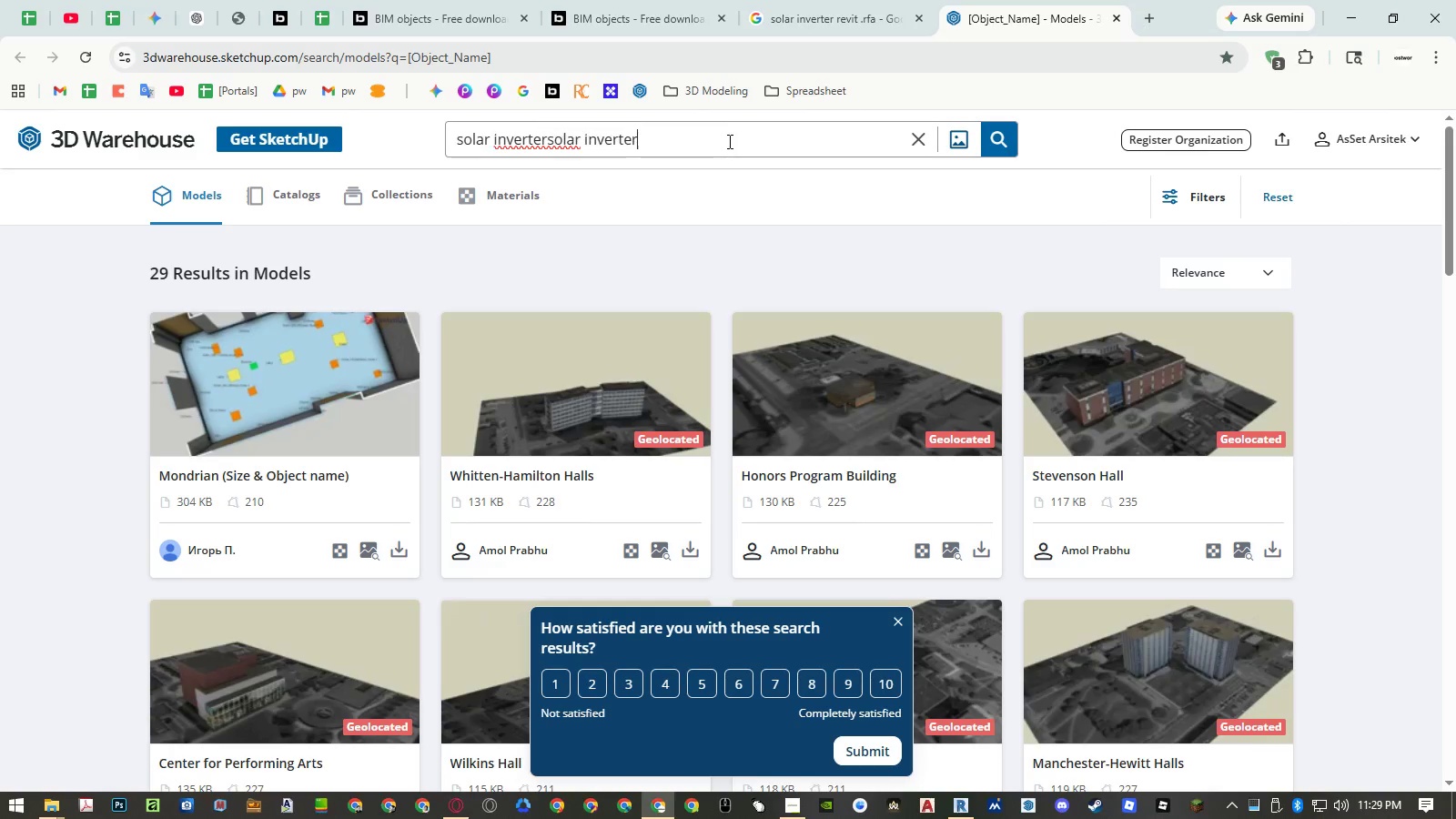 
key(Control+V)
 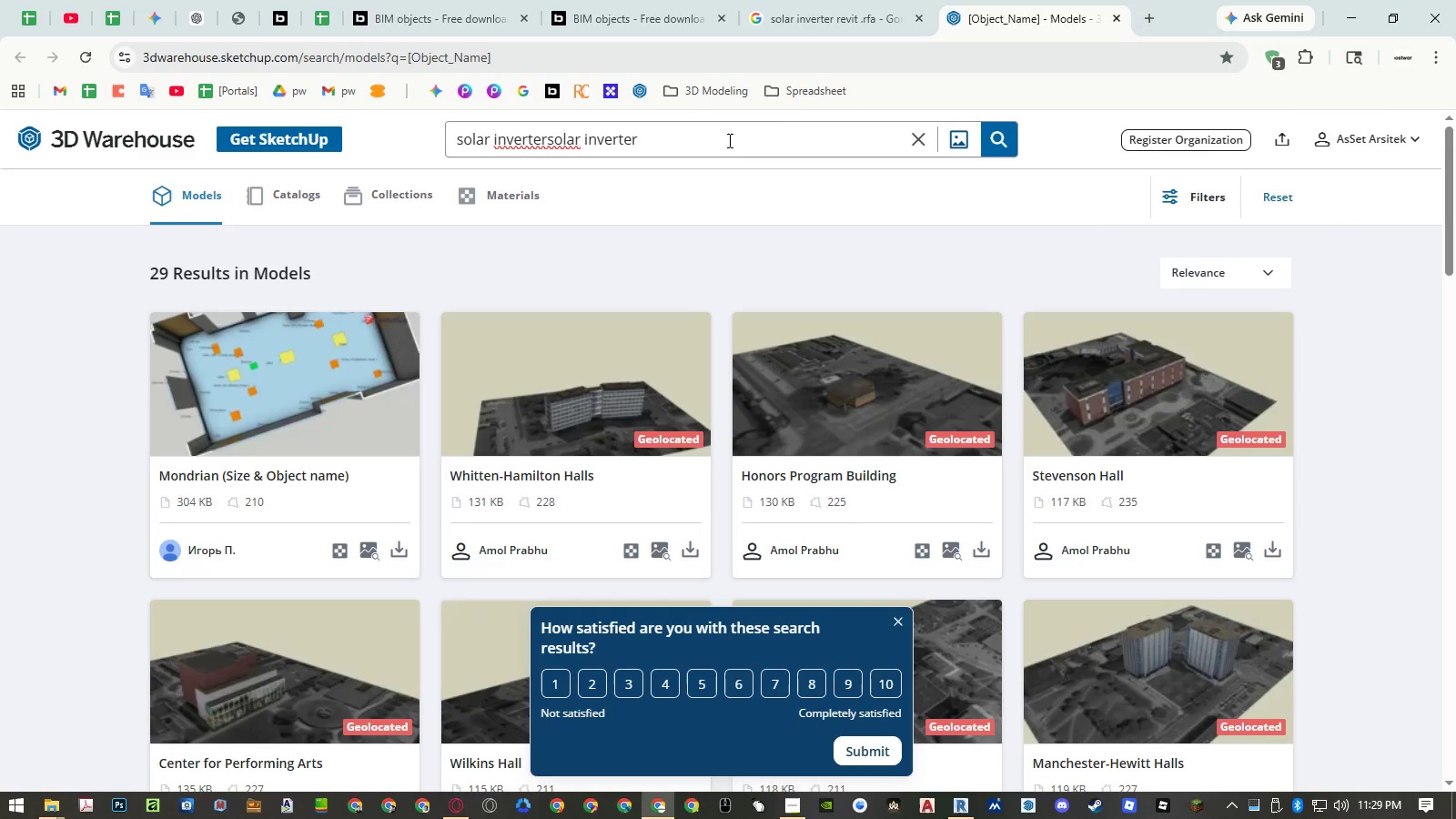 
double_click([728, 140])
 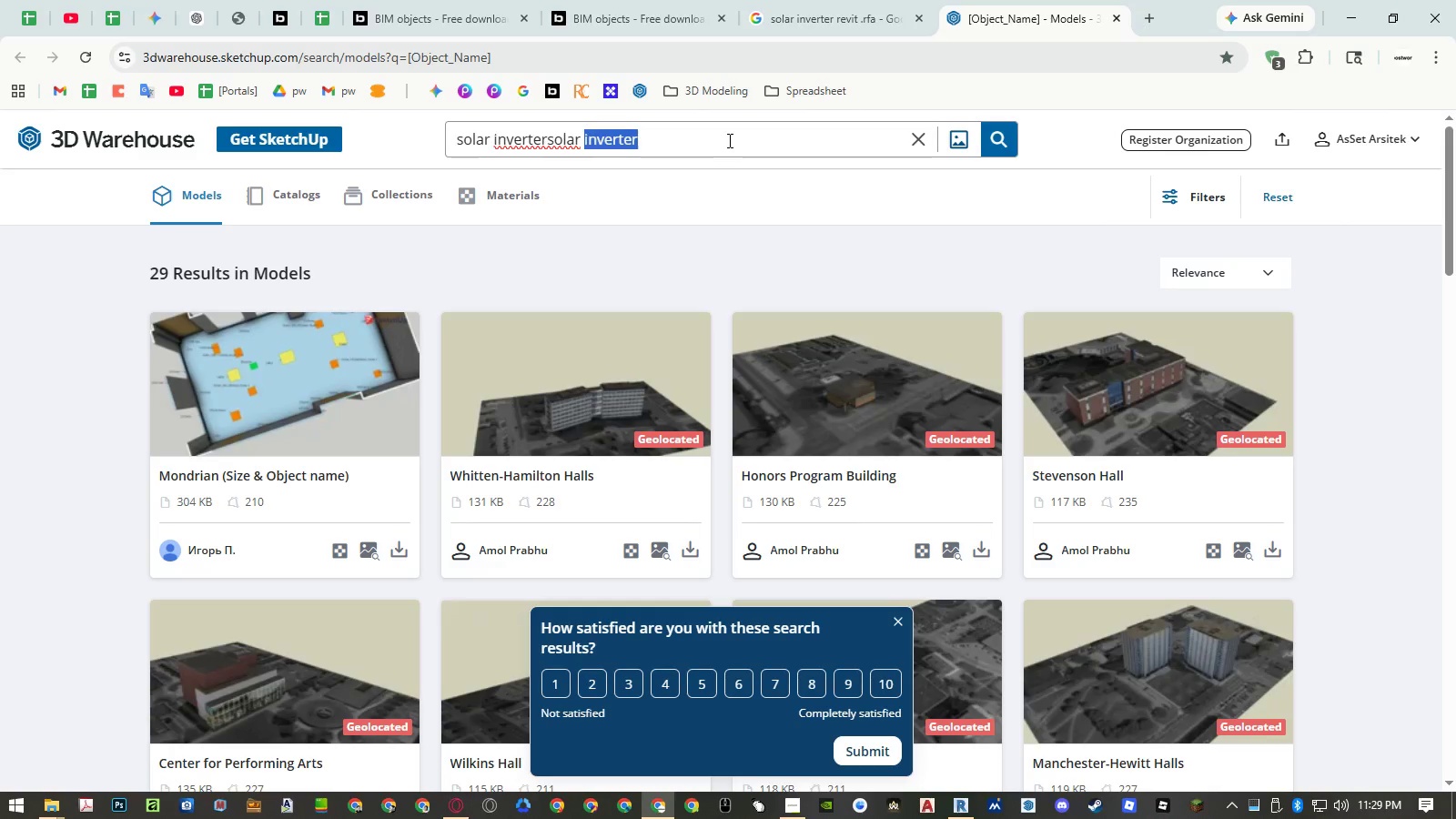 
triple_click([728, 140])
 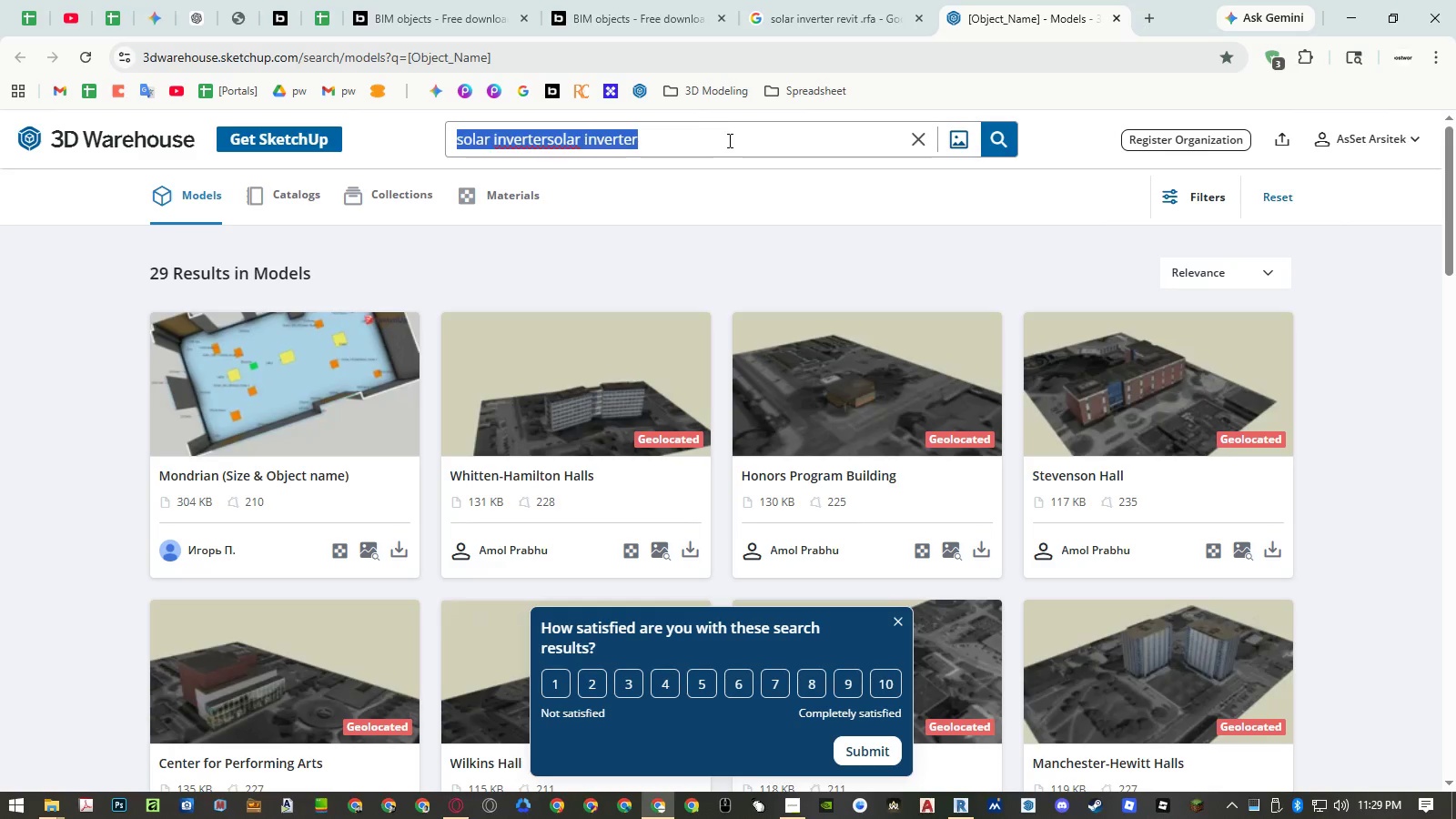 
key(Control+ControlLeft)
 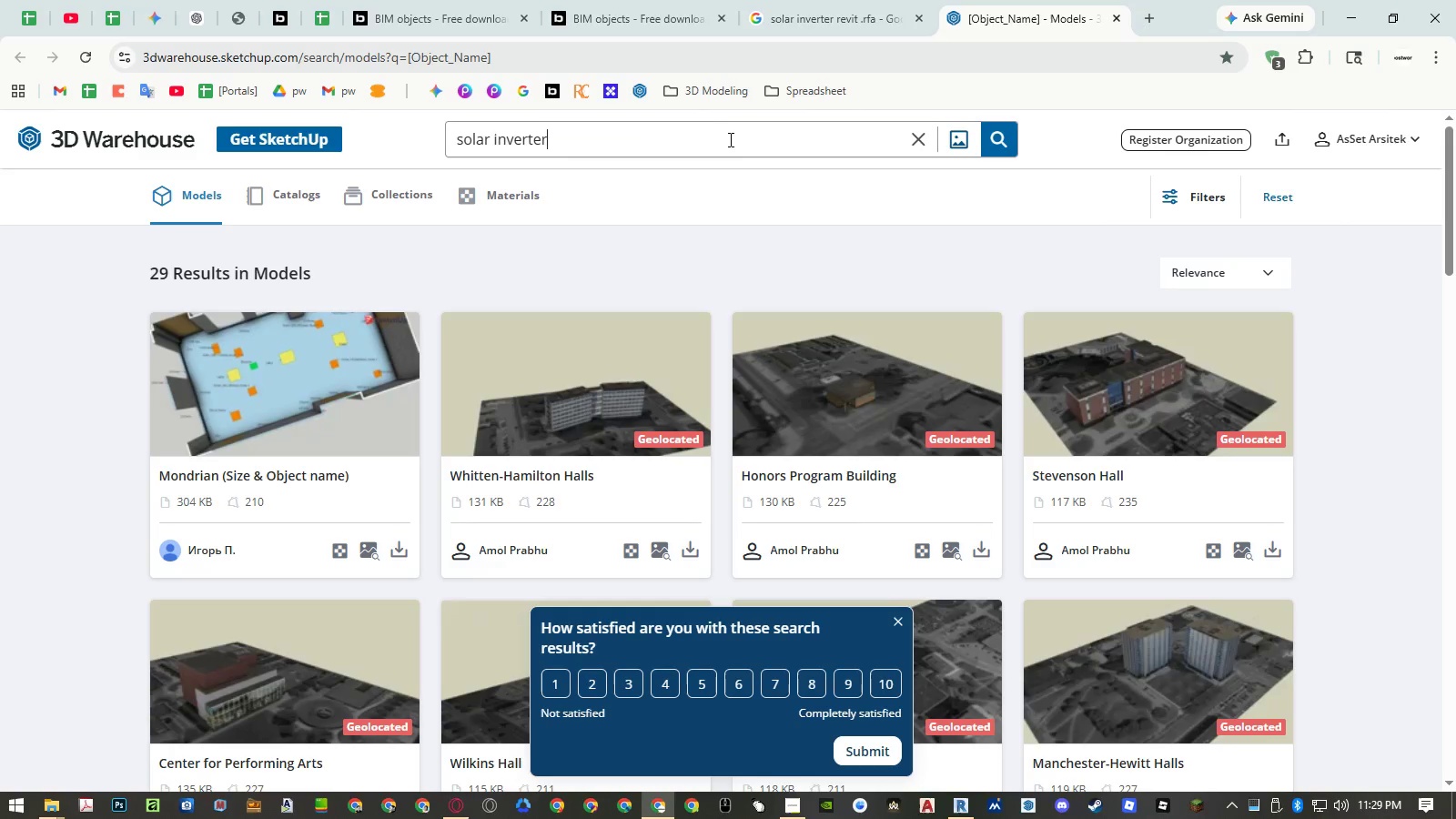 
key(Control+V)
 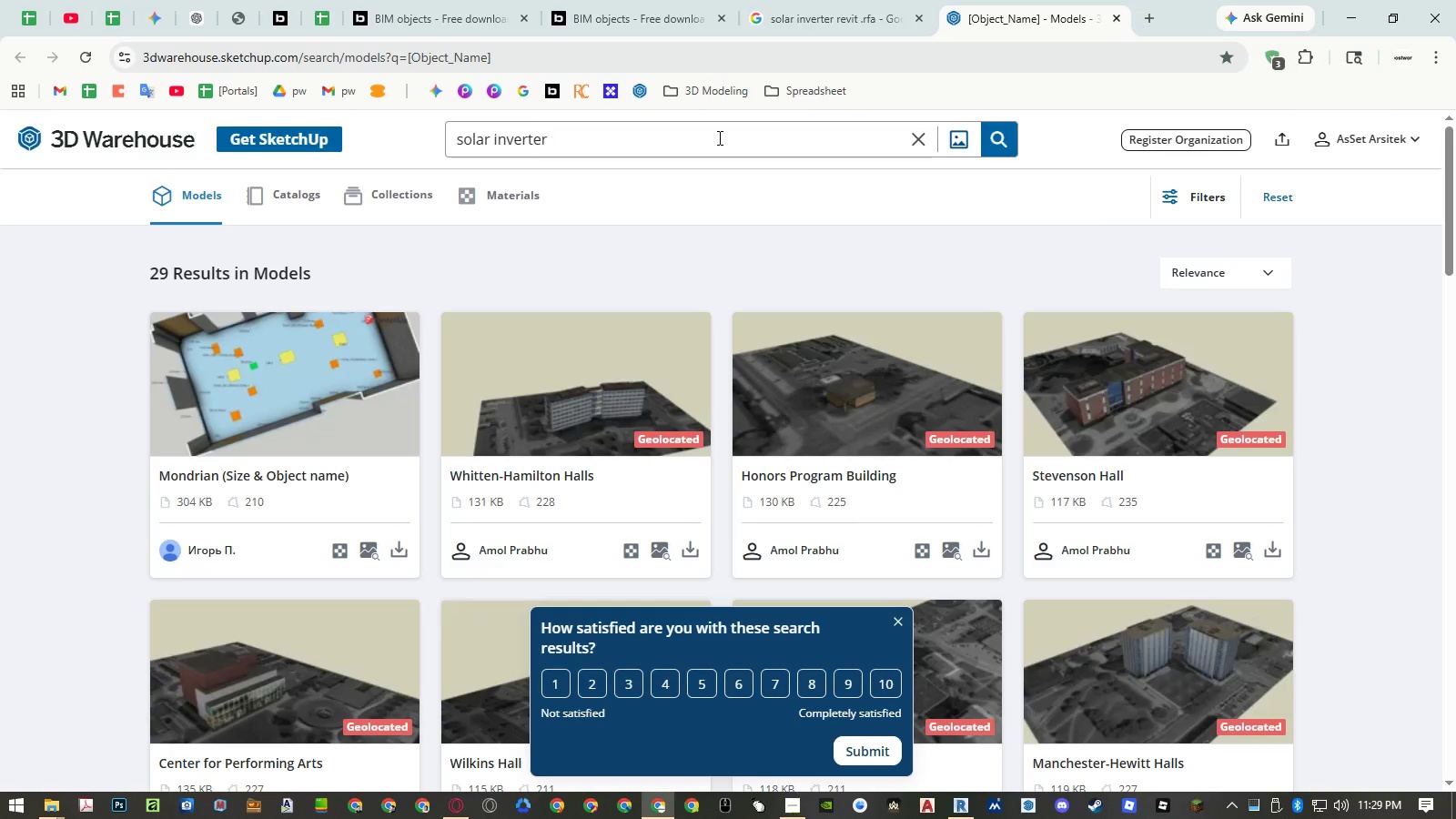 
key(NumpadEnter)
 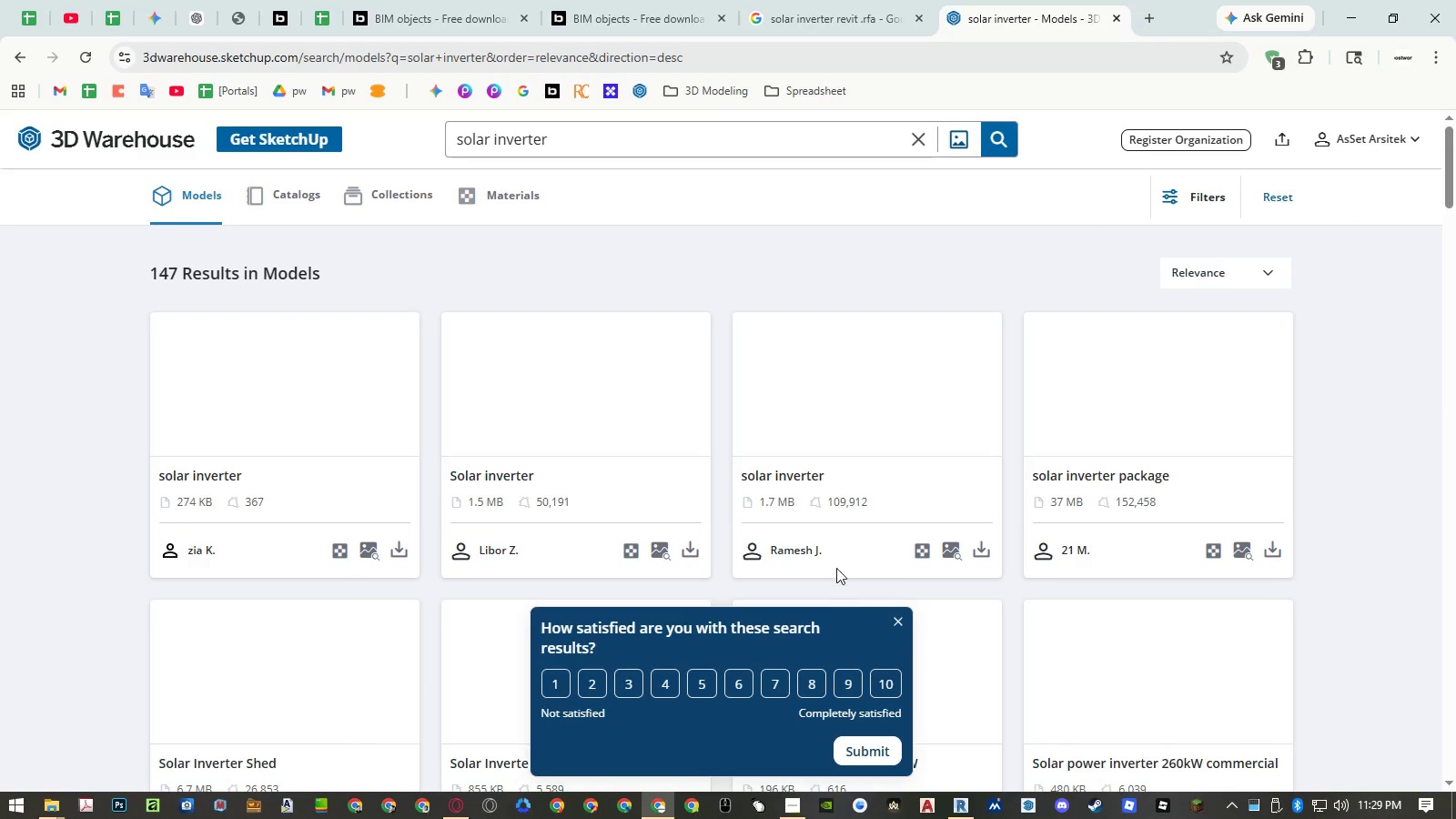 
left_click([893, 619])
 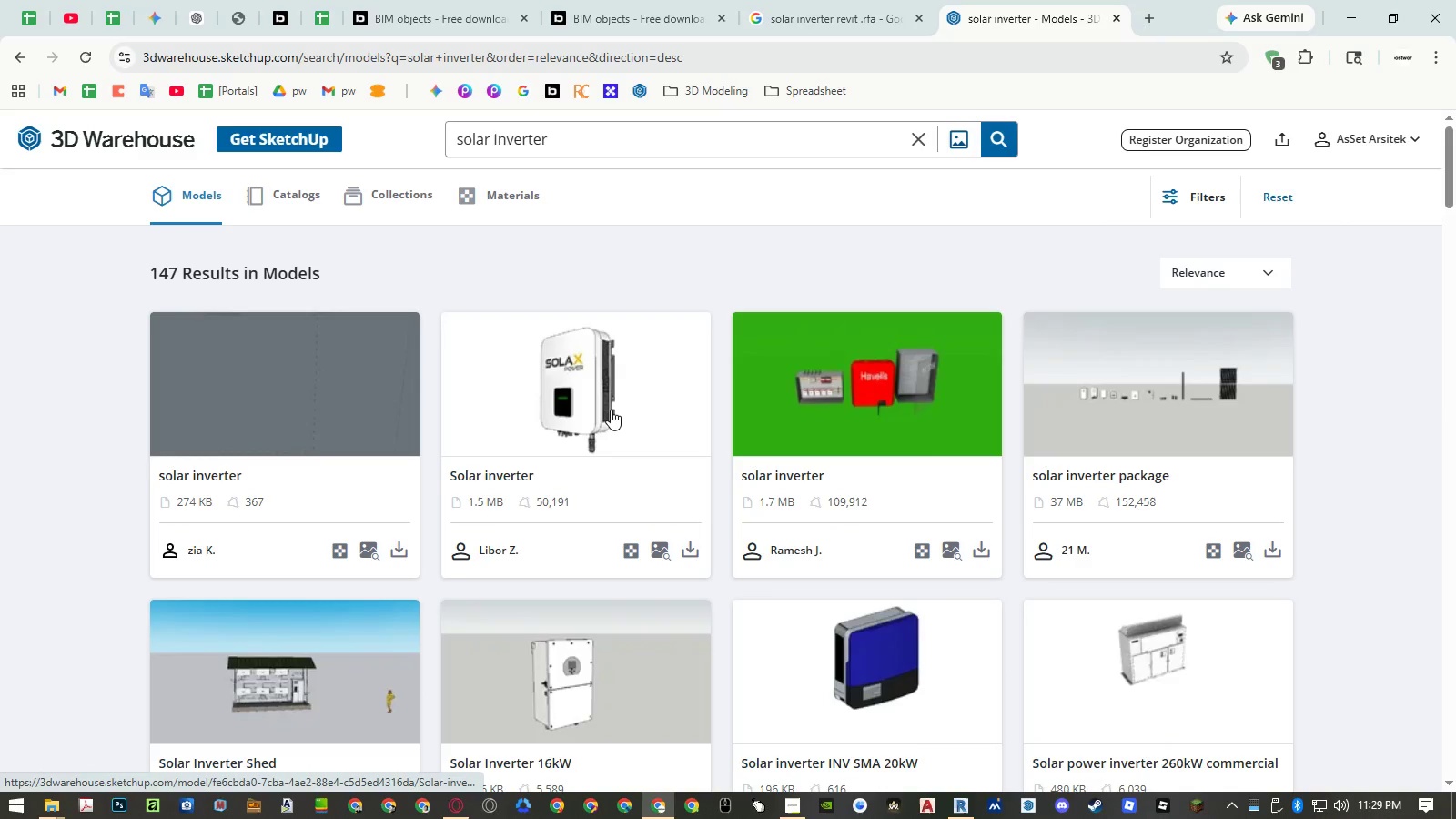 
middle_click([611, 410])
 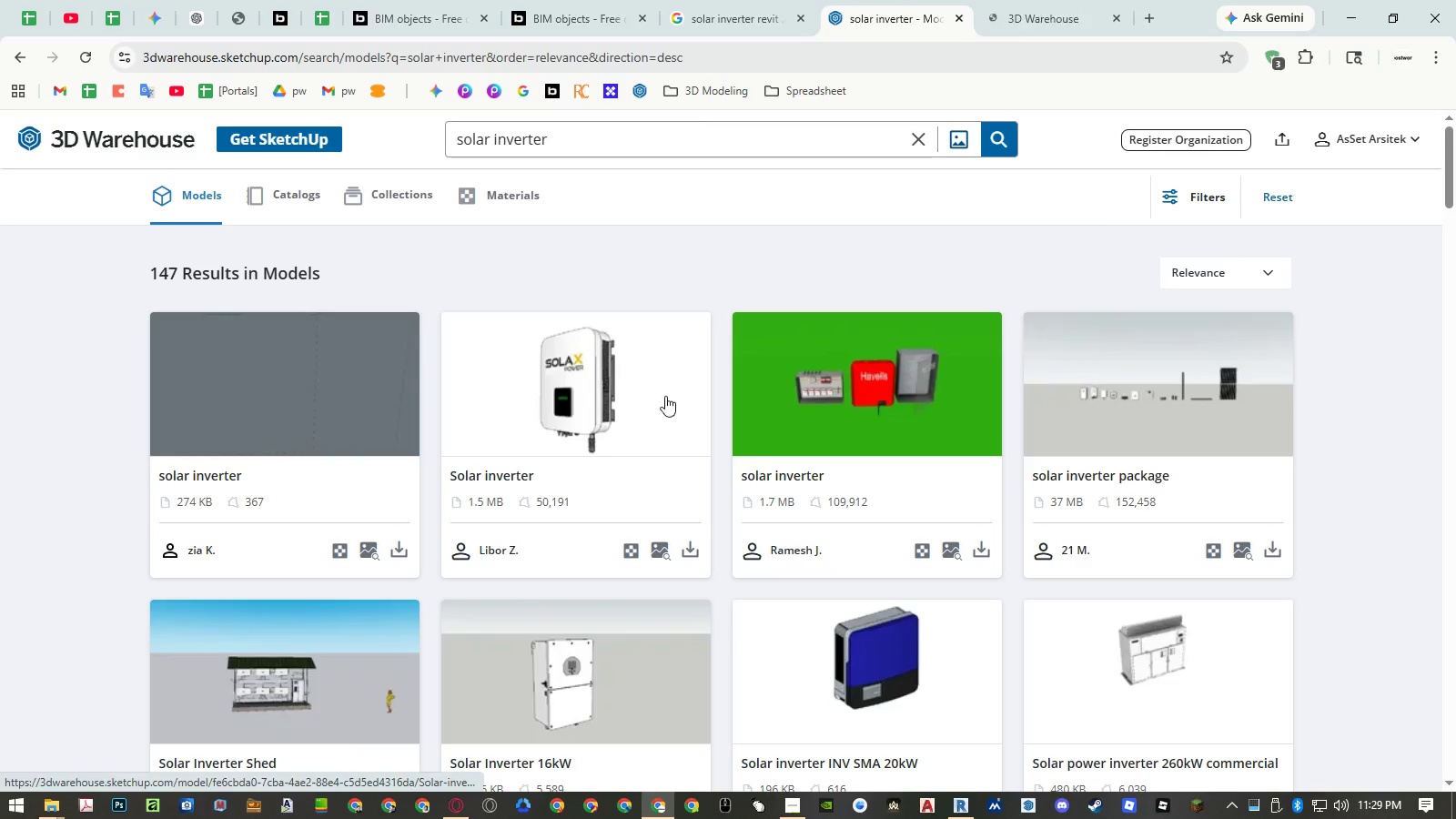 
scroll: coordinate [677, 394], scroll_direction: down, amount: 3.0
 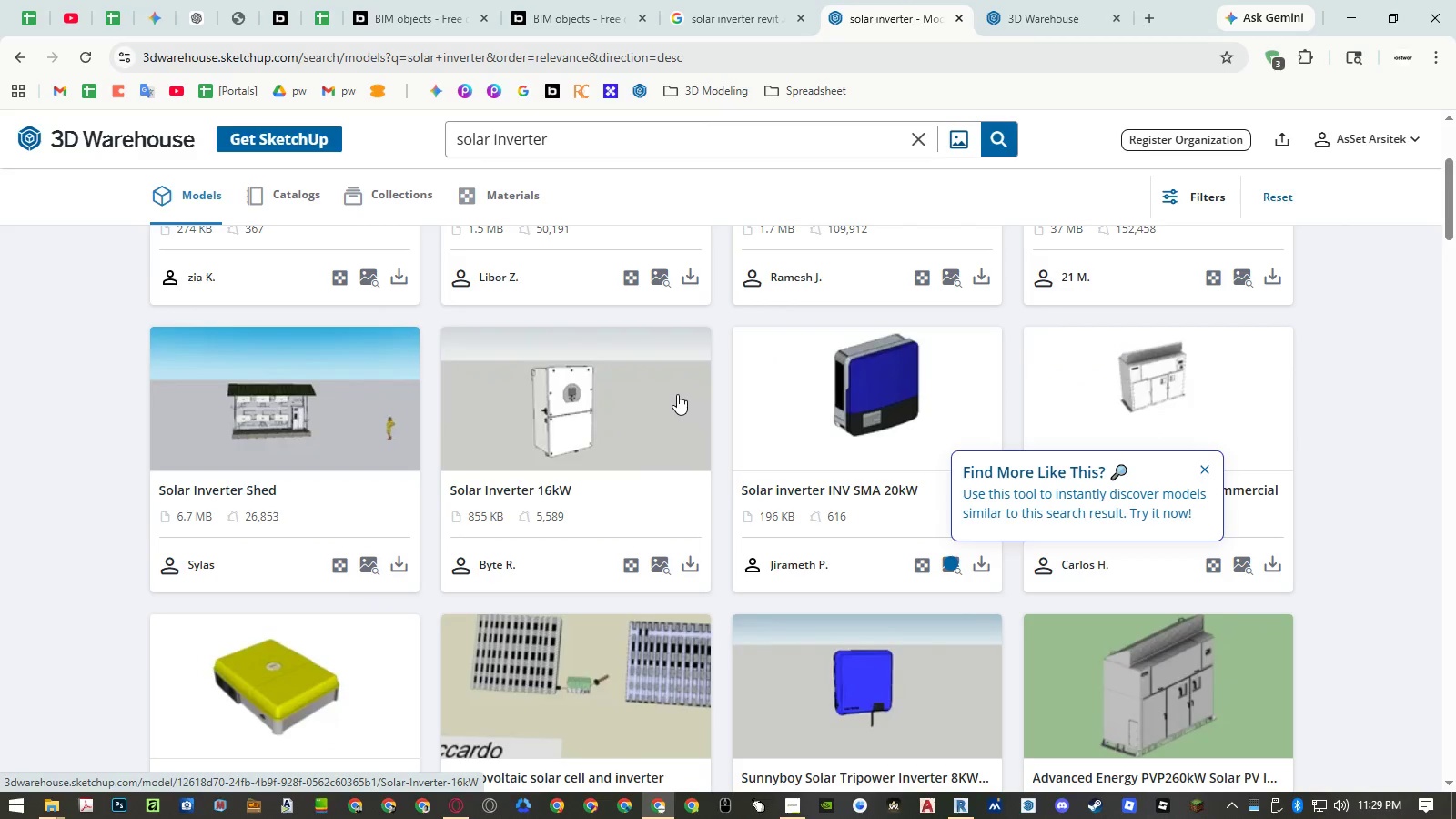 
scroll: coordinate [677, 394], scroll_direction: up, amount: 3.0
 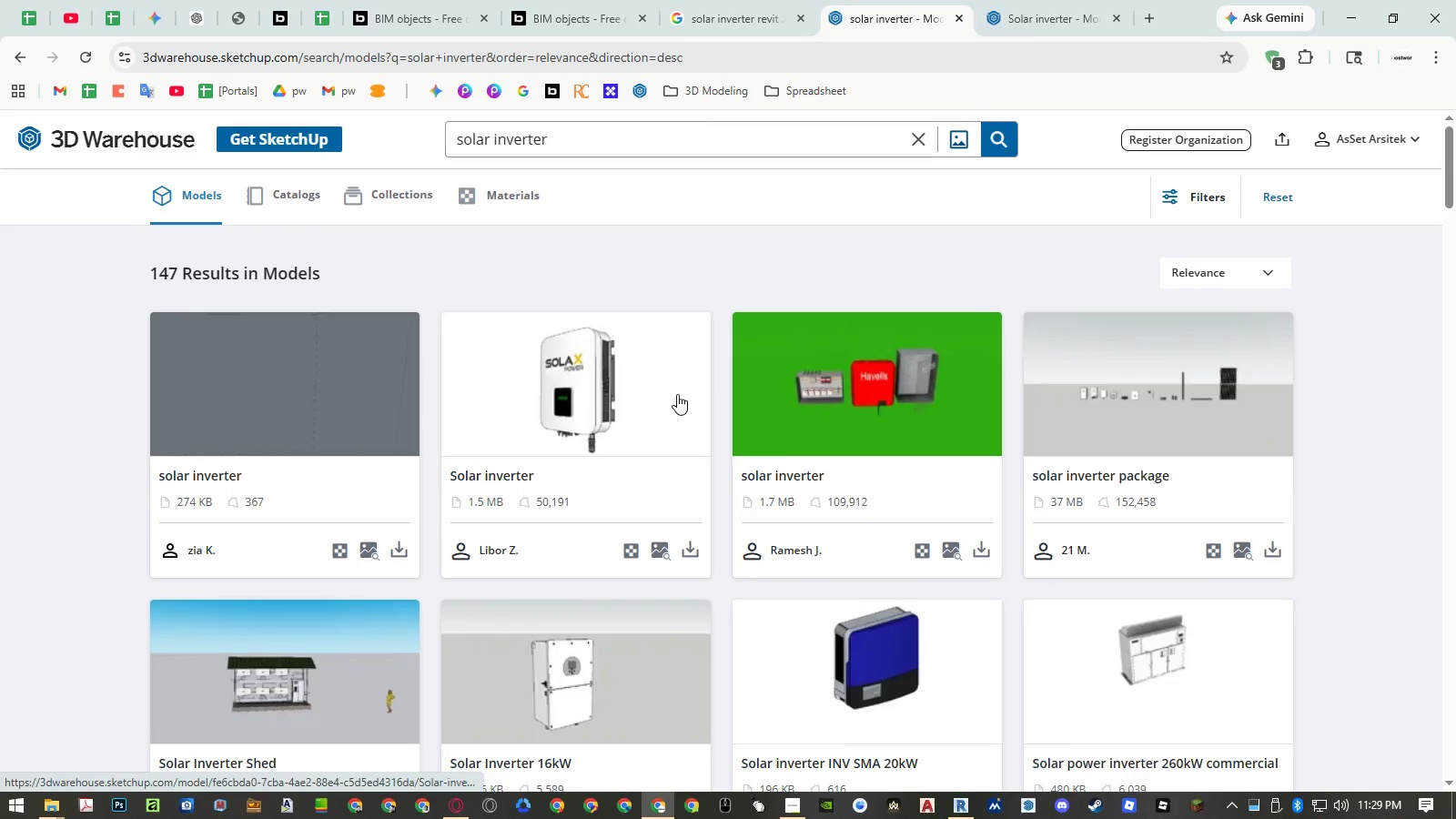 
scroll: coordinate [677, 394], scroll_direction: down, amount: 20.0
 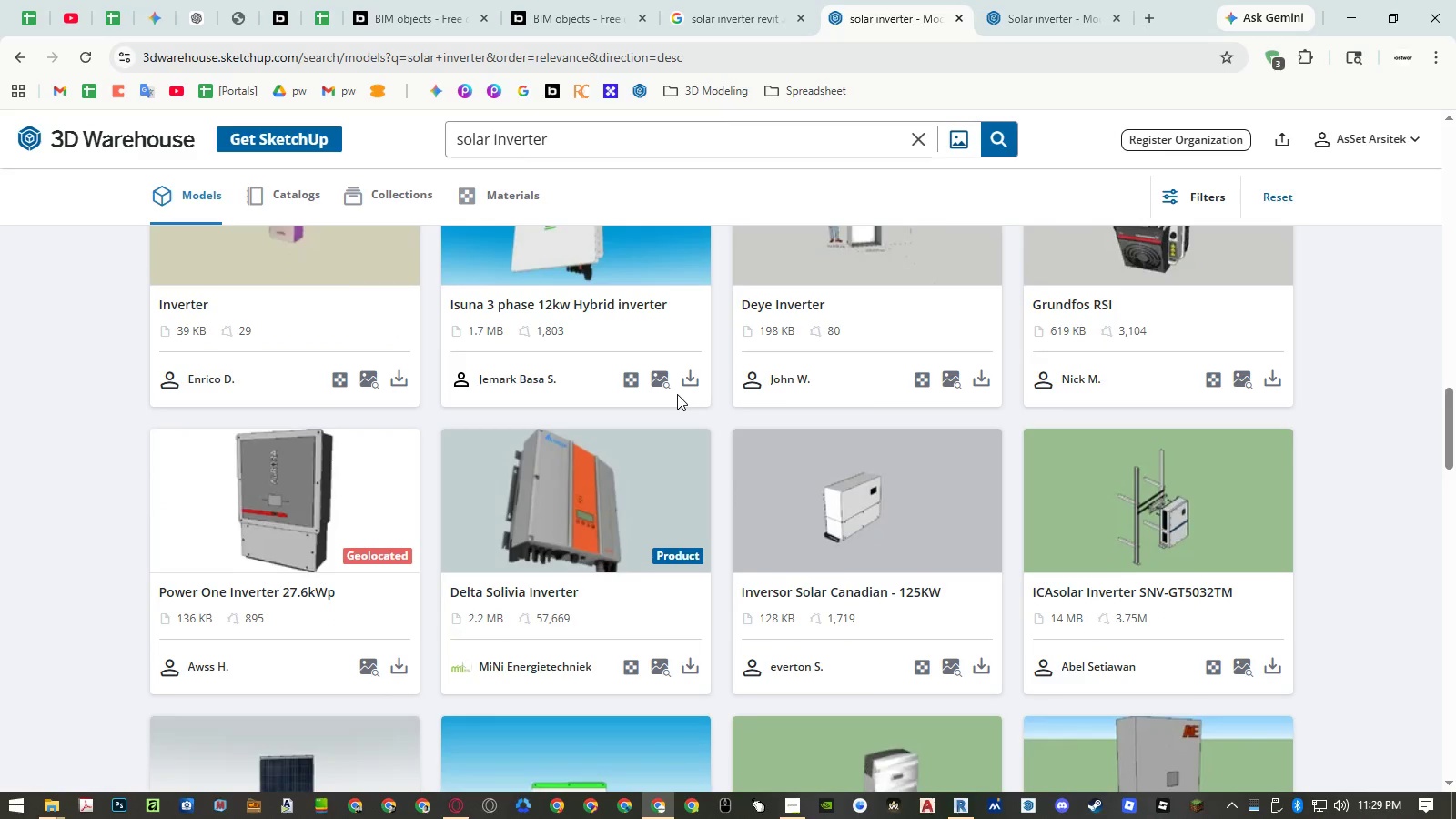 
scroll: coordinate [675, 394], scroll_direction: down, amount: 10.0
 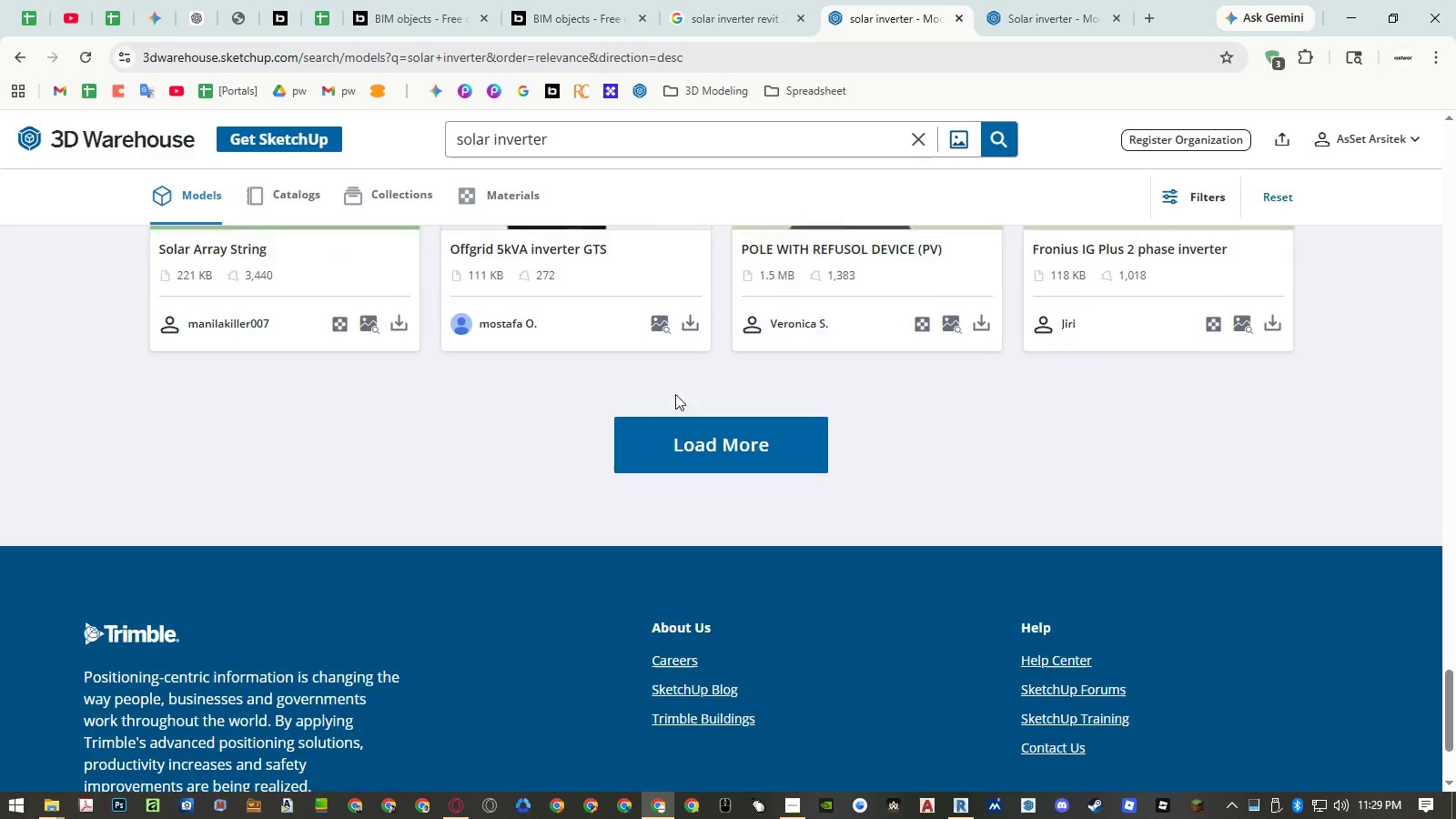 
left_click([1046, 9])
 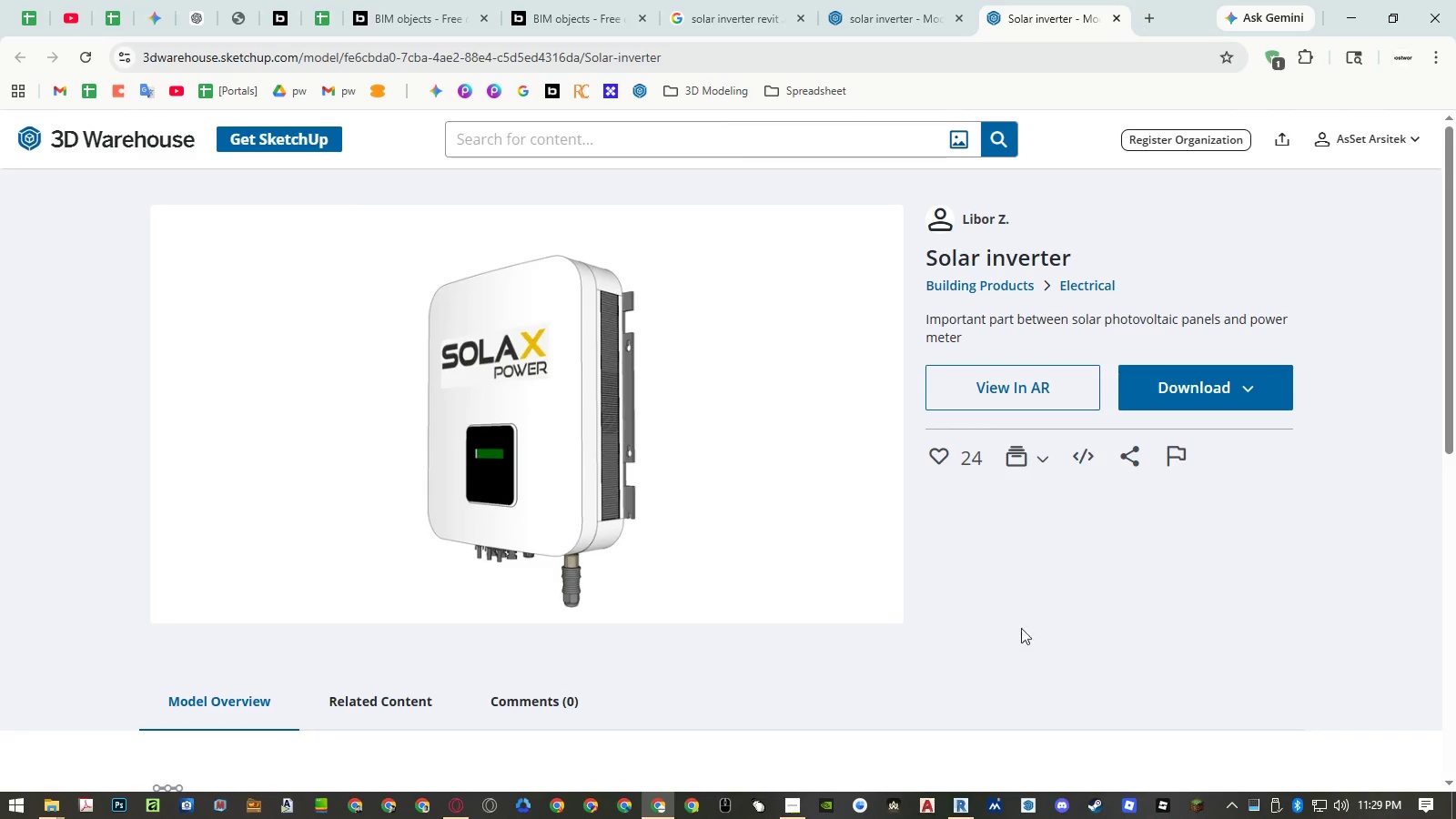 
left_click([1023, 626])
 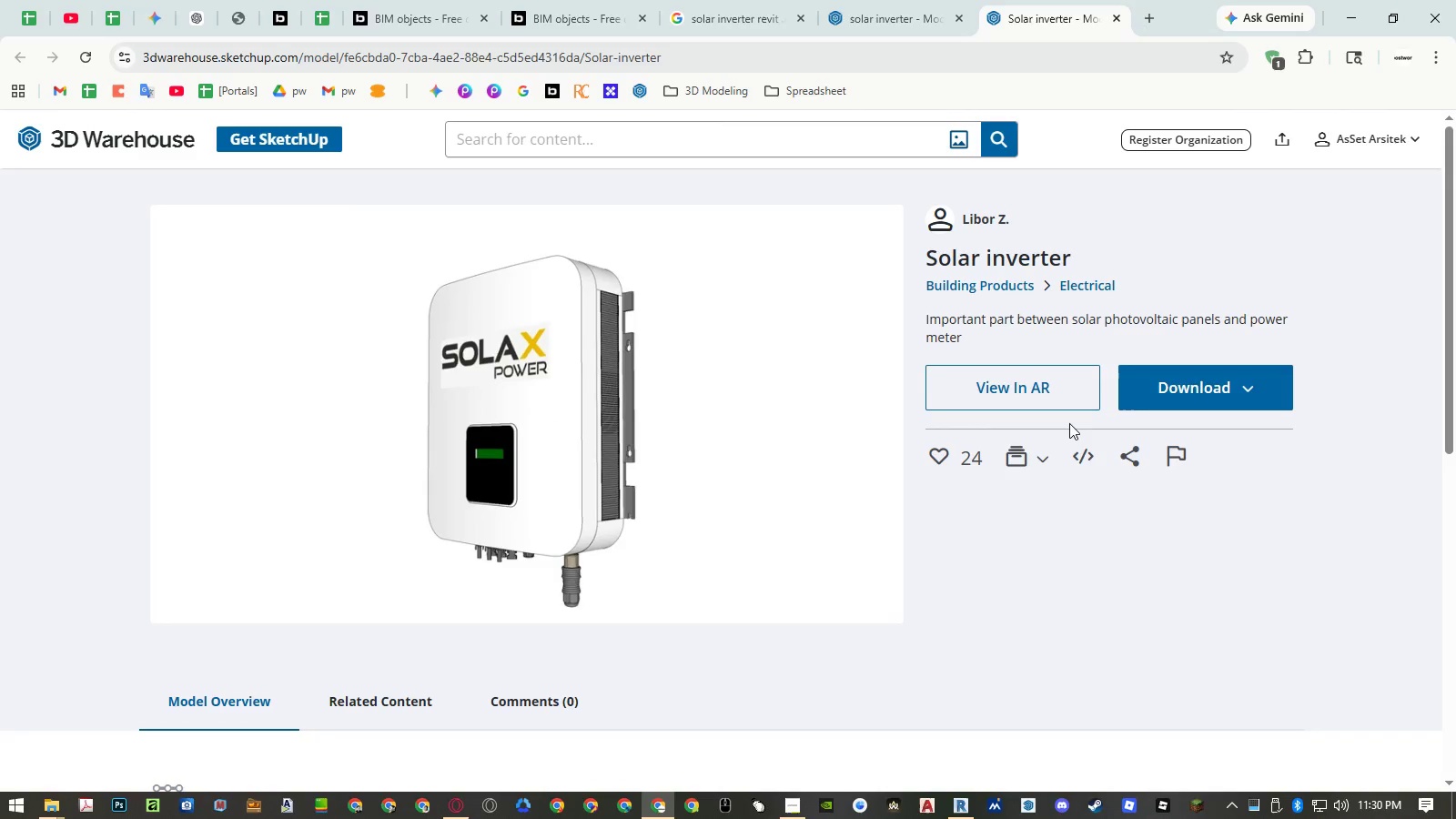 
left_click([1191, 390])
 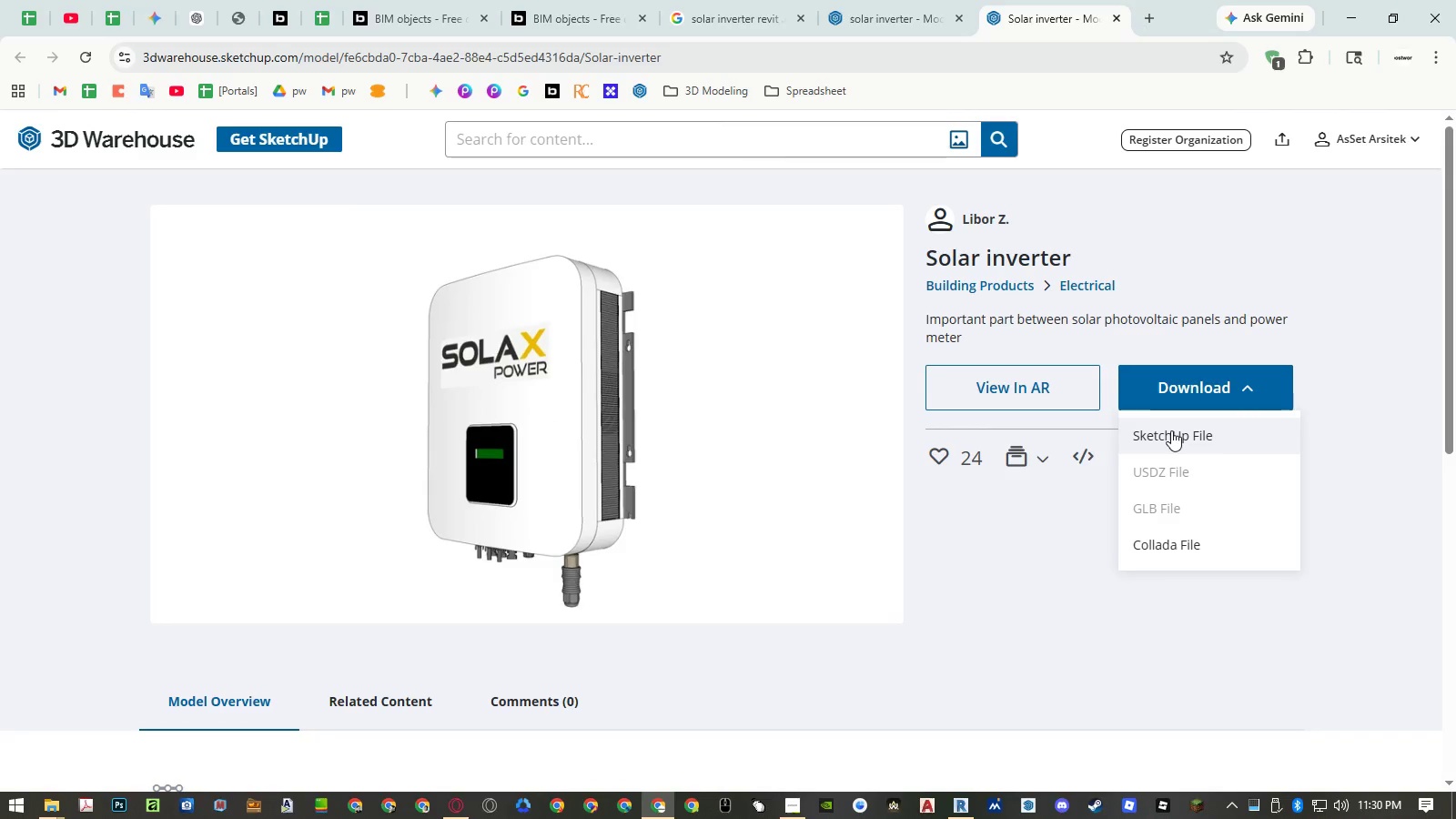 
left_click([1171, 430])
 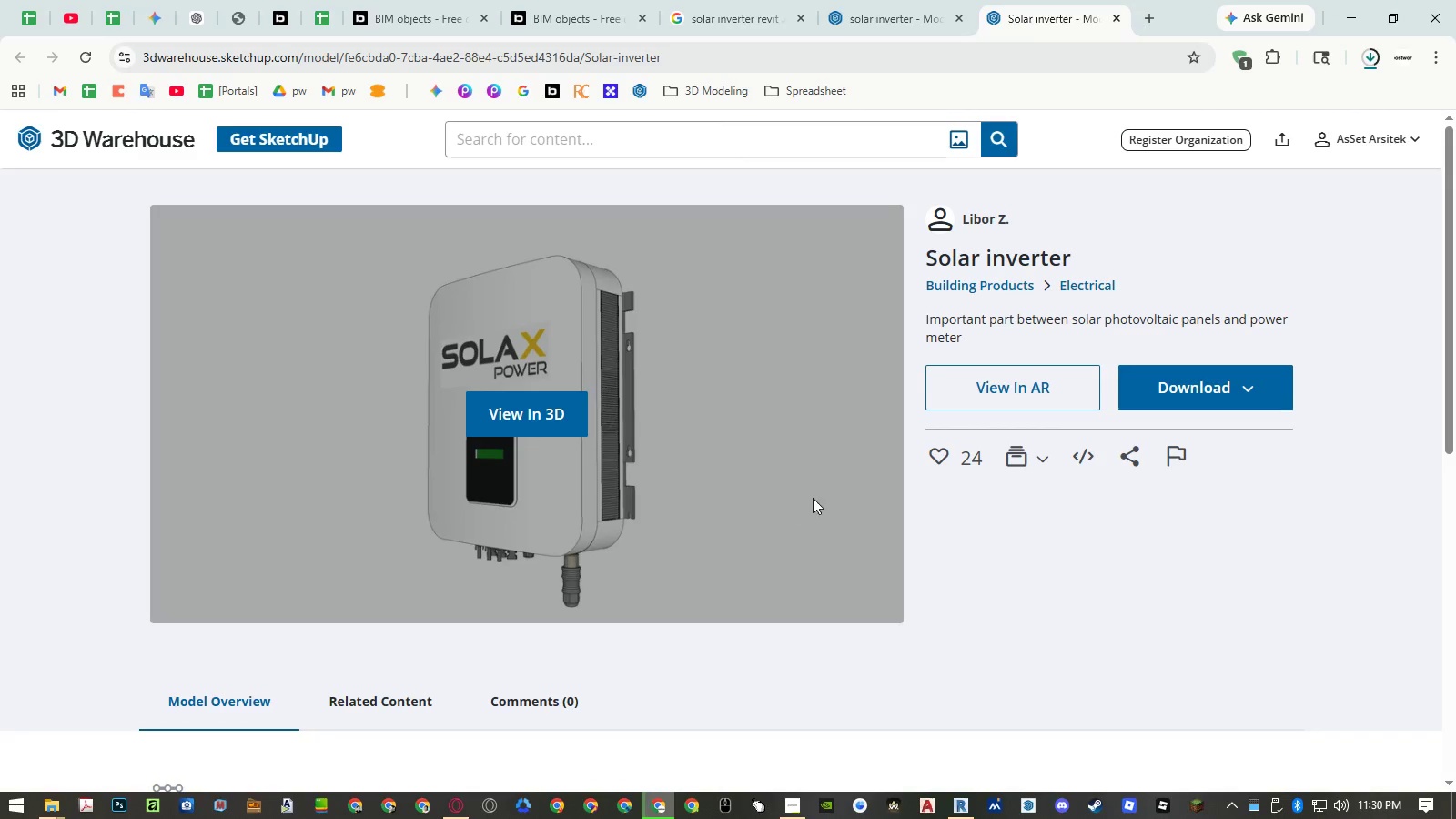 
left_click([521, 402])
 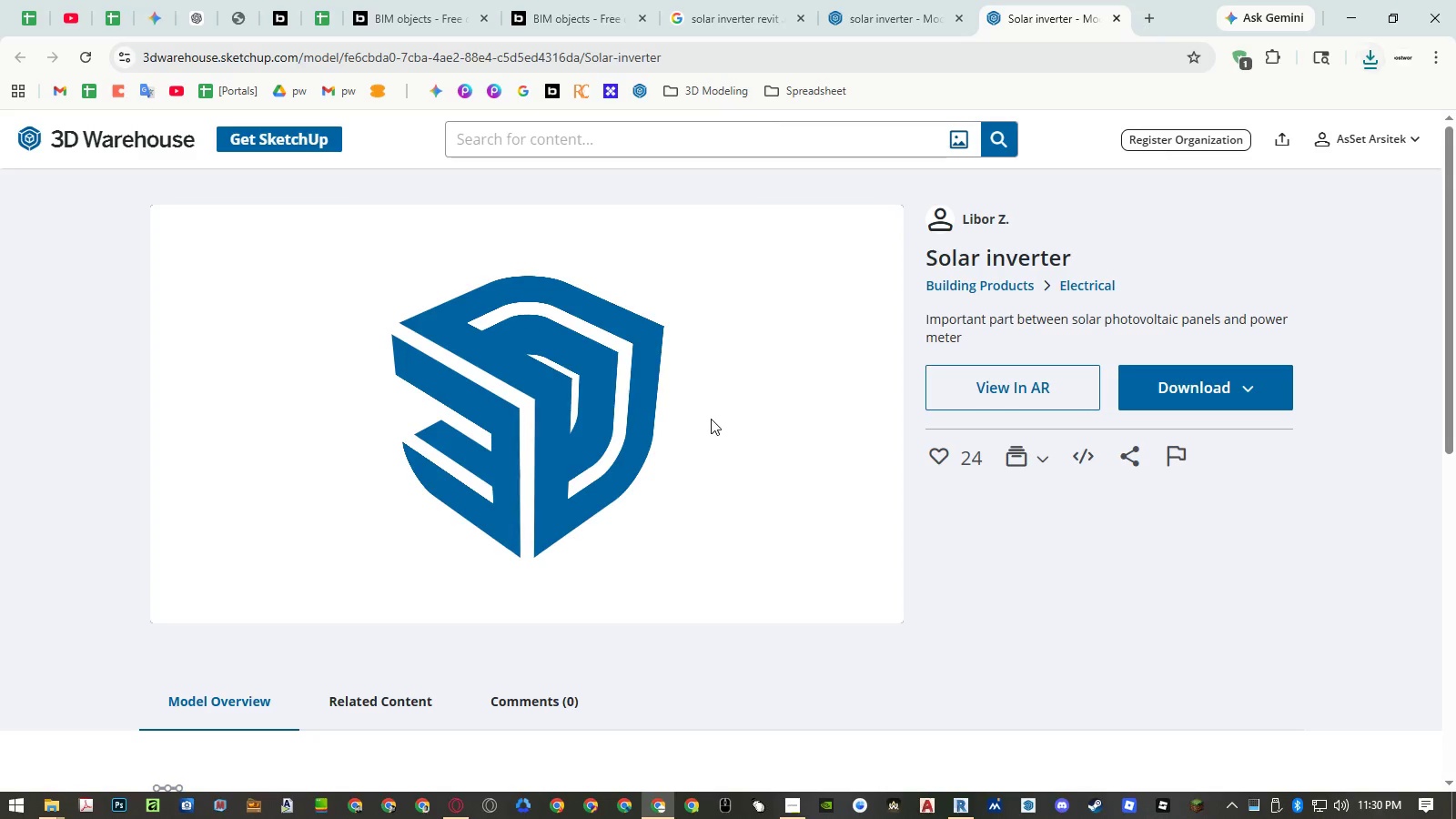 
wait(11.2)
 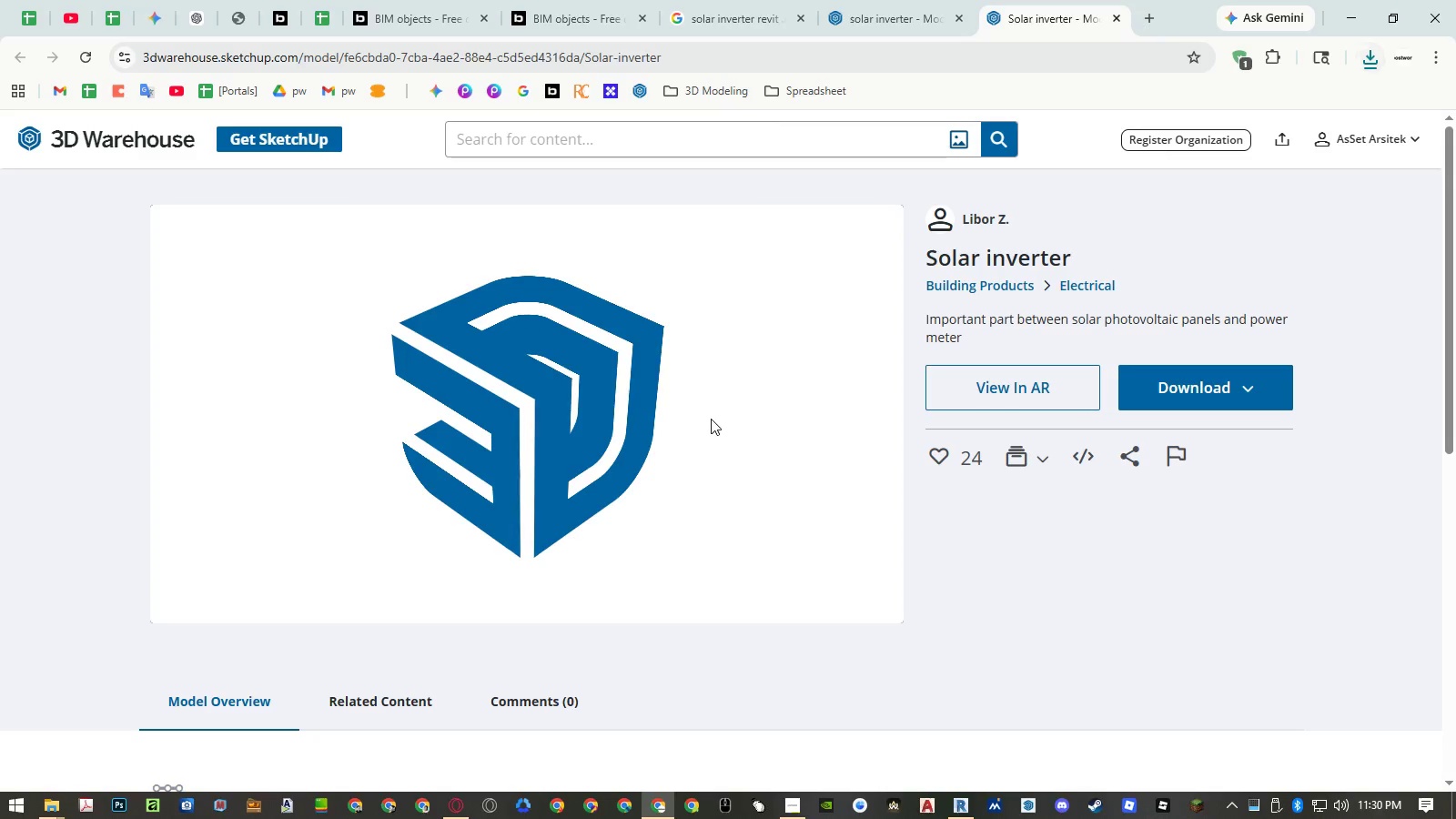 
left_click([659, 455])
 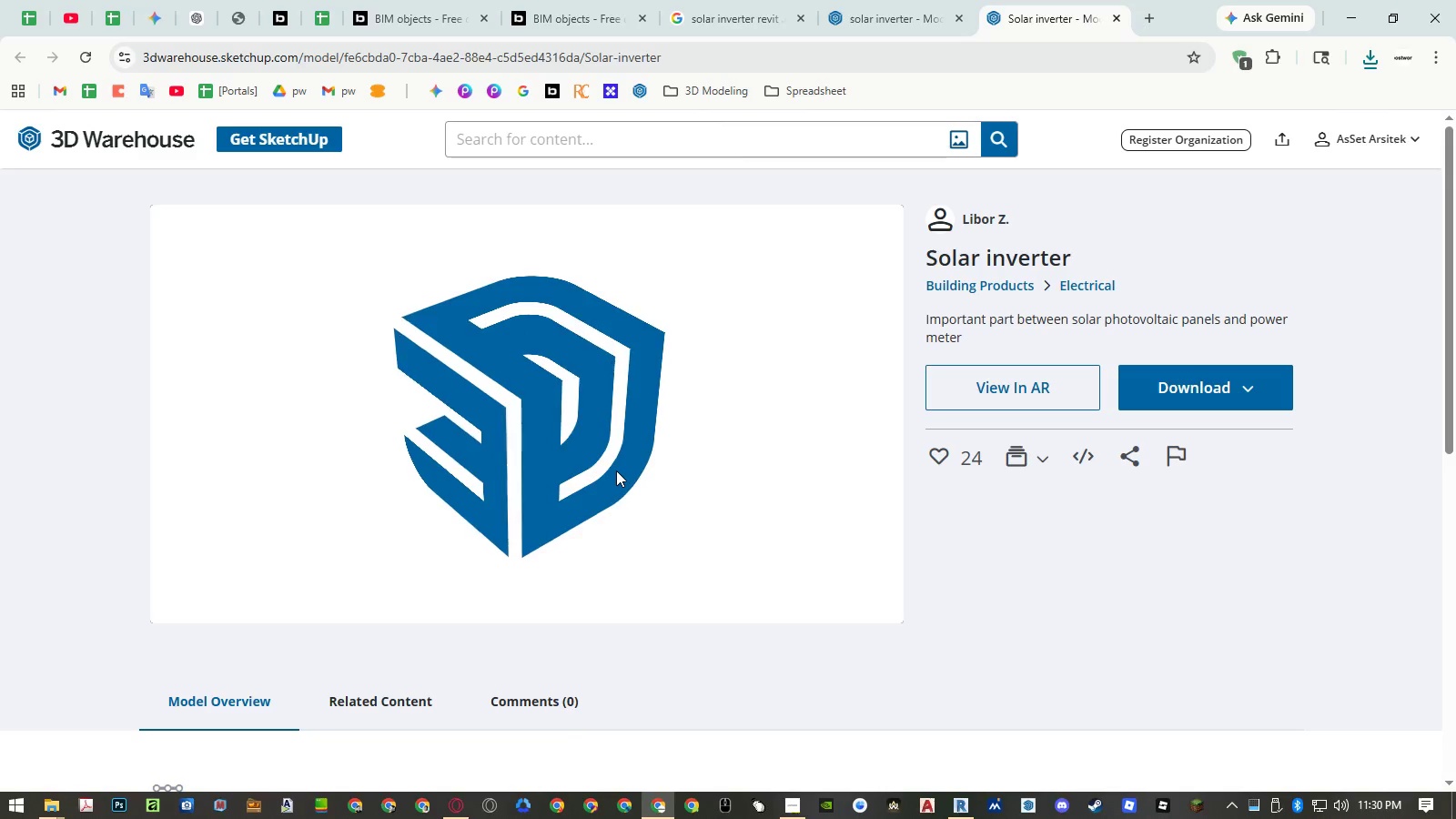 
wait(9.19)
 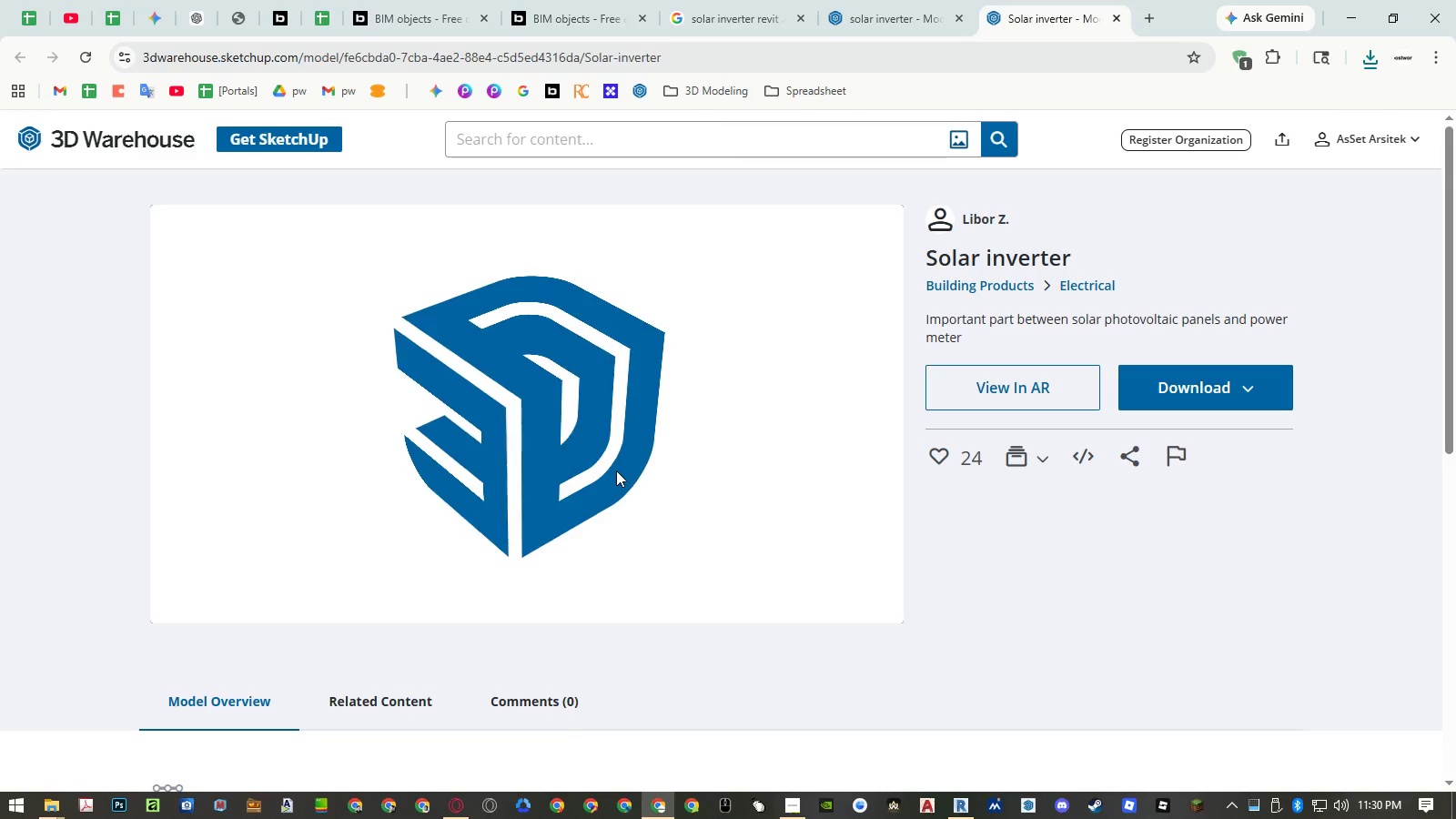 
left_click_drag(start_coordinate=[561, 500], to_coordinate=[594, 449])
 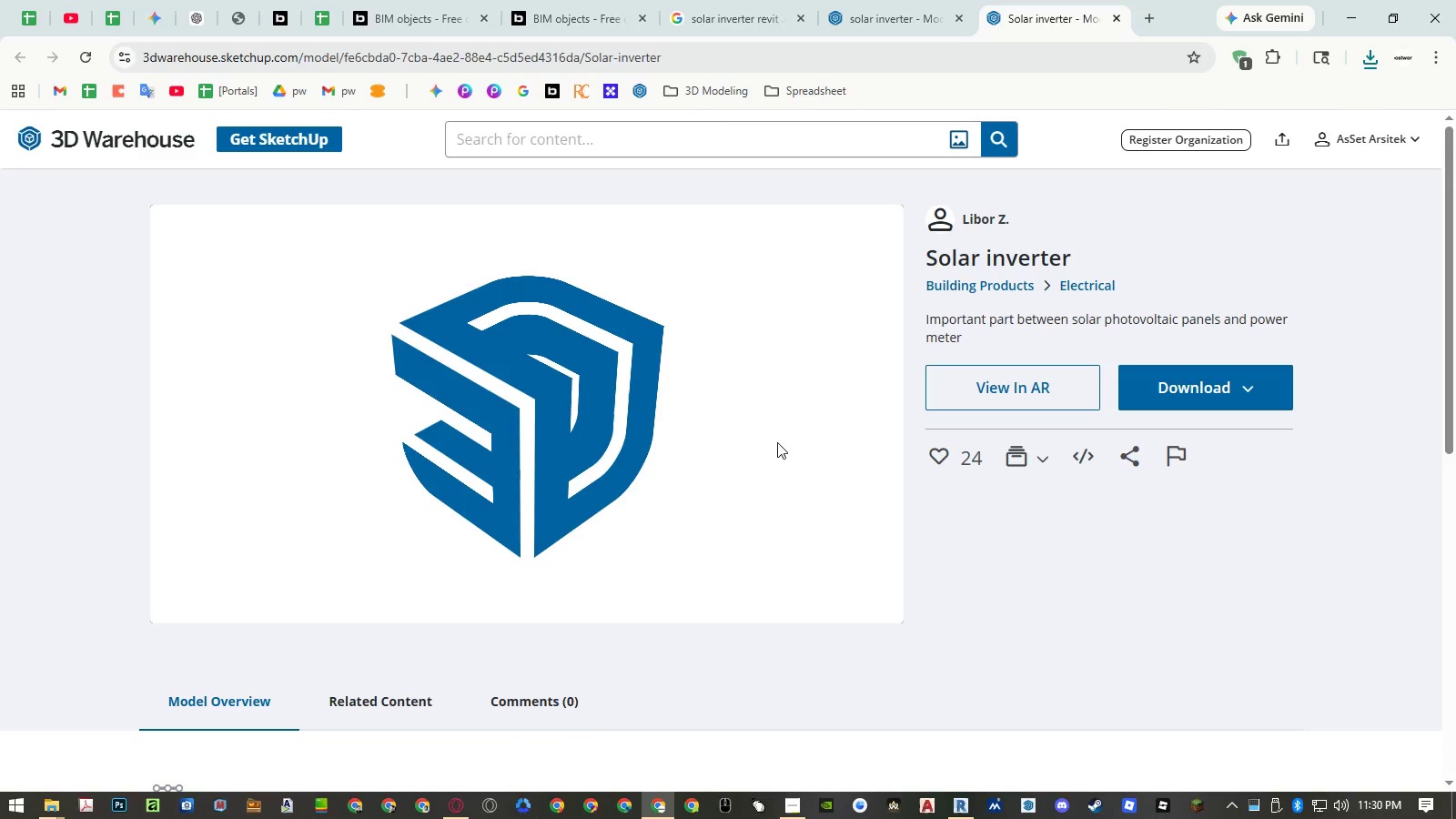 
scroll: coordinate [822, 439], scroll_direction: down, amount: 1.0
 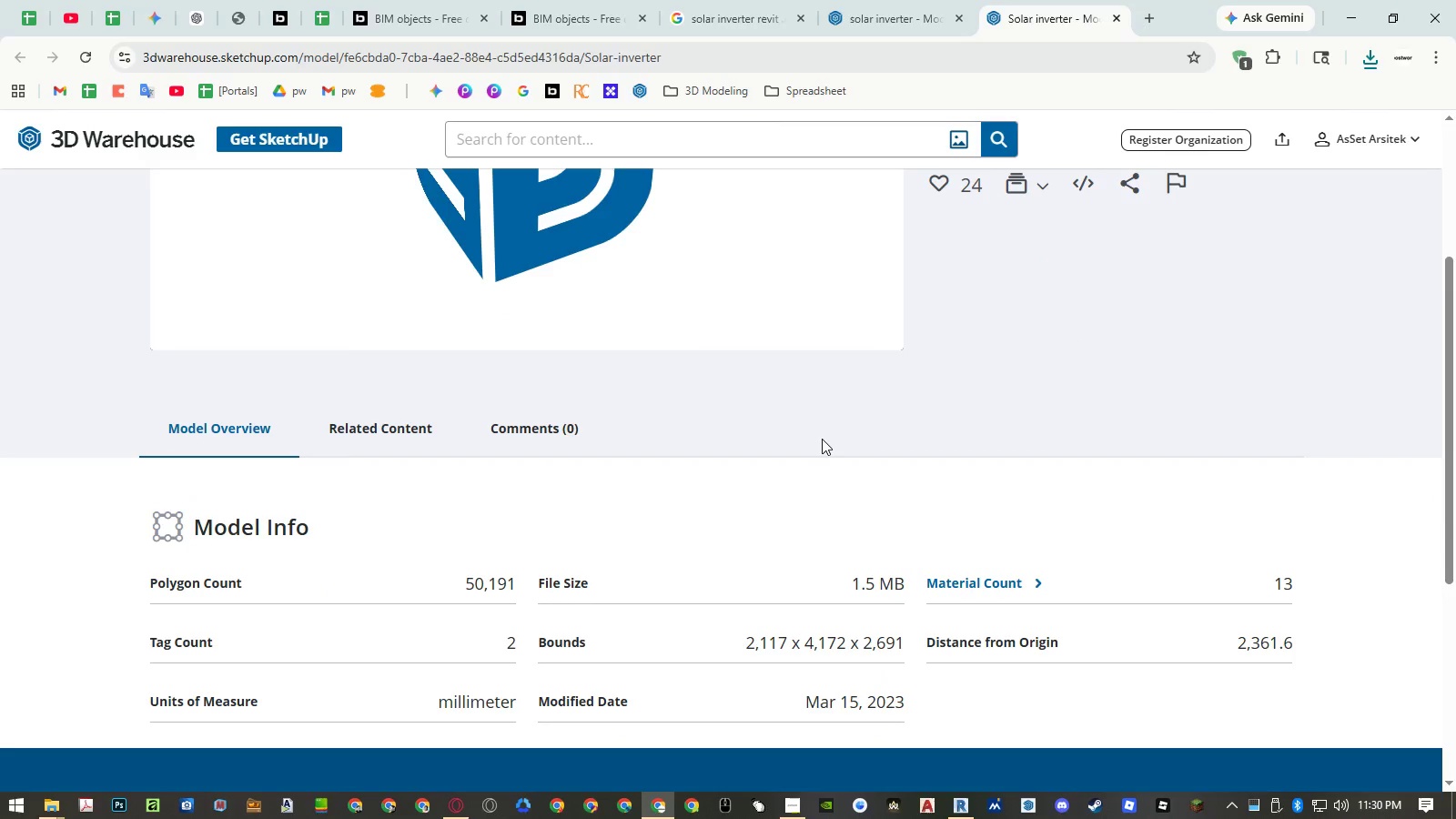 
scroll: coordinate [822, 439], scroll_direction: up, amount: 2.0
 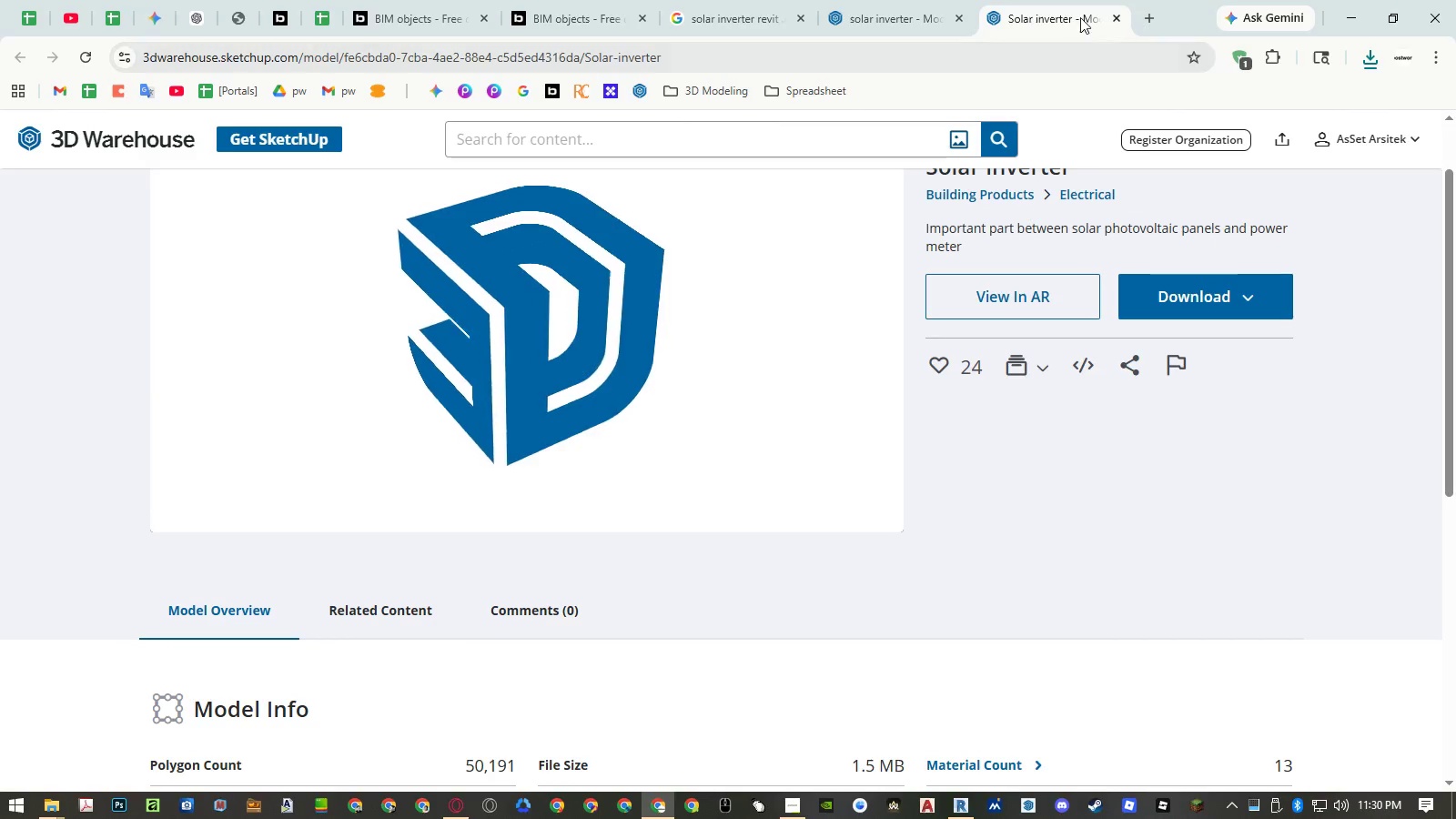 
middle_click([1081, 15])
 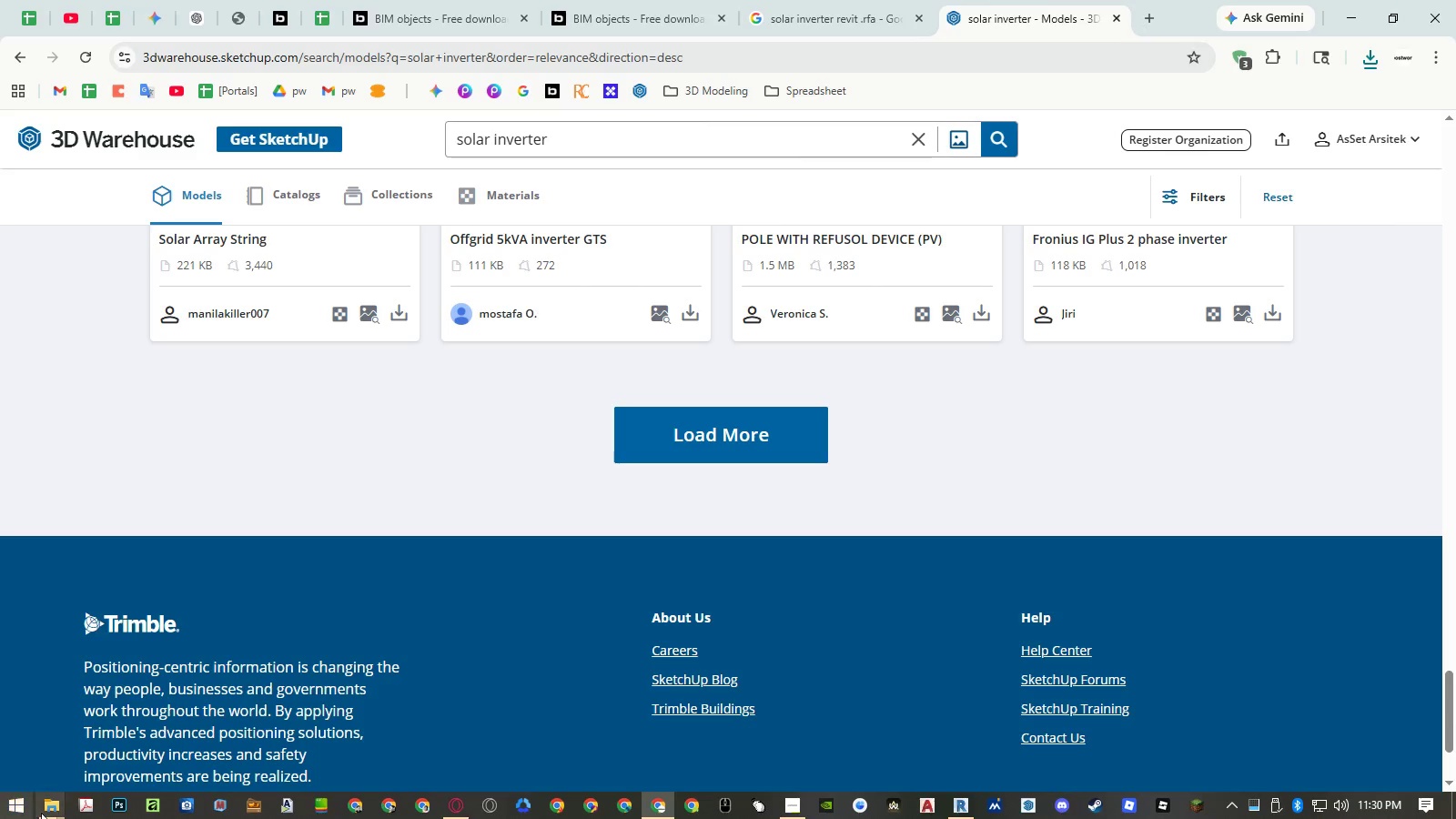 
left_click([53, 809])
 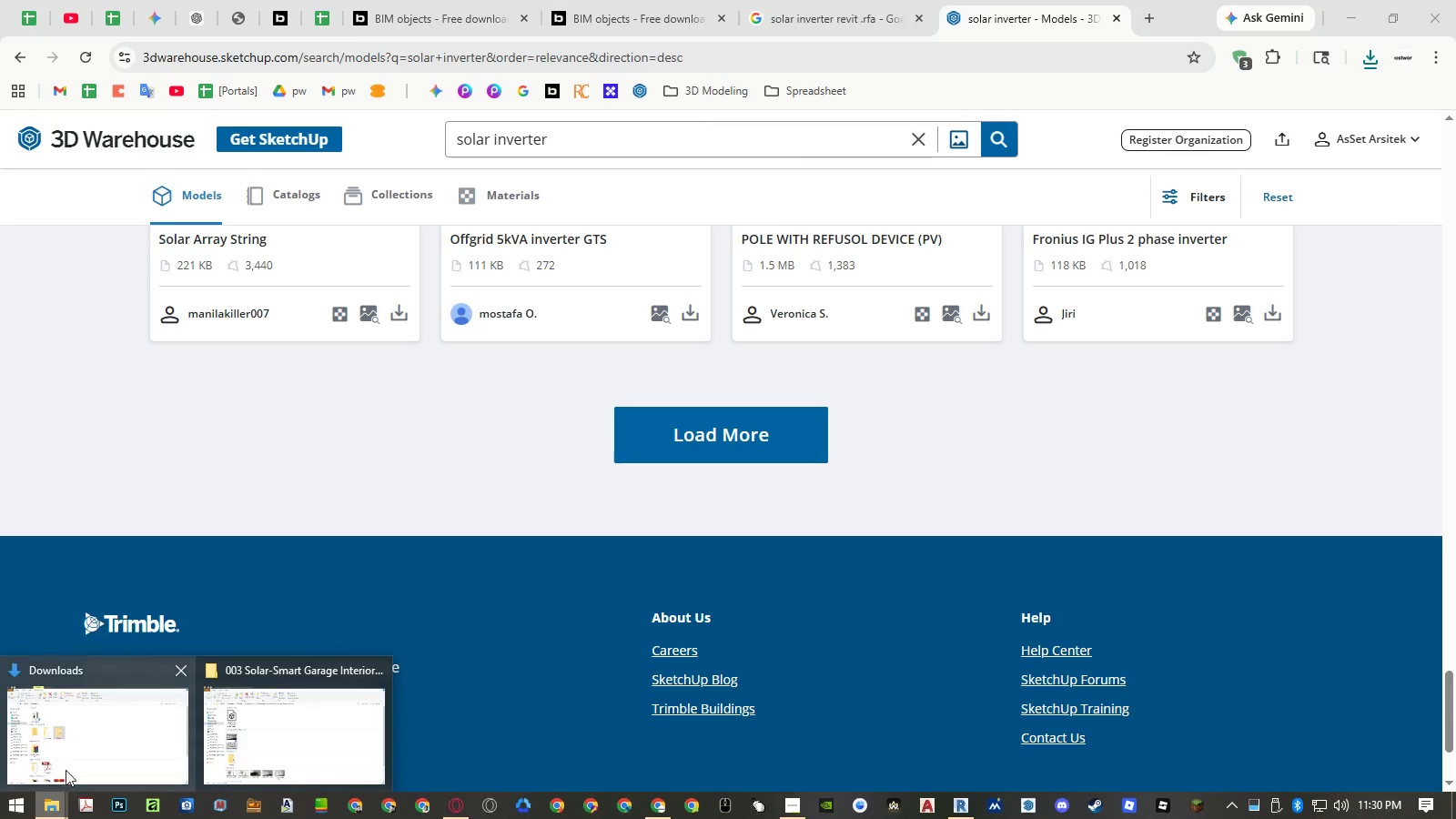 
left_click([68, 763])
 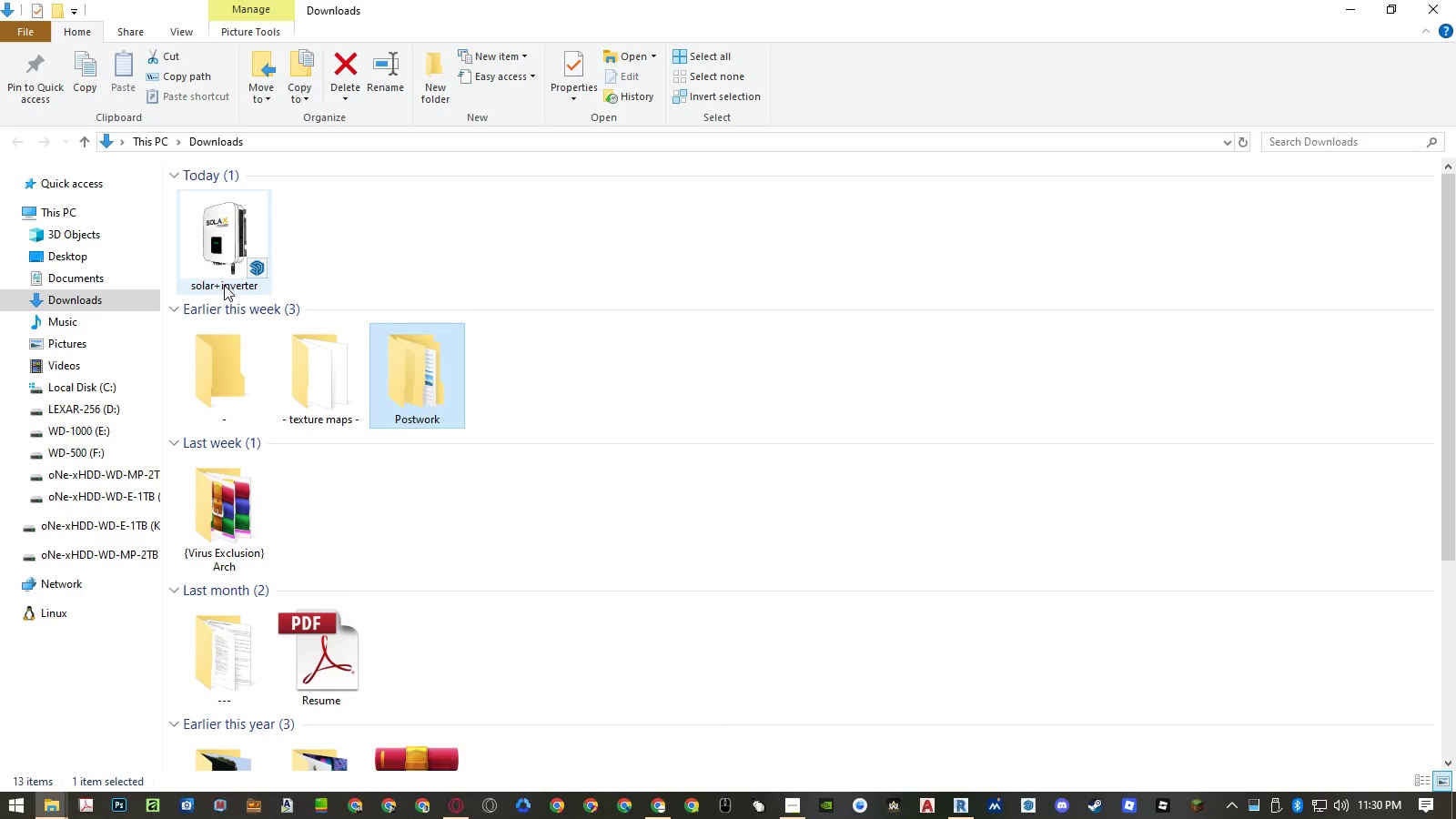 
double_click([214, 287])
 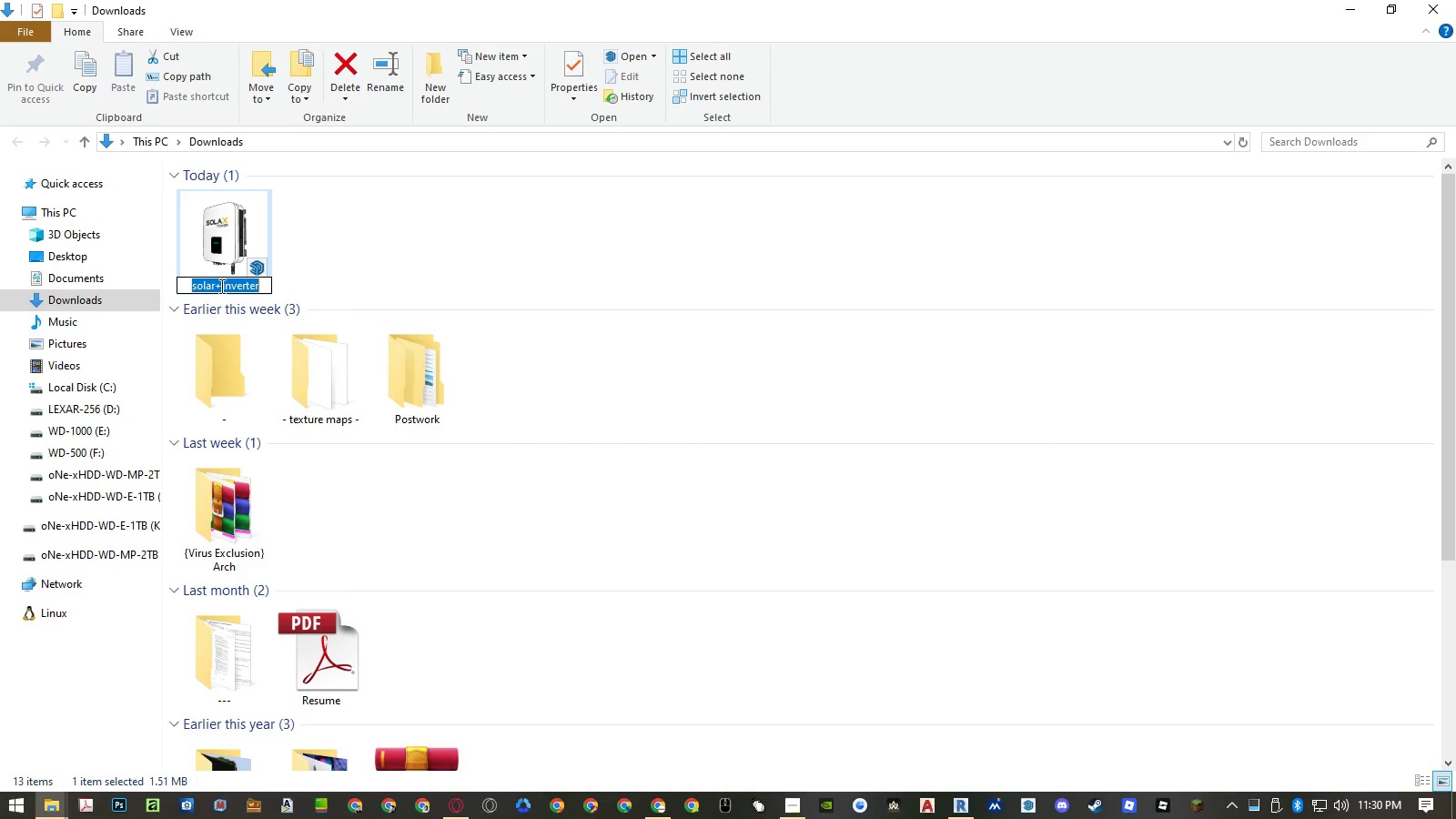 
left_click([220, 286])
 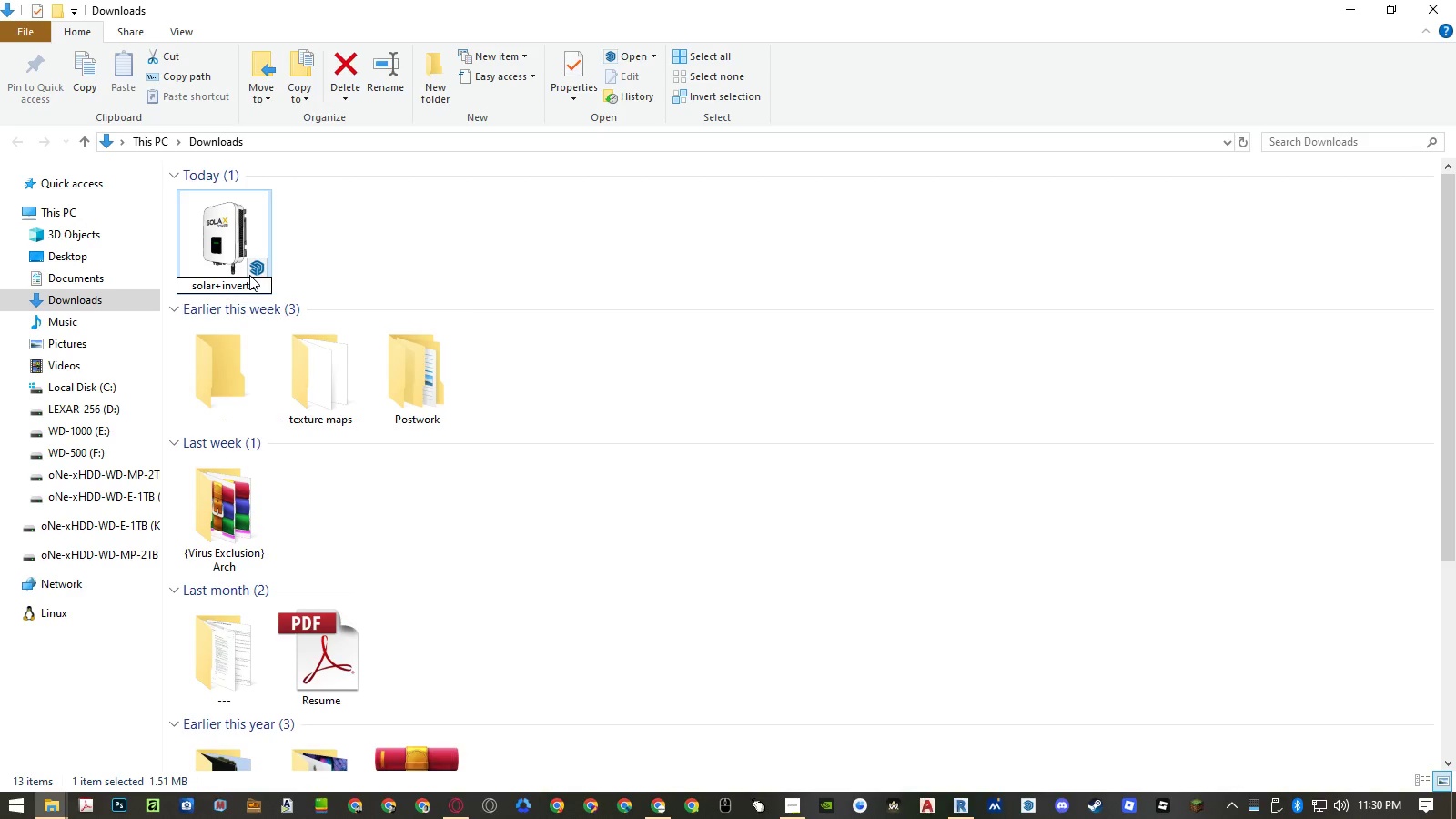 
key(Backspace)
 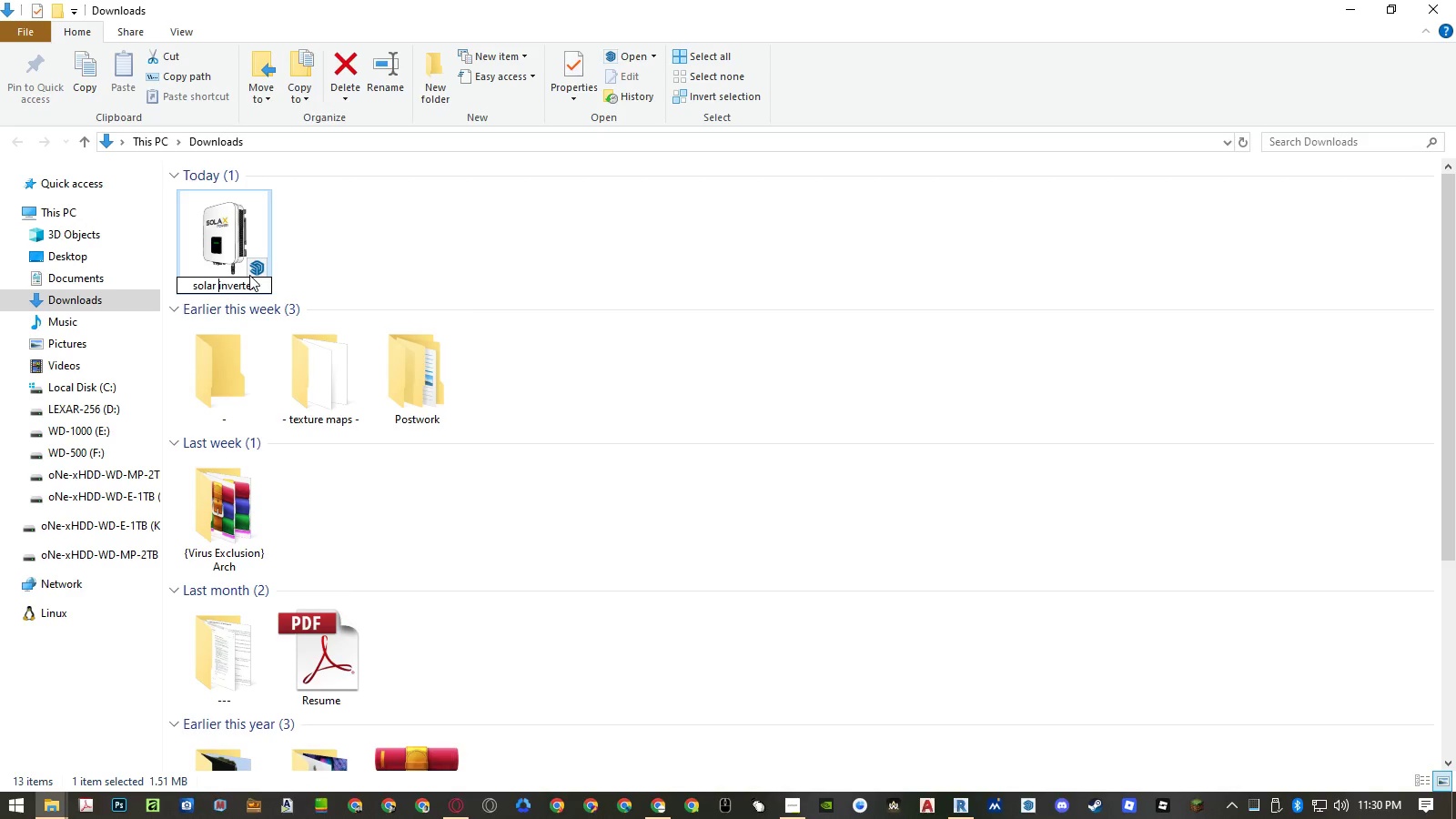 
key(Space)
 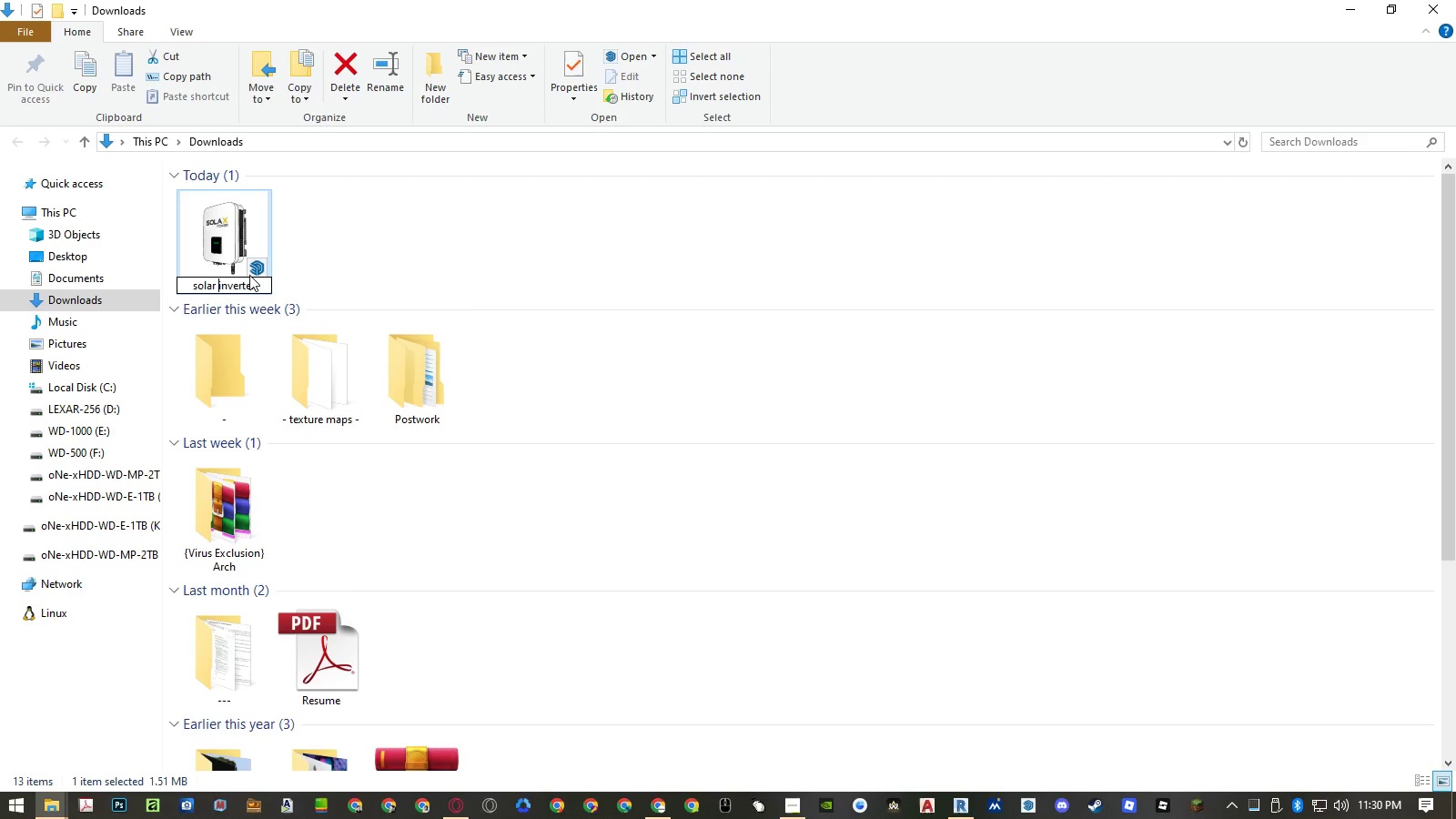 
key(Enter)
 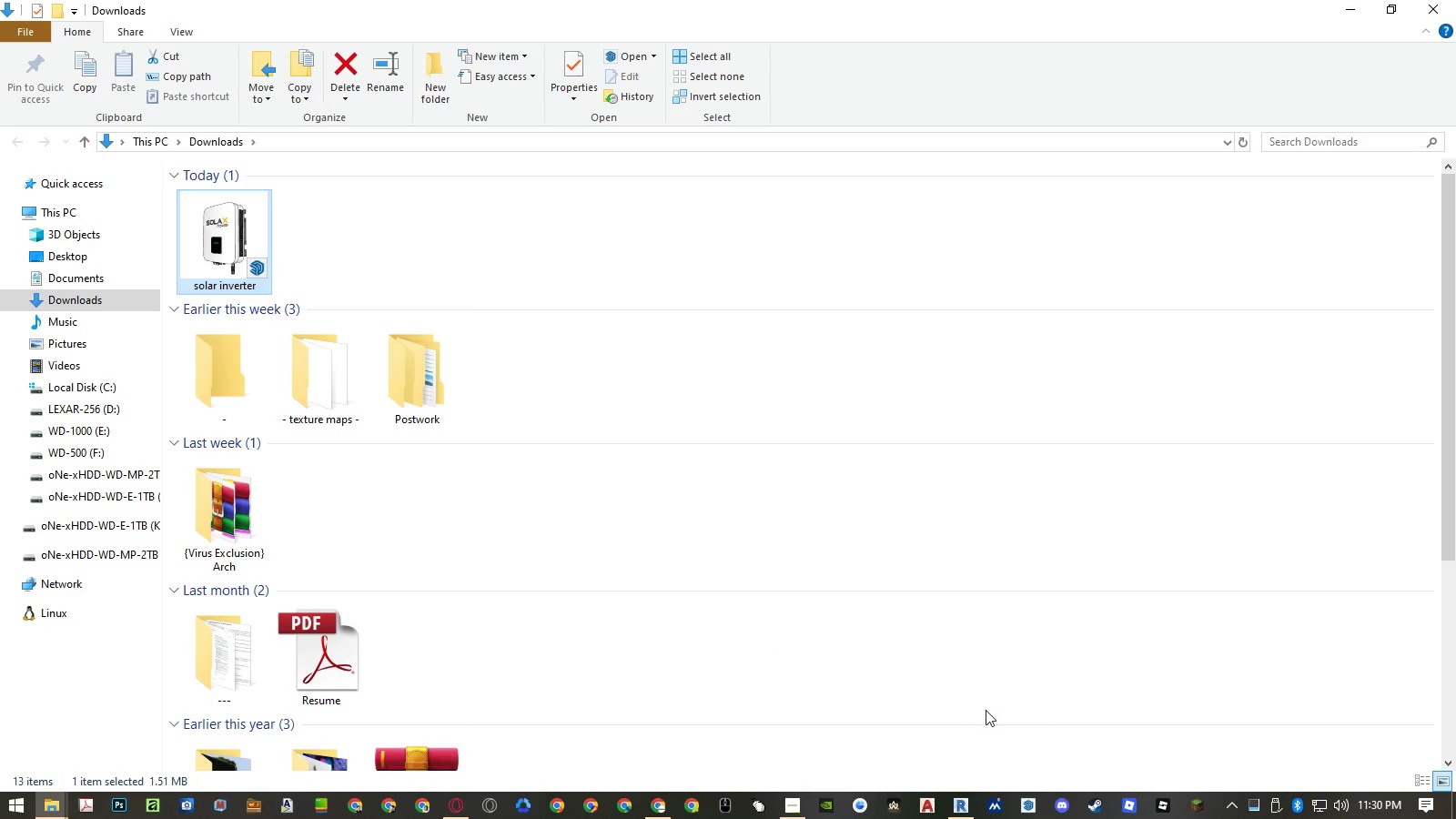 
left_click([950, 807])
 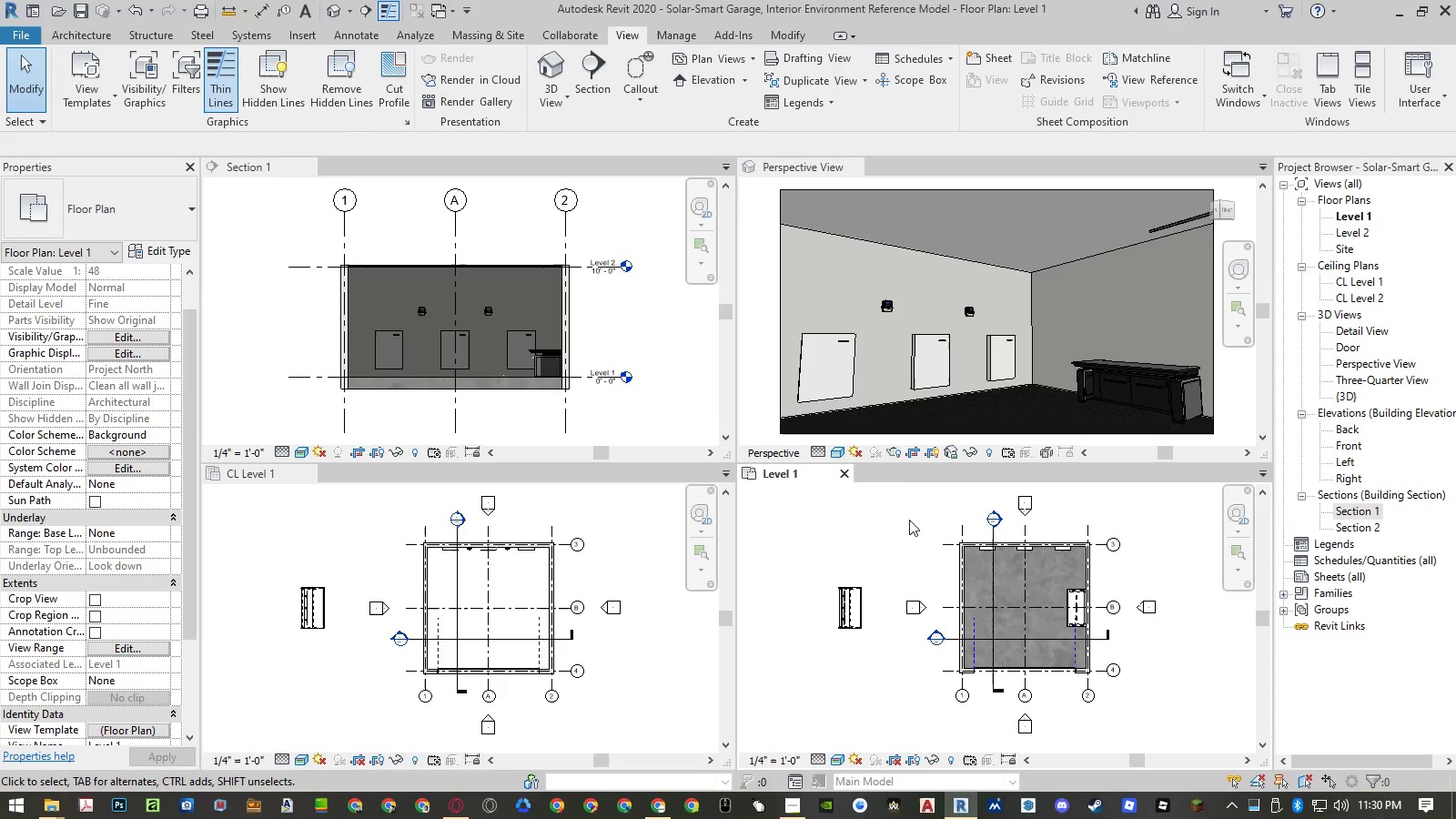 
left_click([899, 527])
 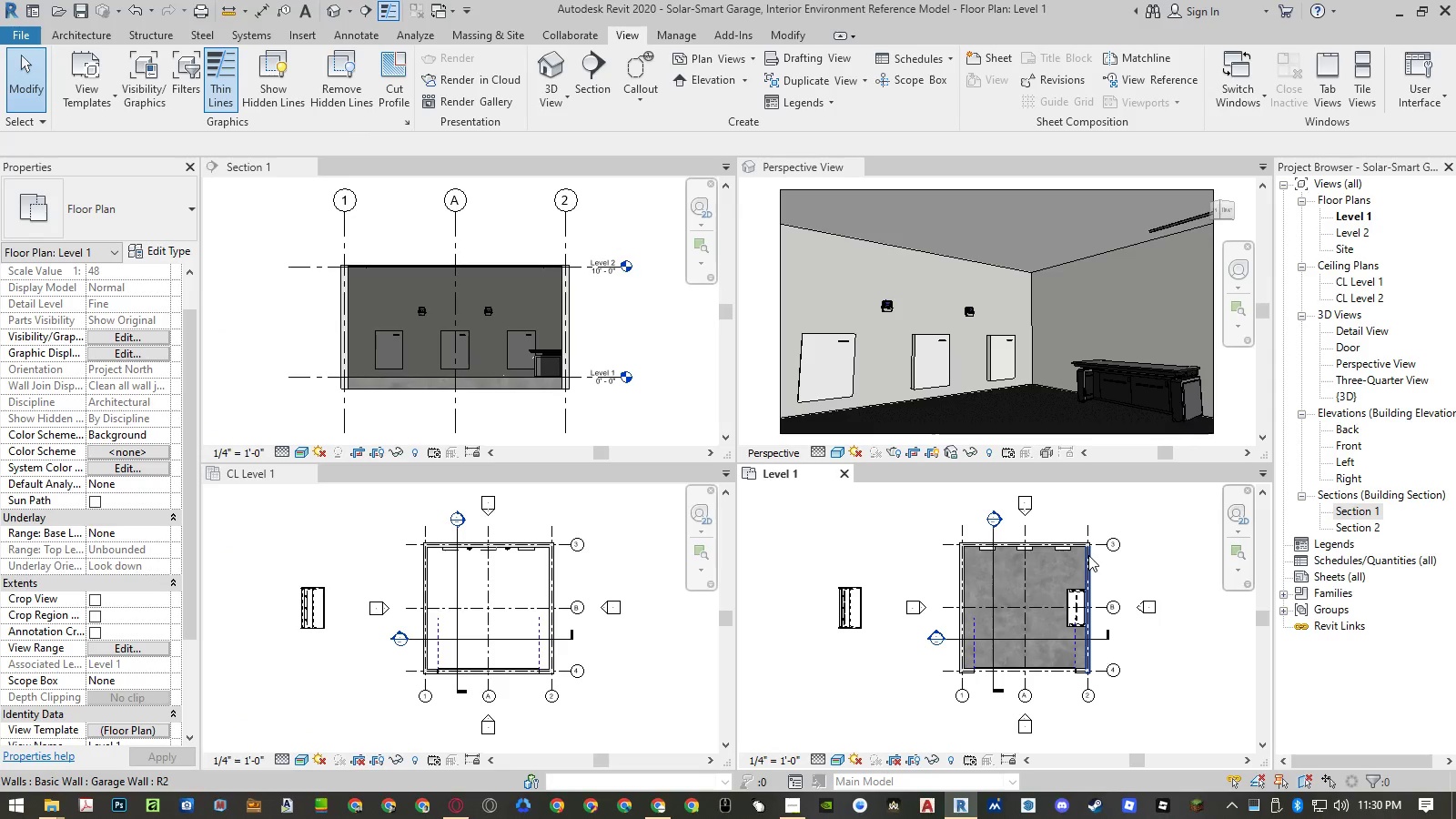 
scroll: coordinate [512, 548], scroll_direction: up, amount: 12.0
 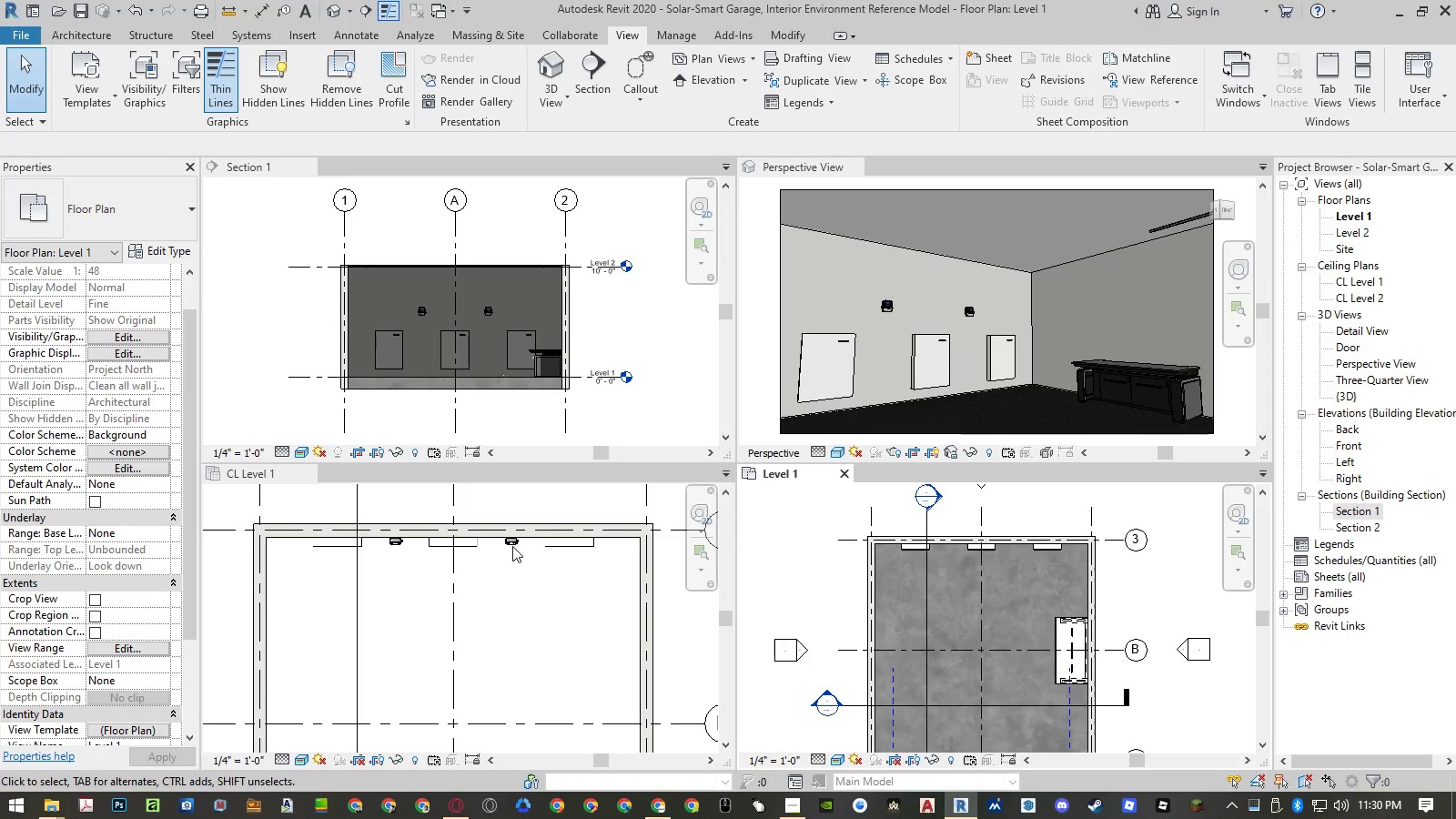 
left_click([511, 540])
 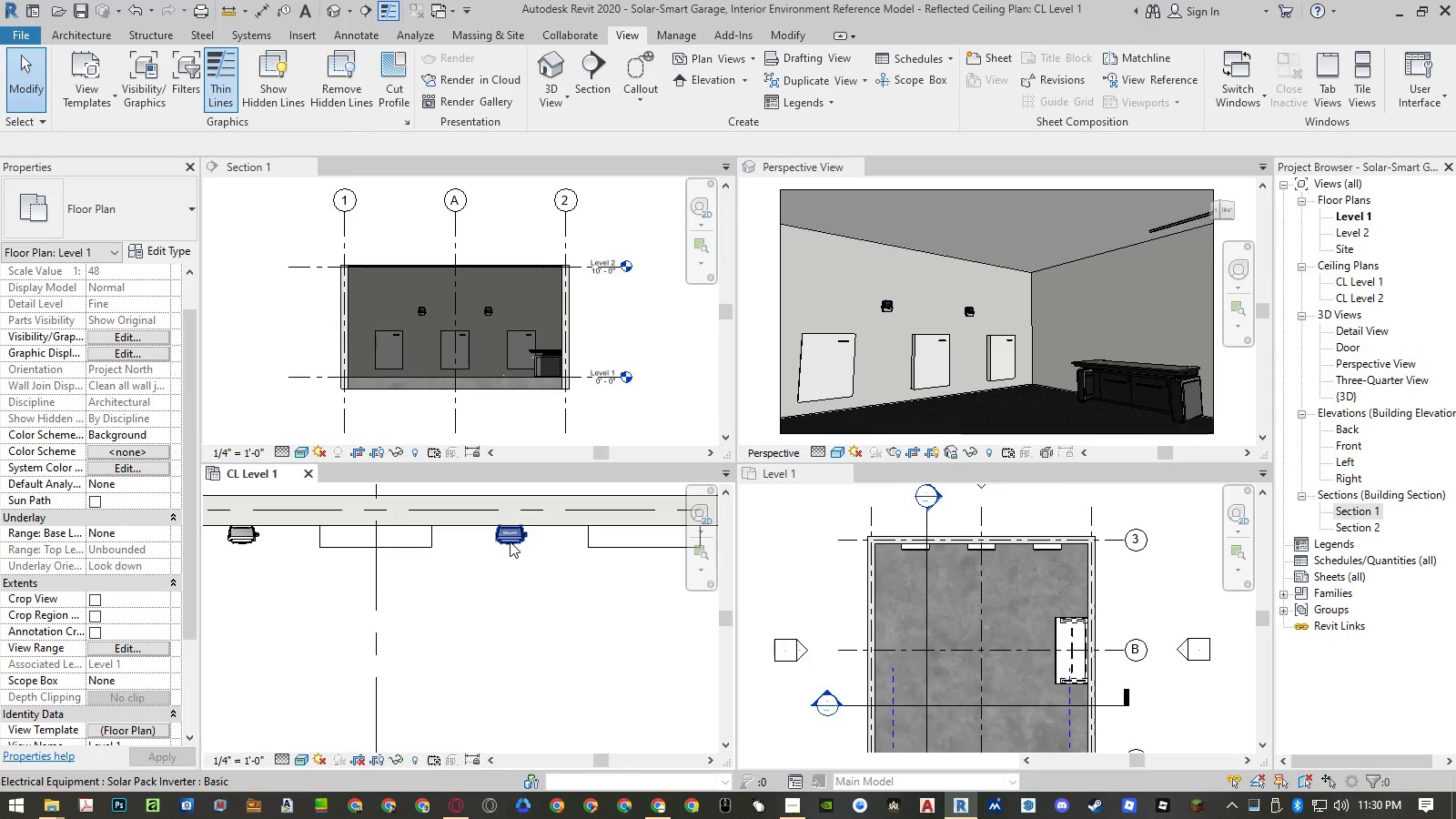 
scroll: coordinate [512, 546], scroll_direction: up, amount: 6.0
 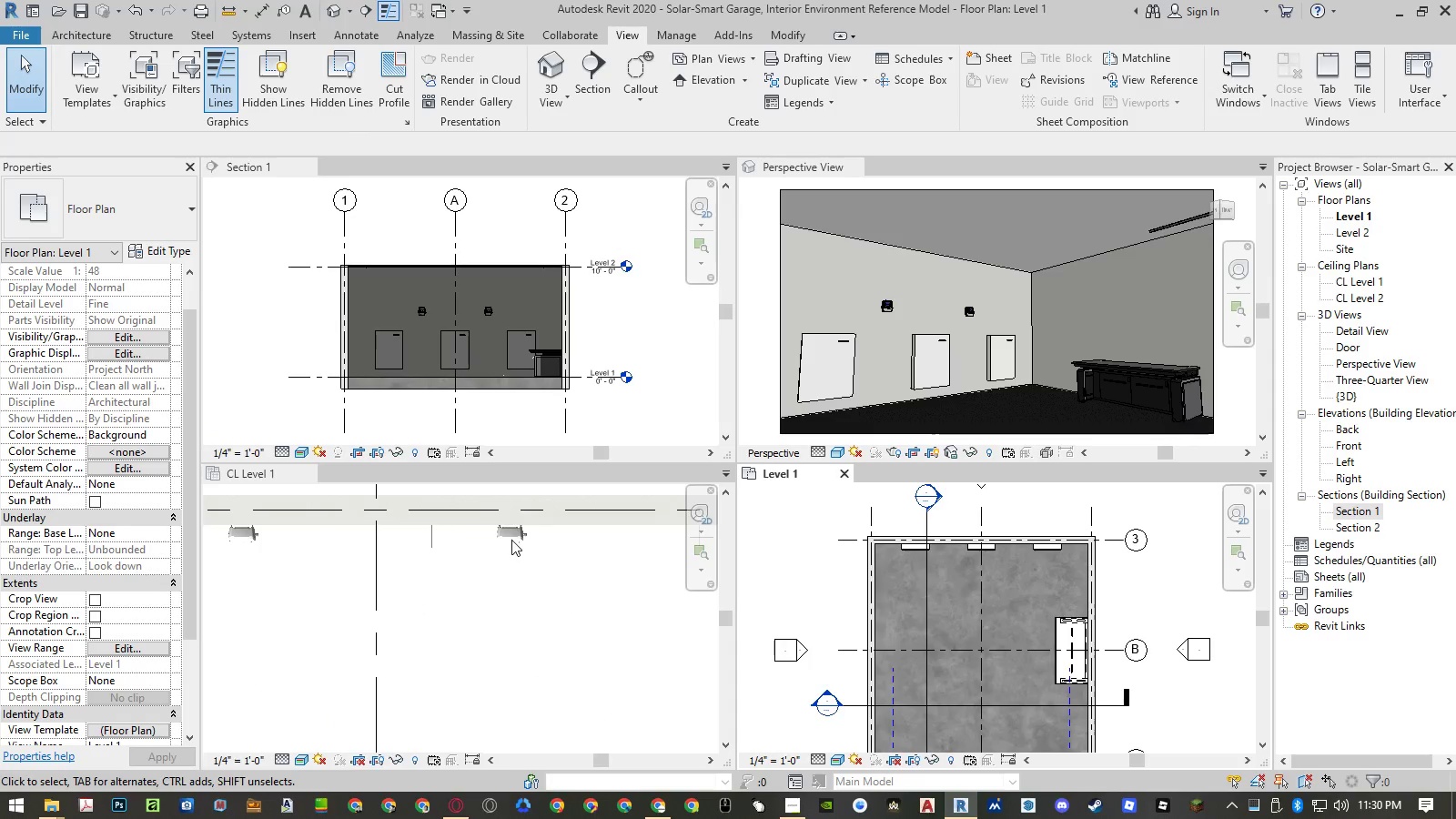 
left_click([510, 541])
 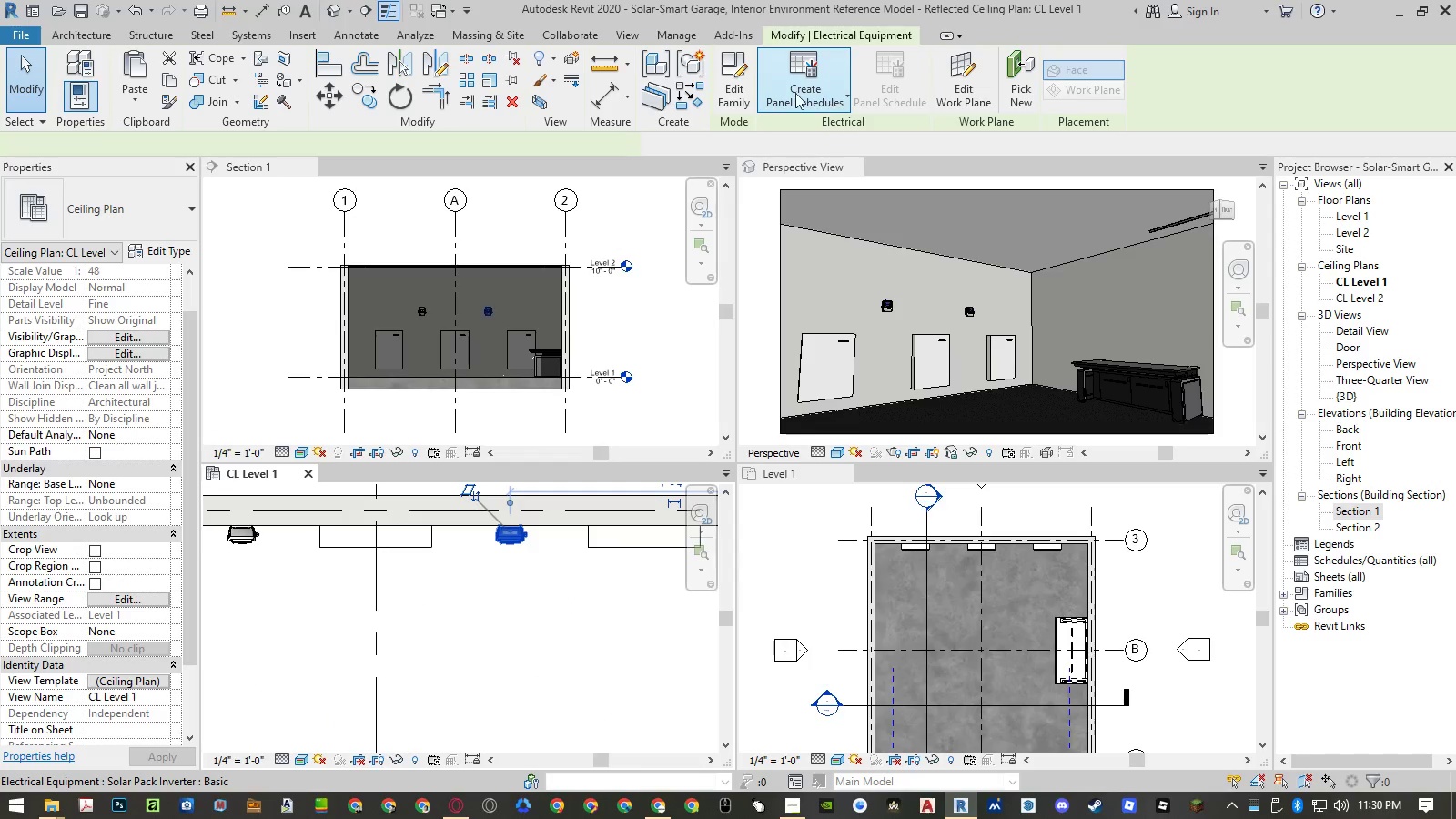 
left_click([750, 93])
 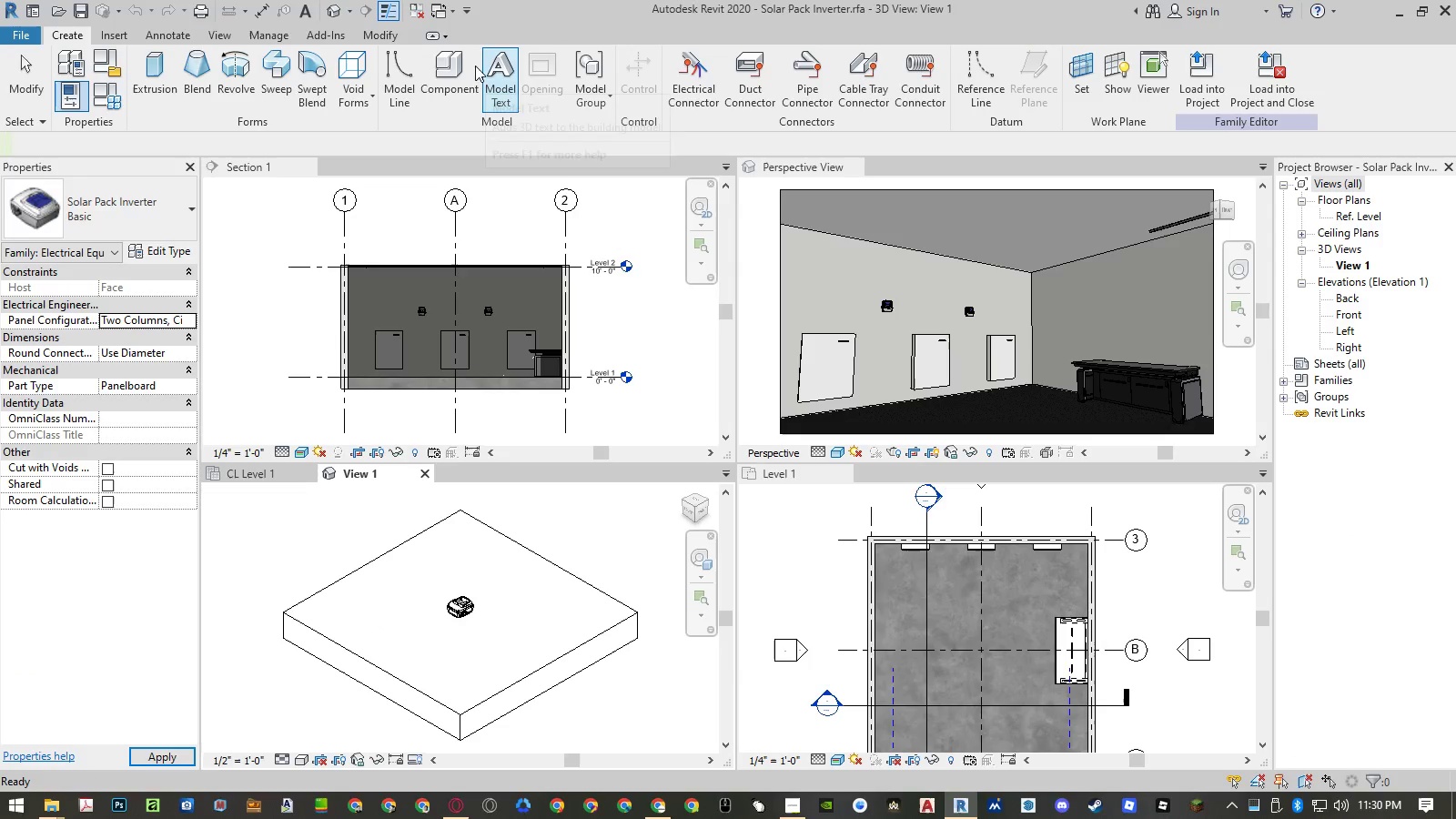 
wait(6.84)
 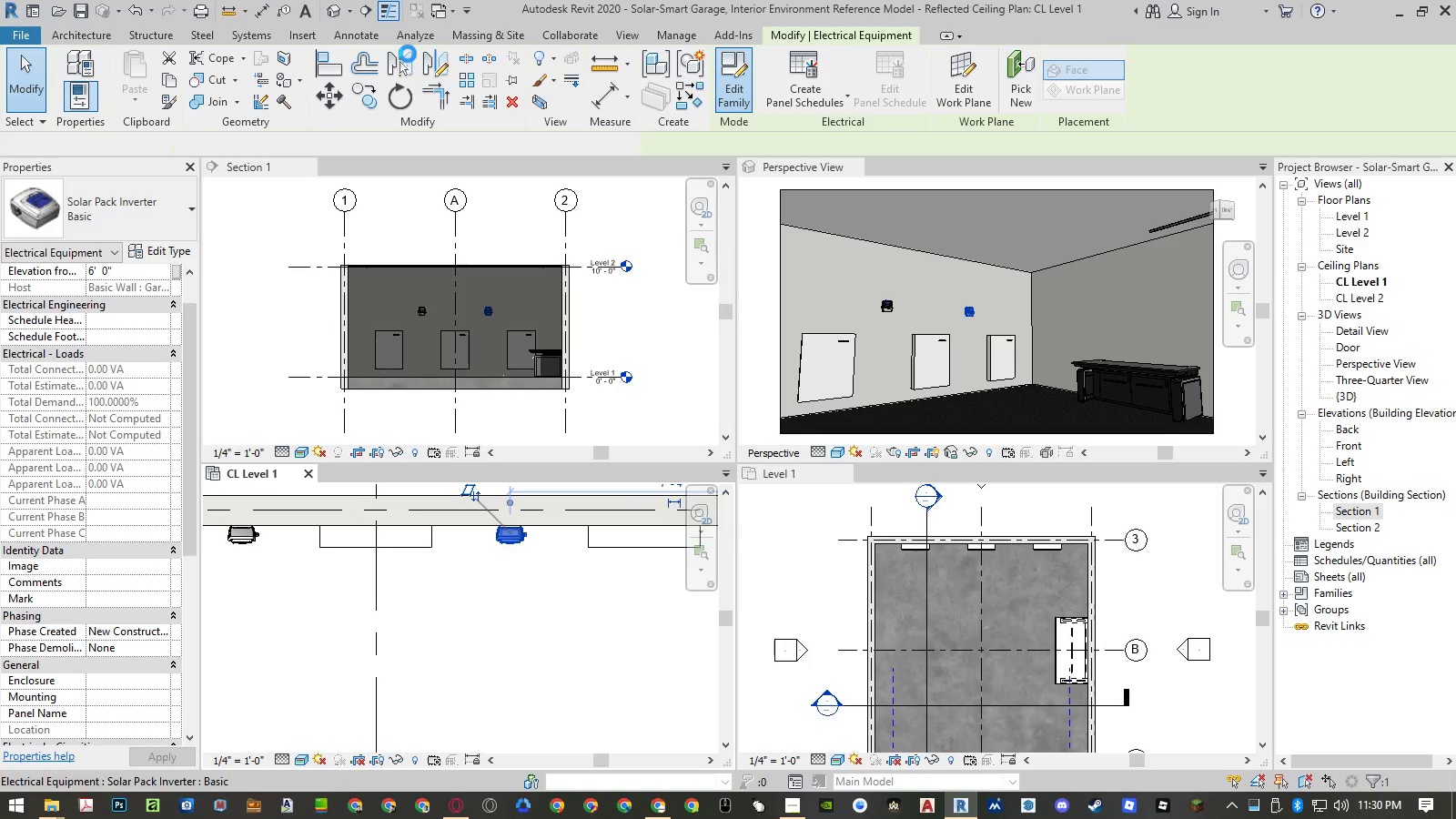 
left_click([125, 39])
 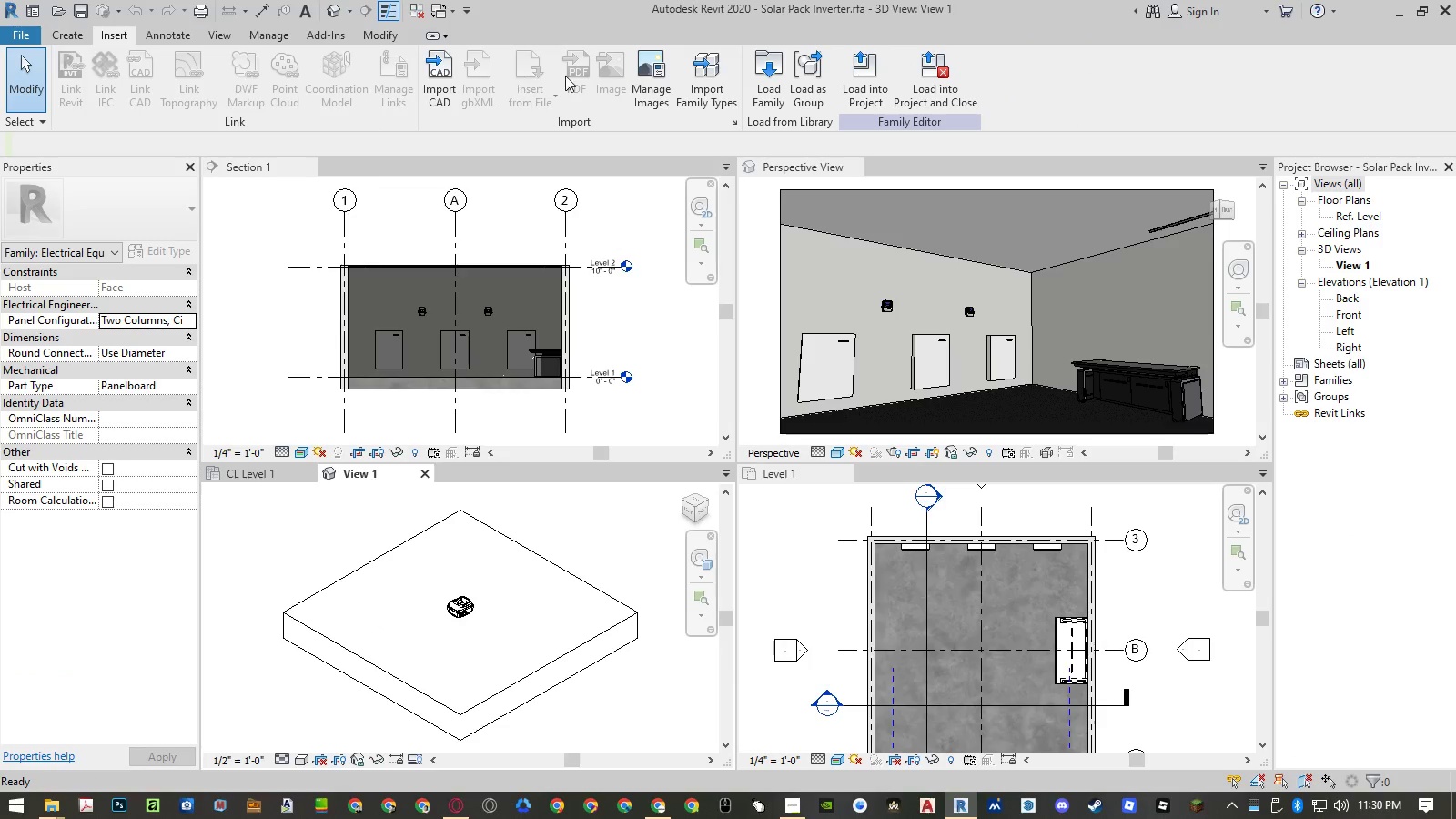 
mouse_move([784, 87])
 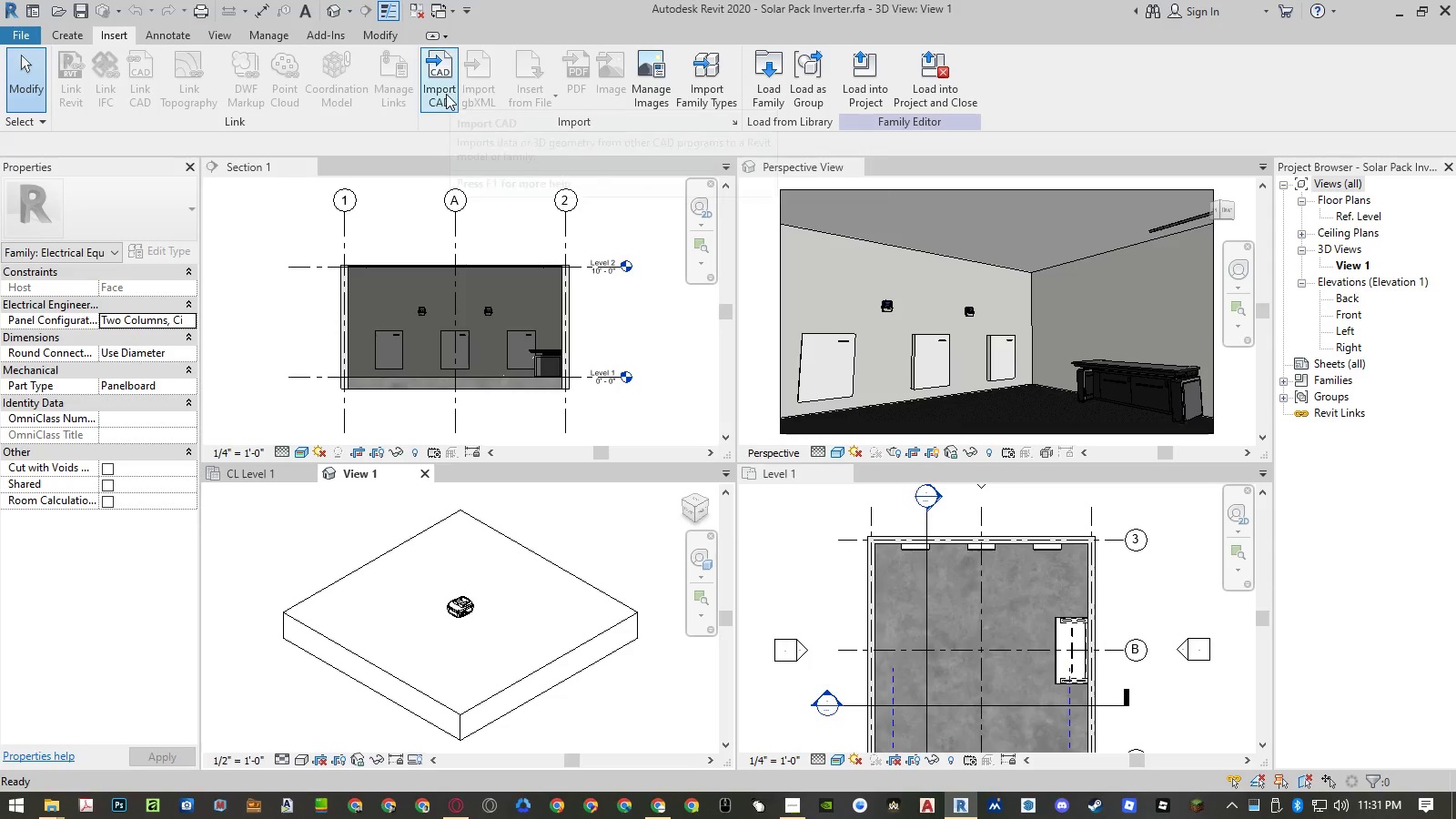 
left_click([446, 94])
 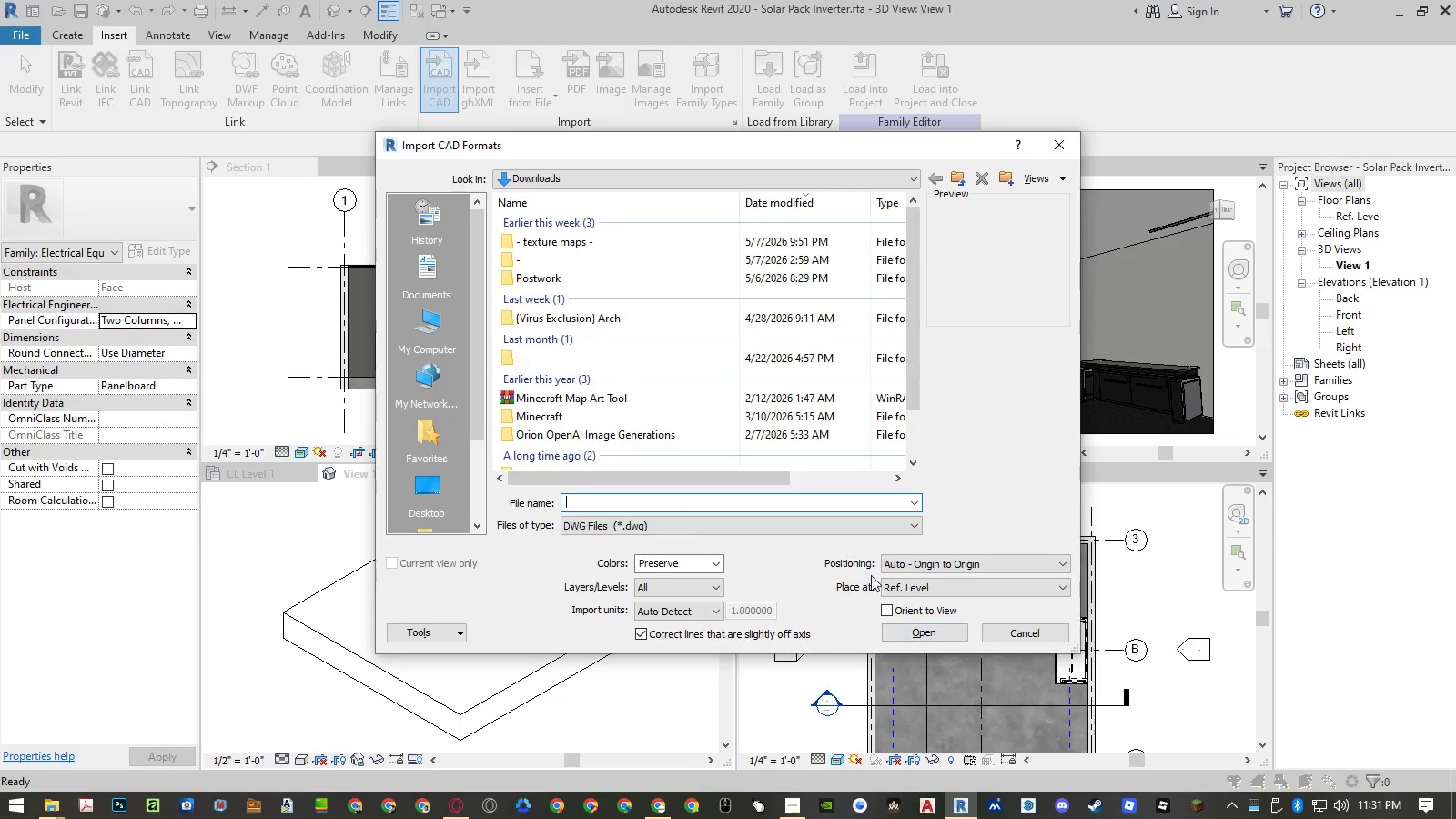 
left_click([693, 521])
 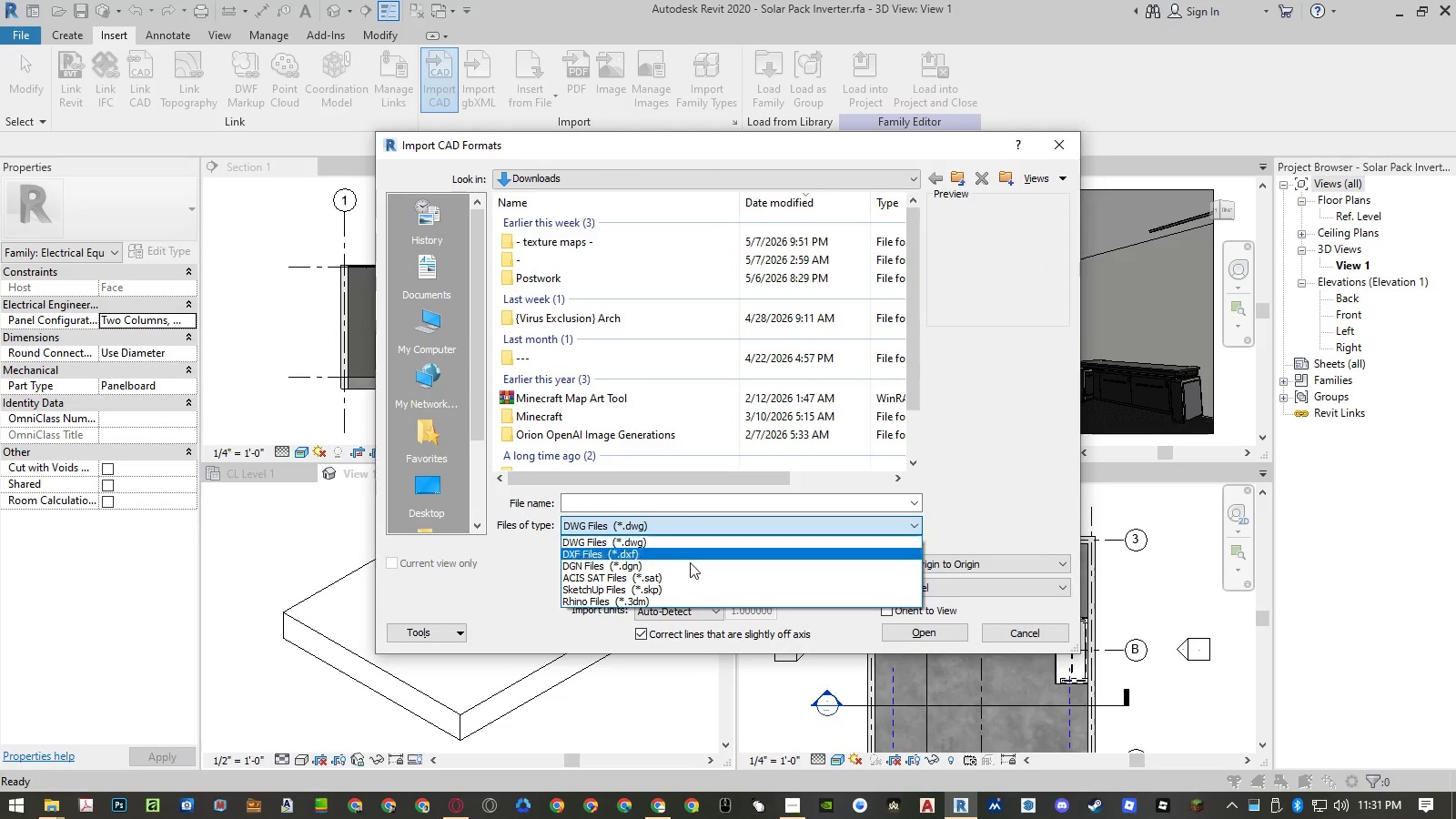 
left_click([684, 592])
 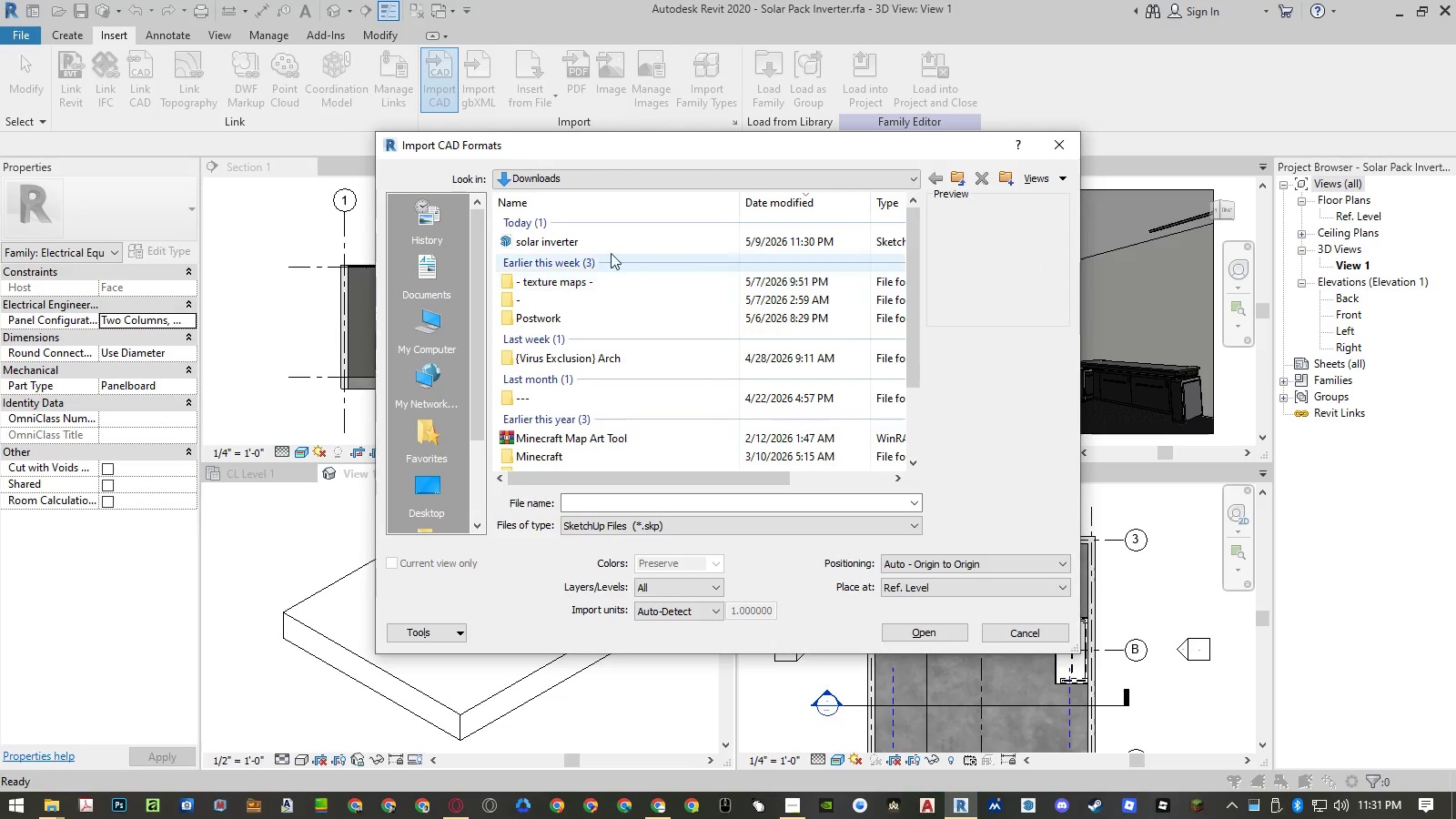 
left_click([602, 246])
 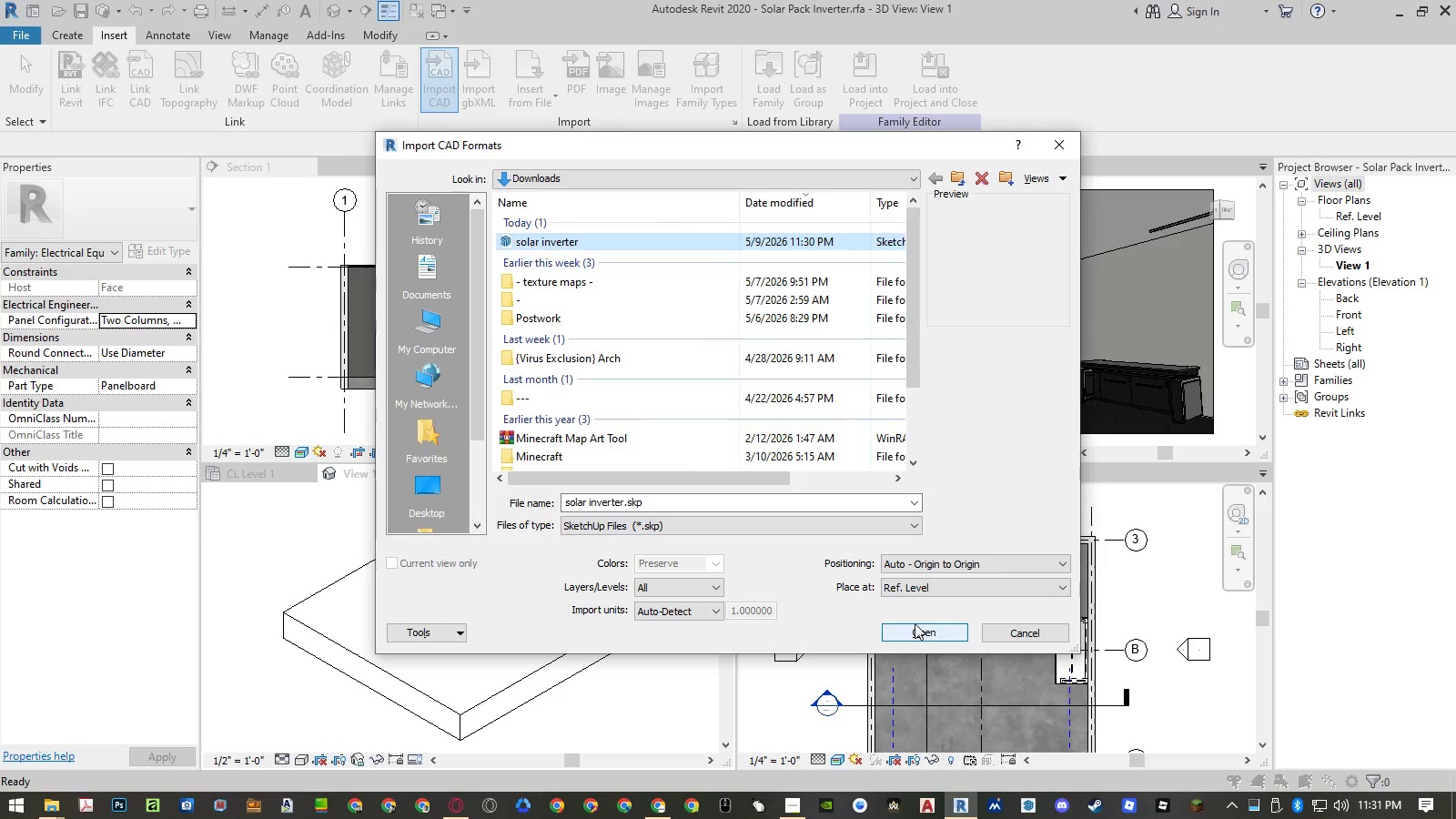 
left_click([911, 630])
 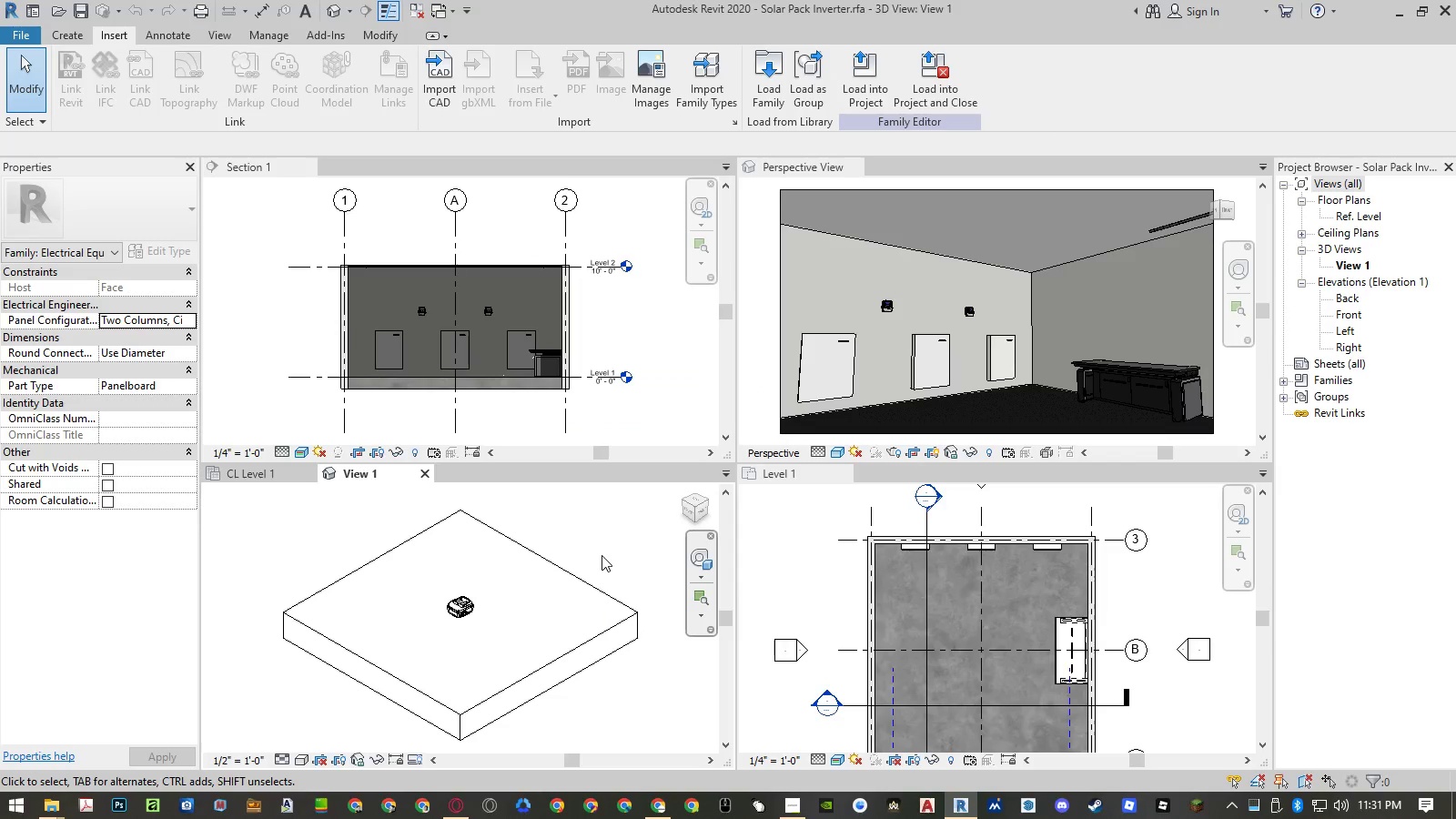 
left_click([1284, 394])
 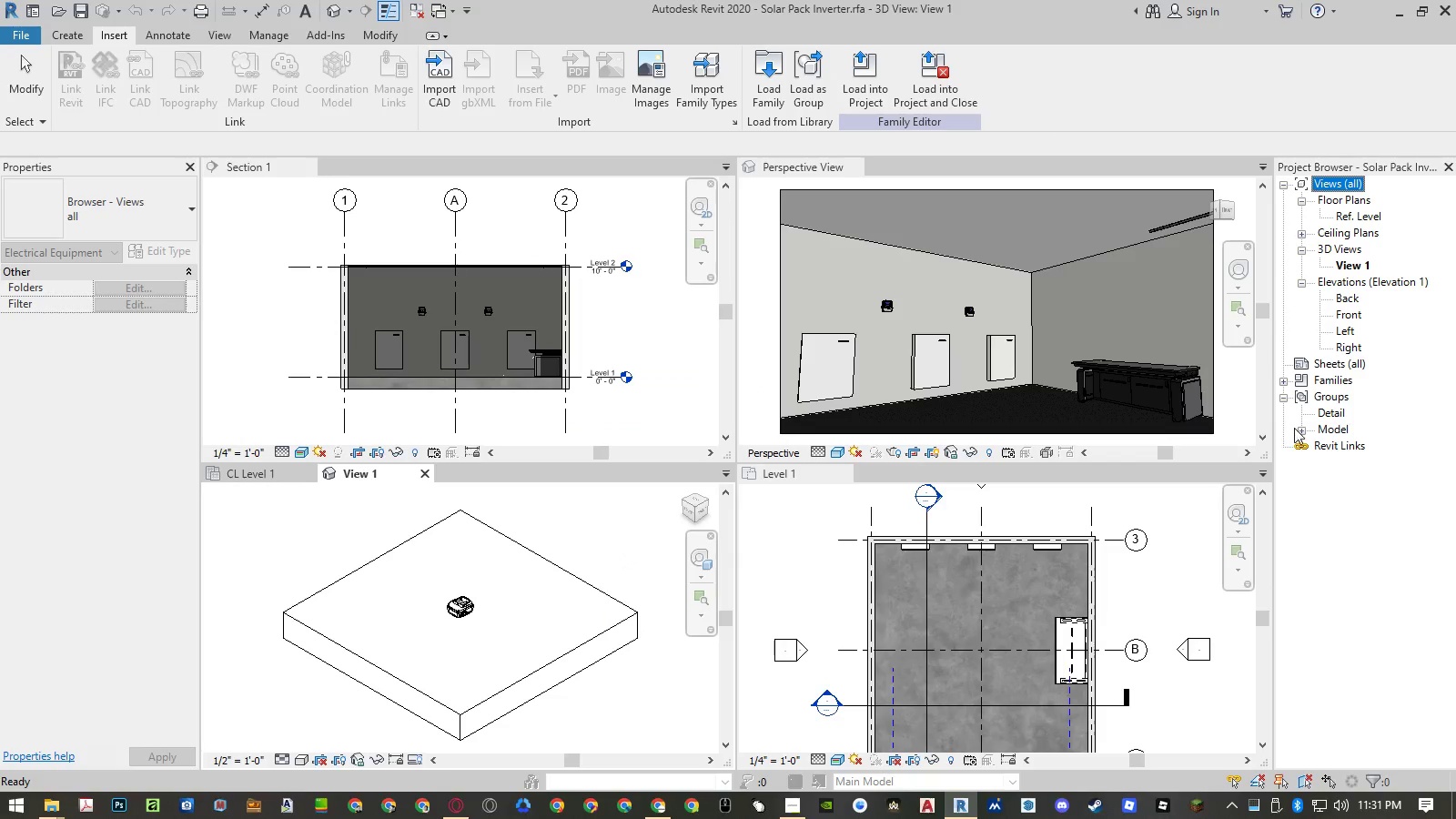 
left_click([1299, 432])
 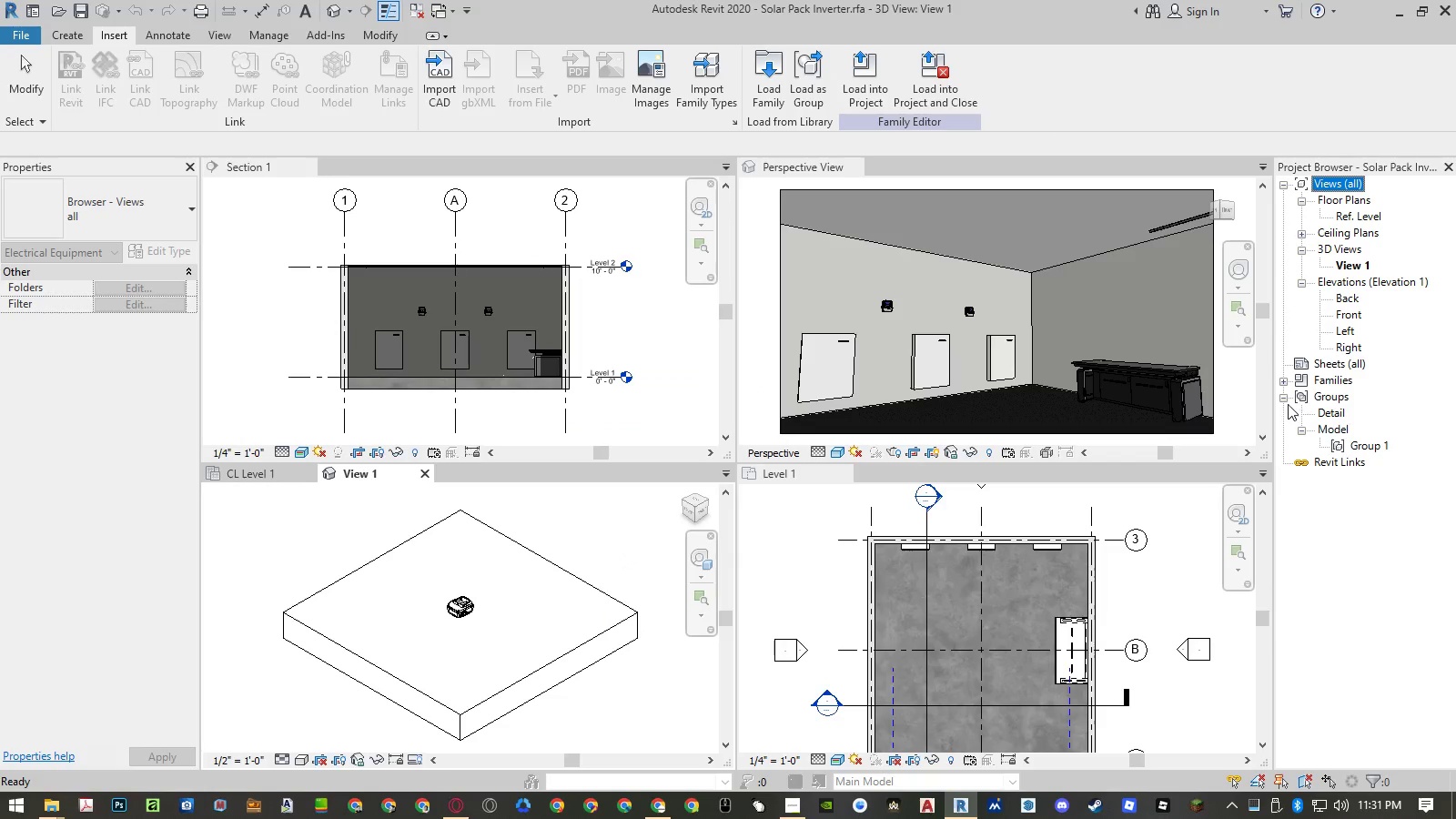 
left_click([1285, 384])
 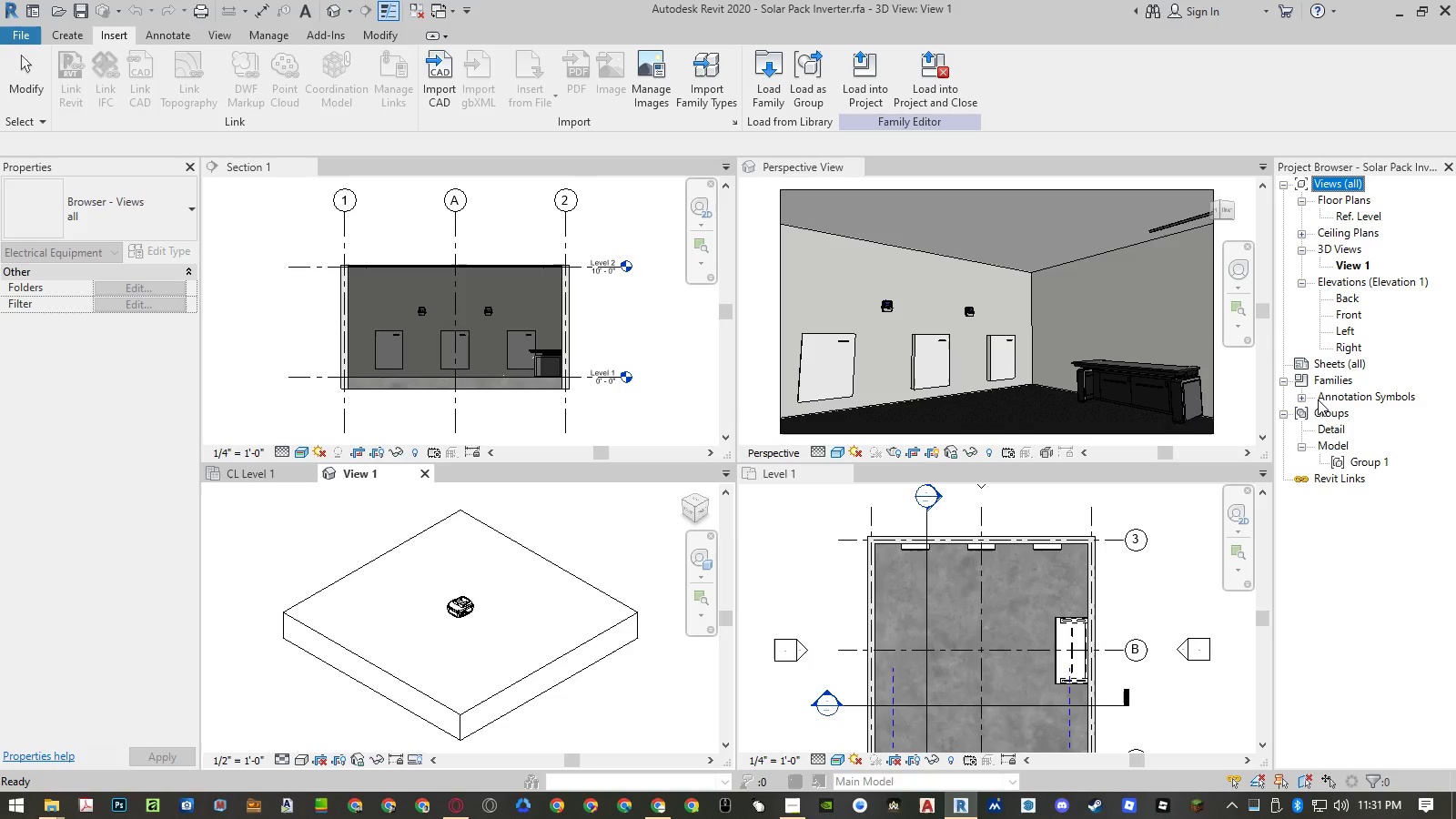 
left_click([1302, 397])
 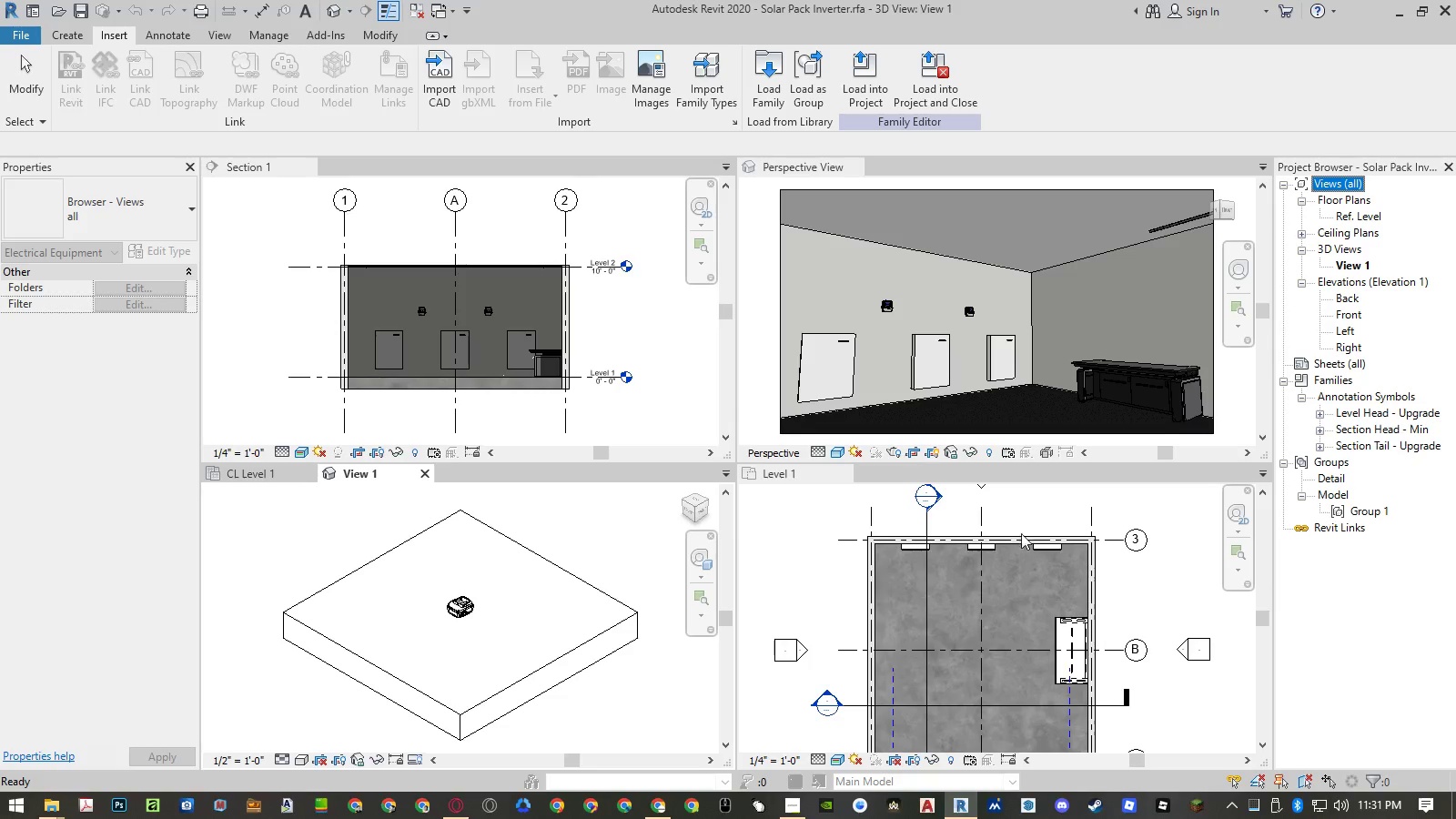 
left_click([588, 547])
 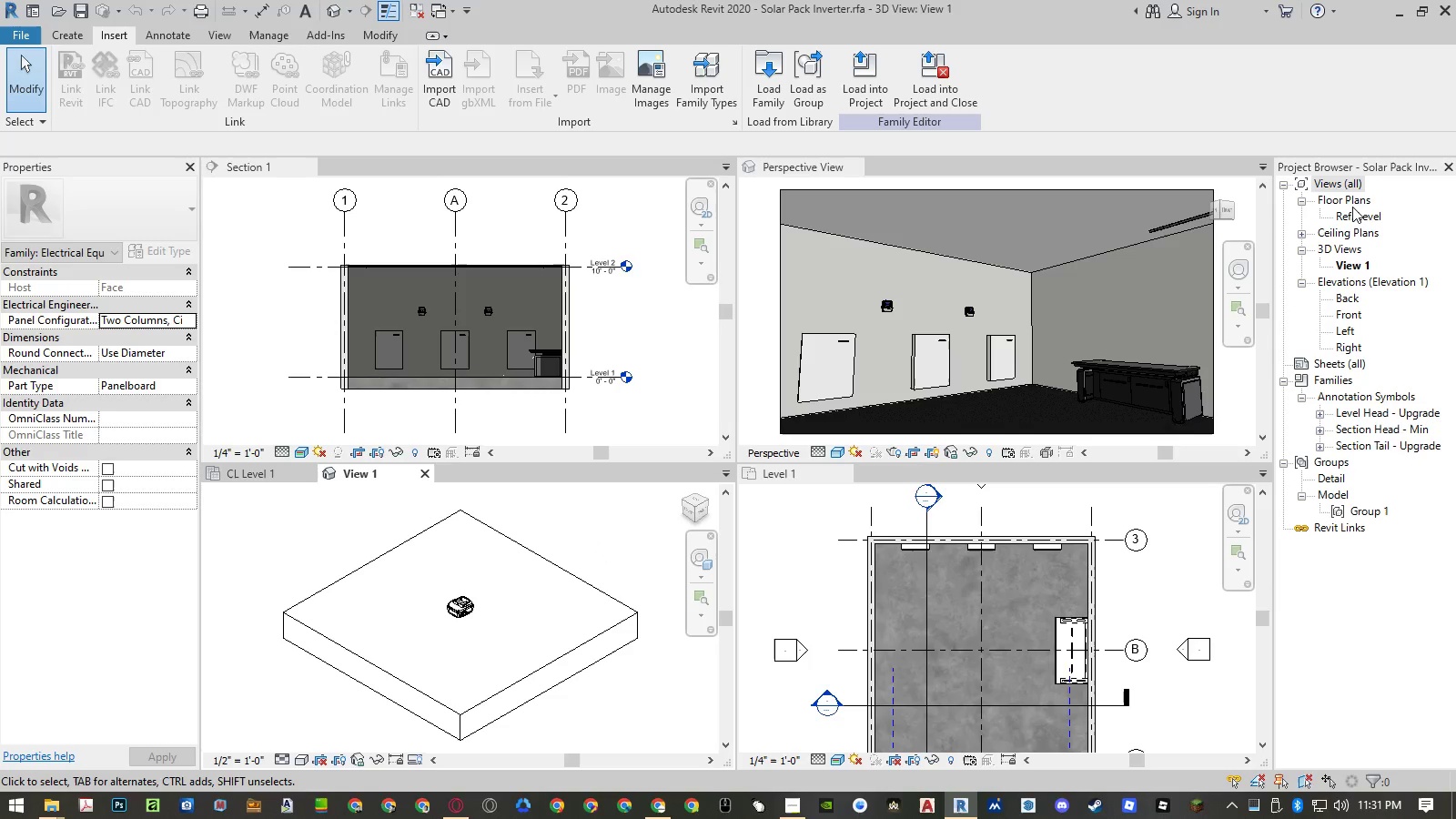 
double_click([1352, 218])
 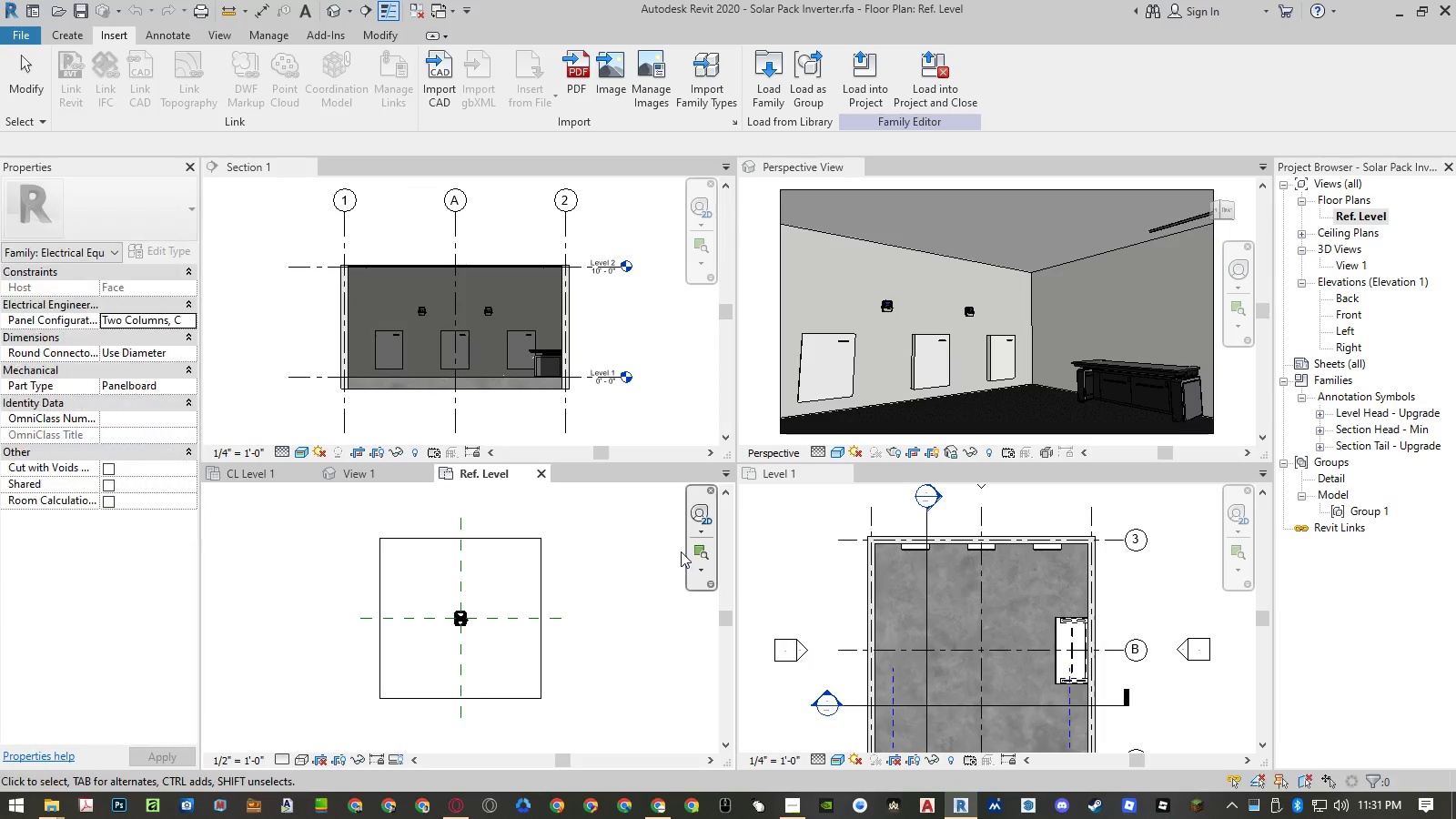 
scroll: coordinate [464, 632], scroll_direction: up, amount: 11.0
 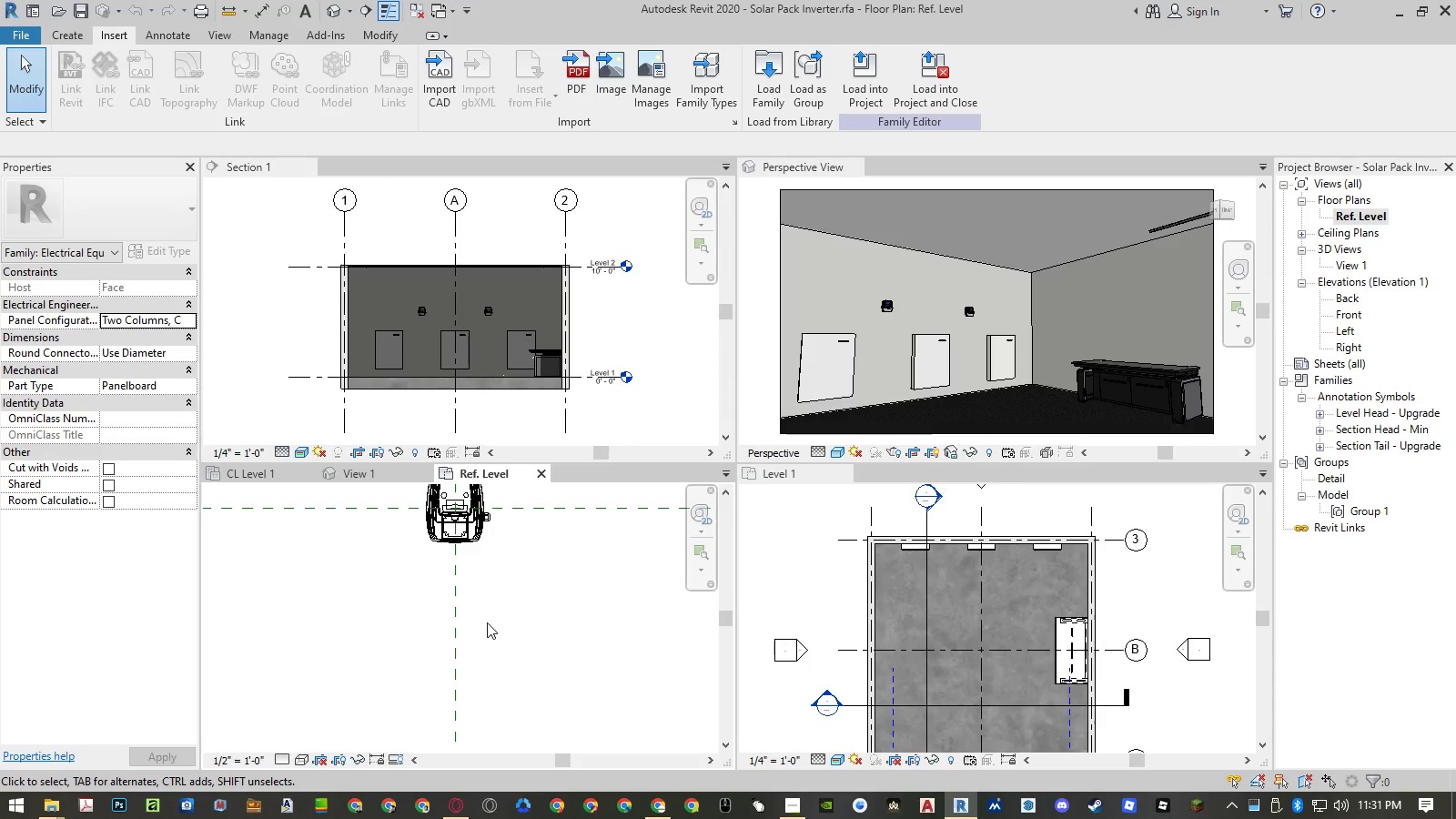 
scroll: coordinate [496, 629], scroll_direction: down, amount: 3.0
 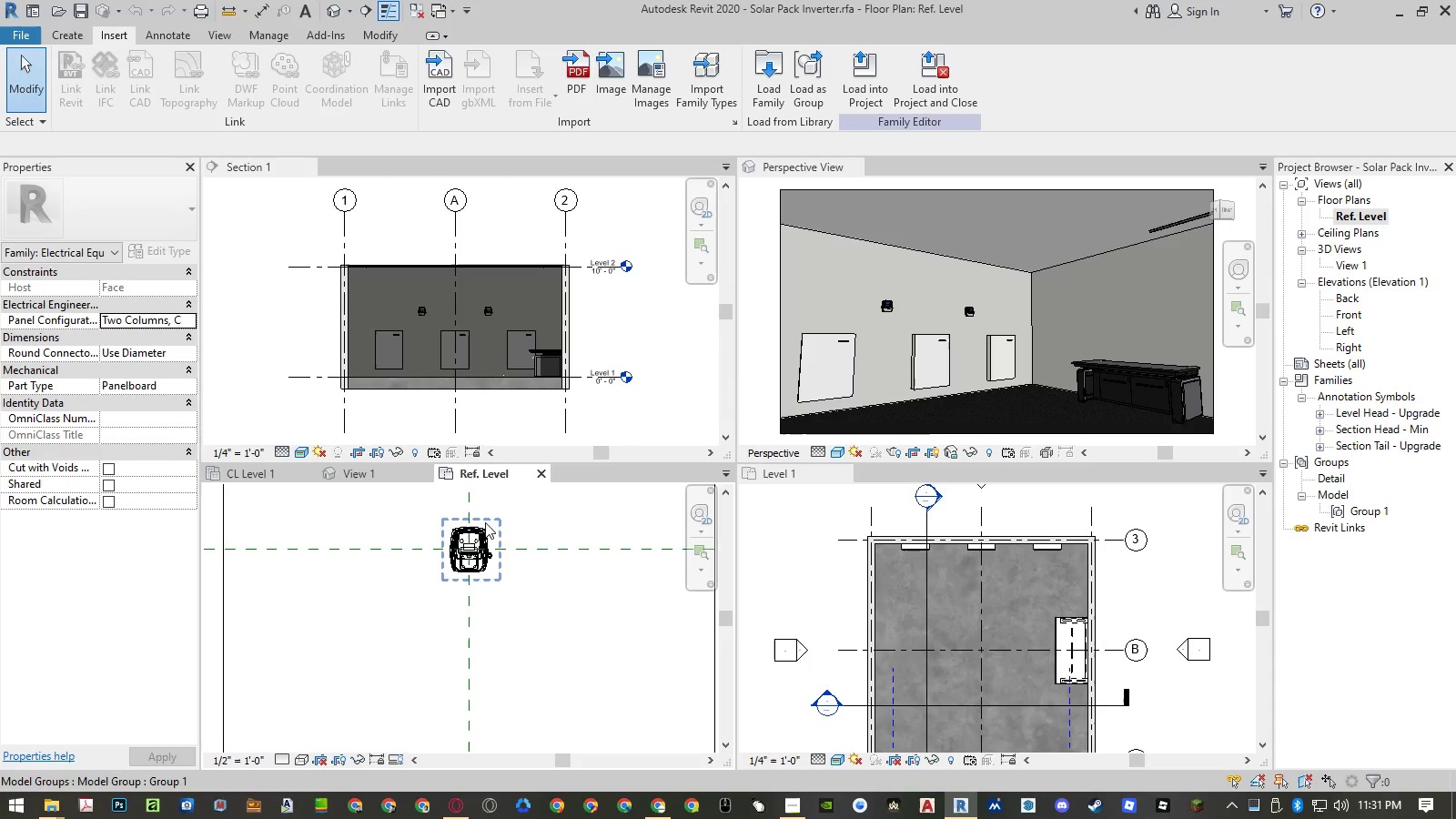 
scroll: coordinate [485, 519], scroll_direction: up, amount: 1.0
 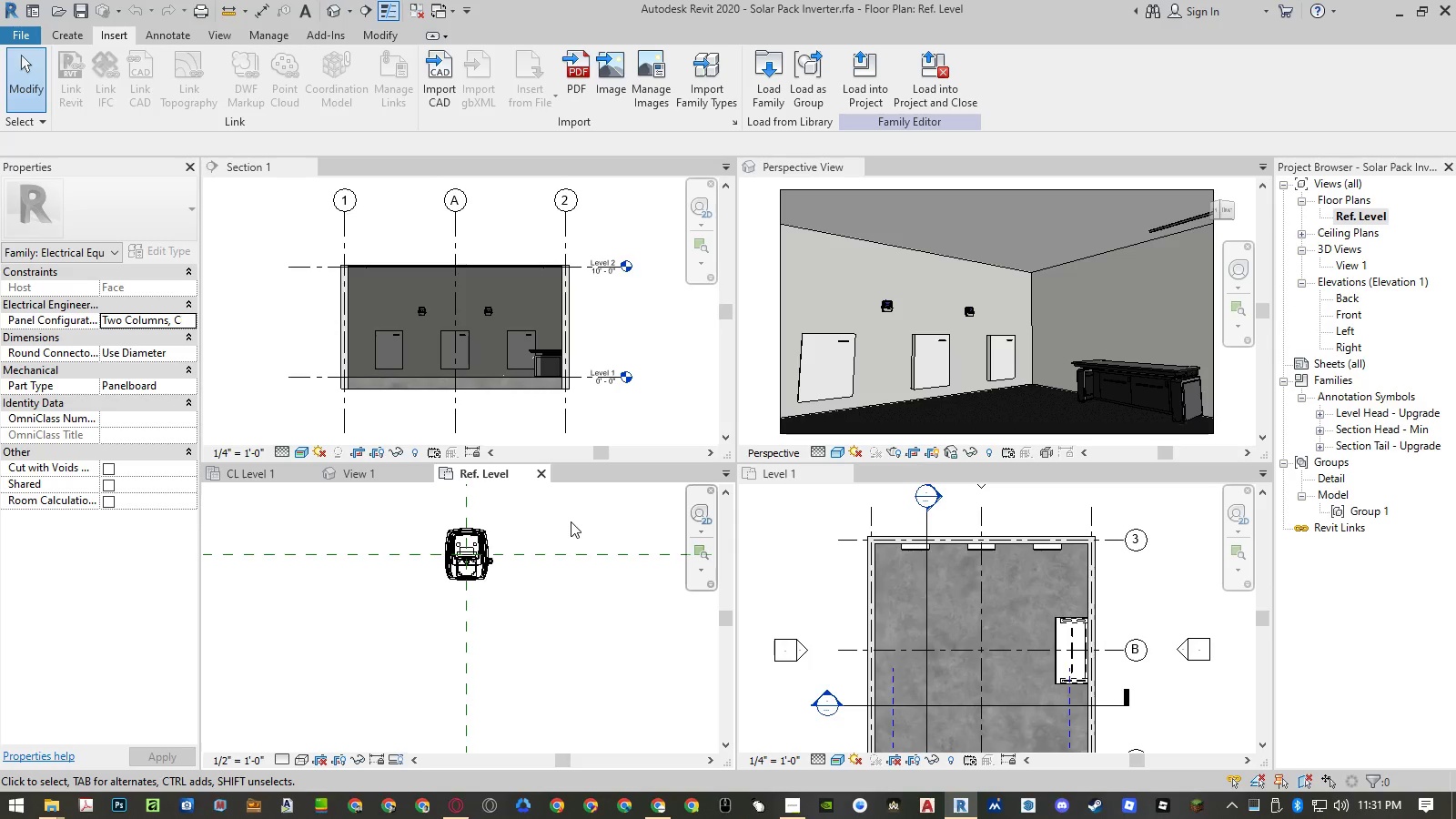 
left_click([571, 521])
 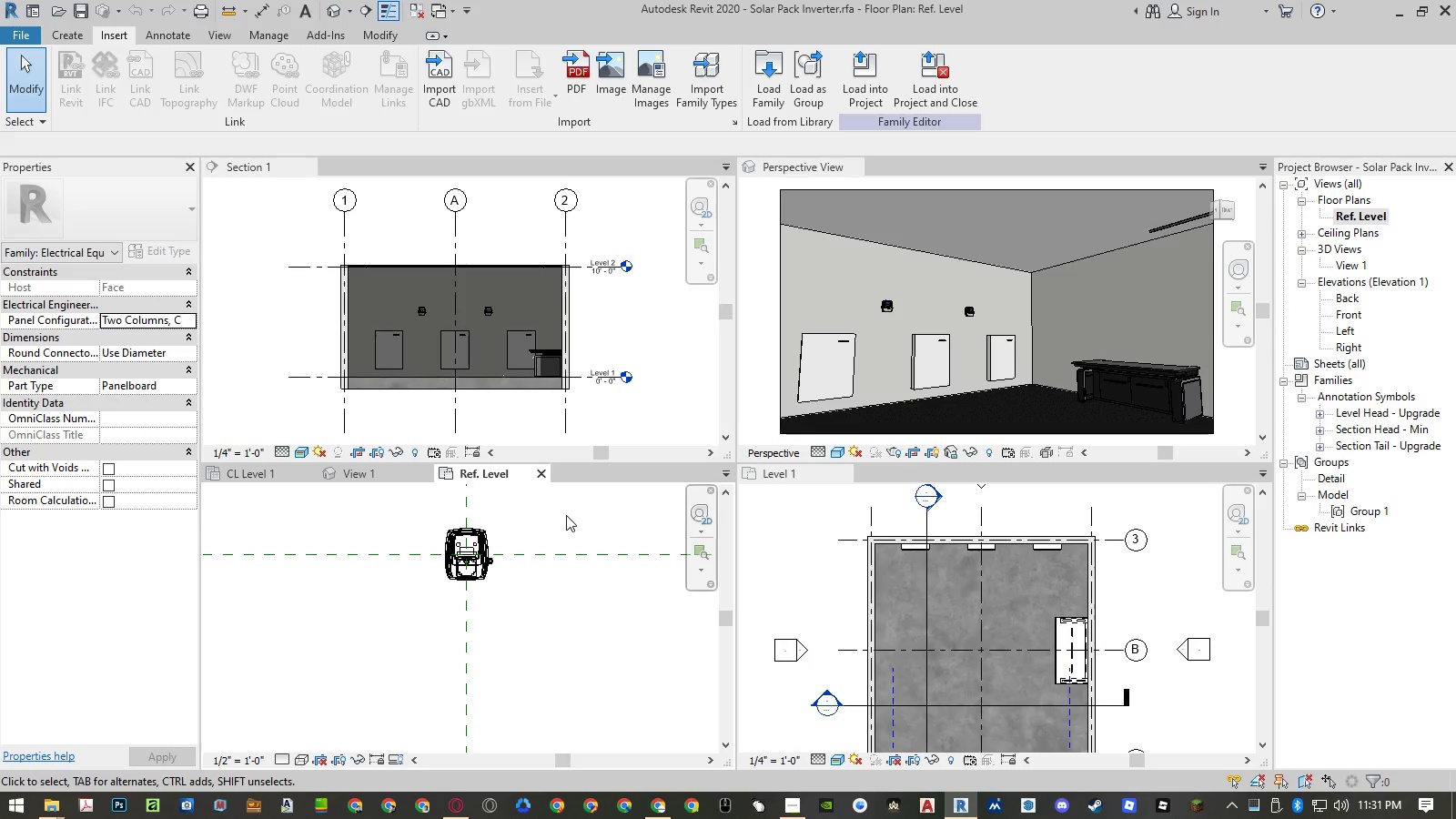 
key(Control+Z)
 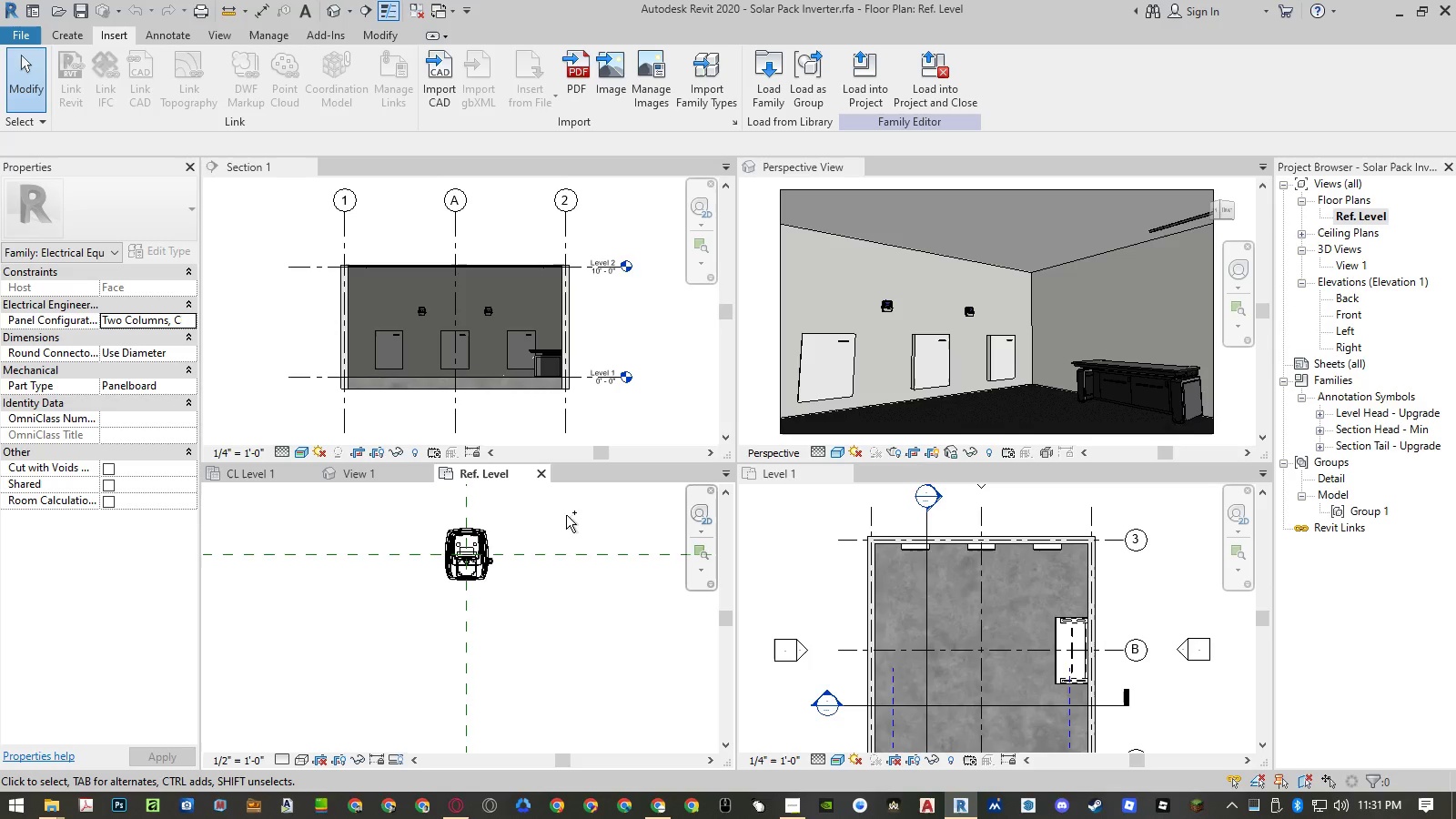 
key(Control+Z)
 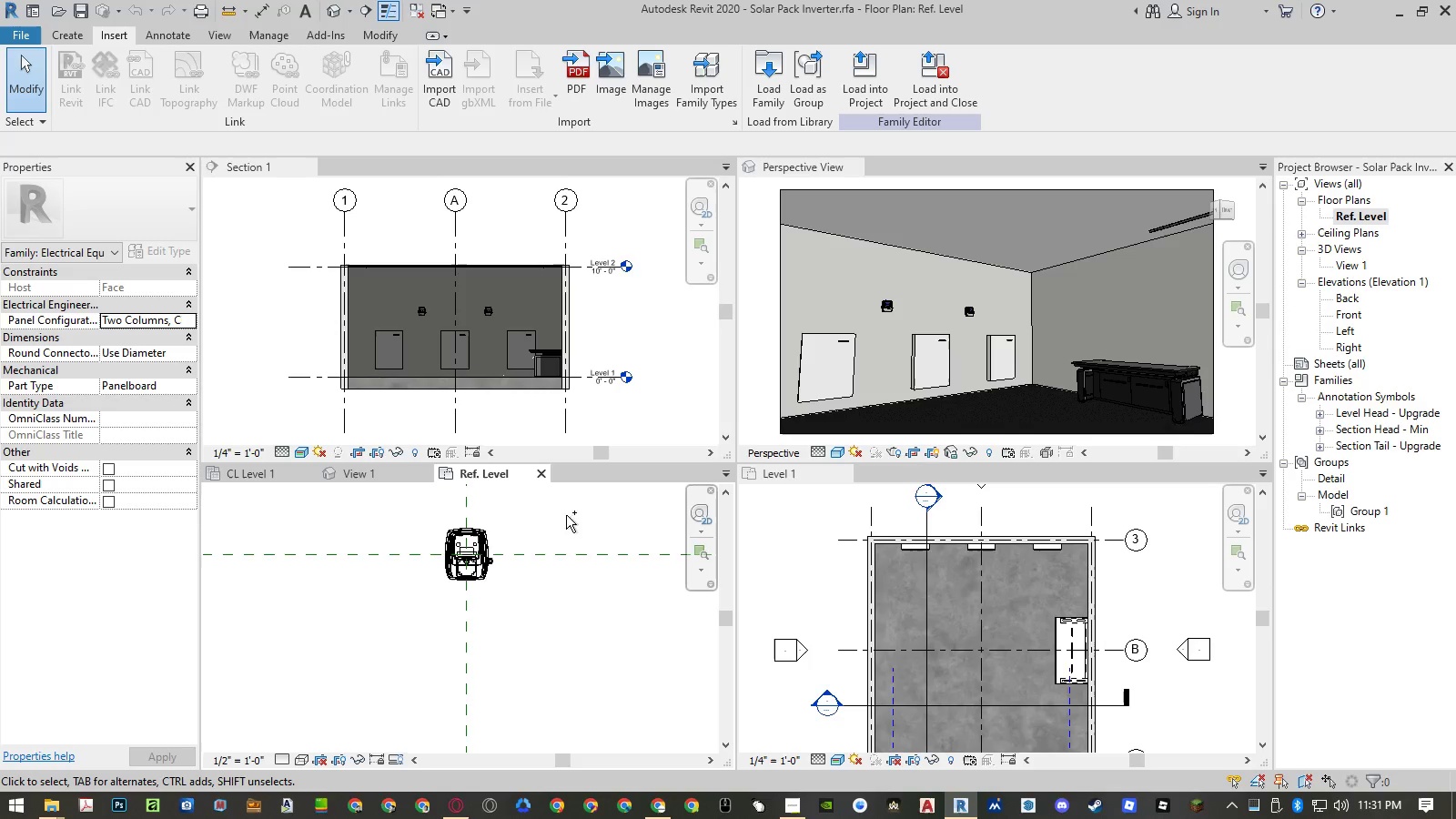 
key(Control+Z)
 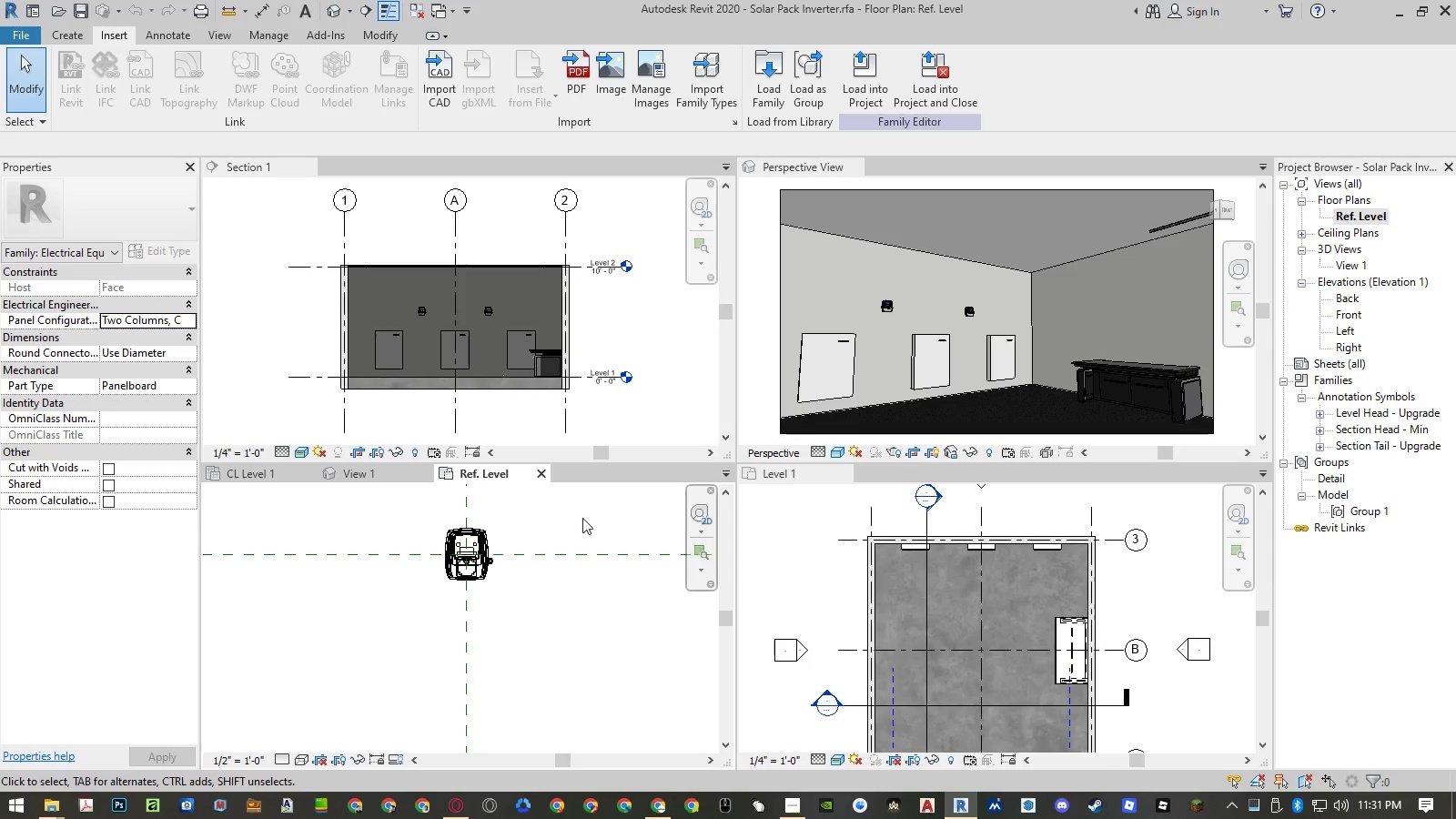 
key(Control+Z)
 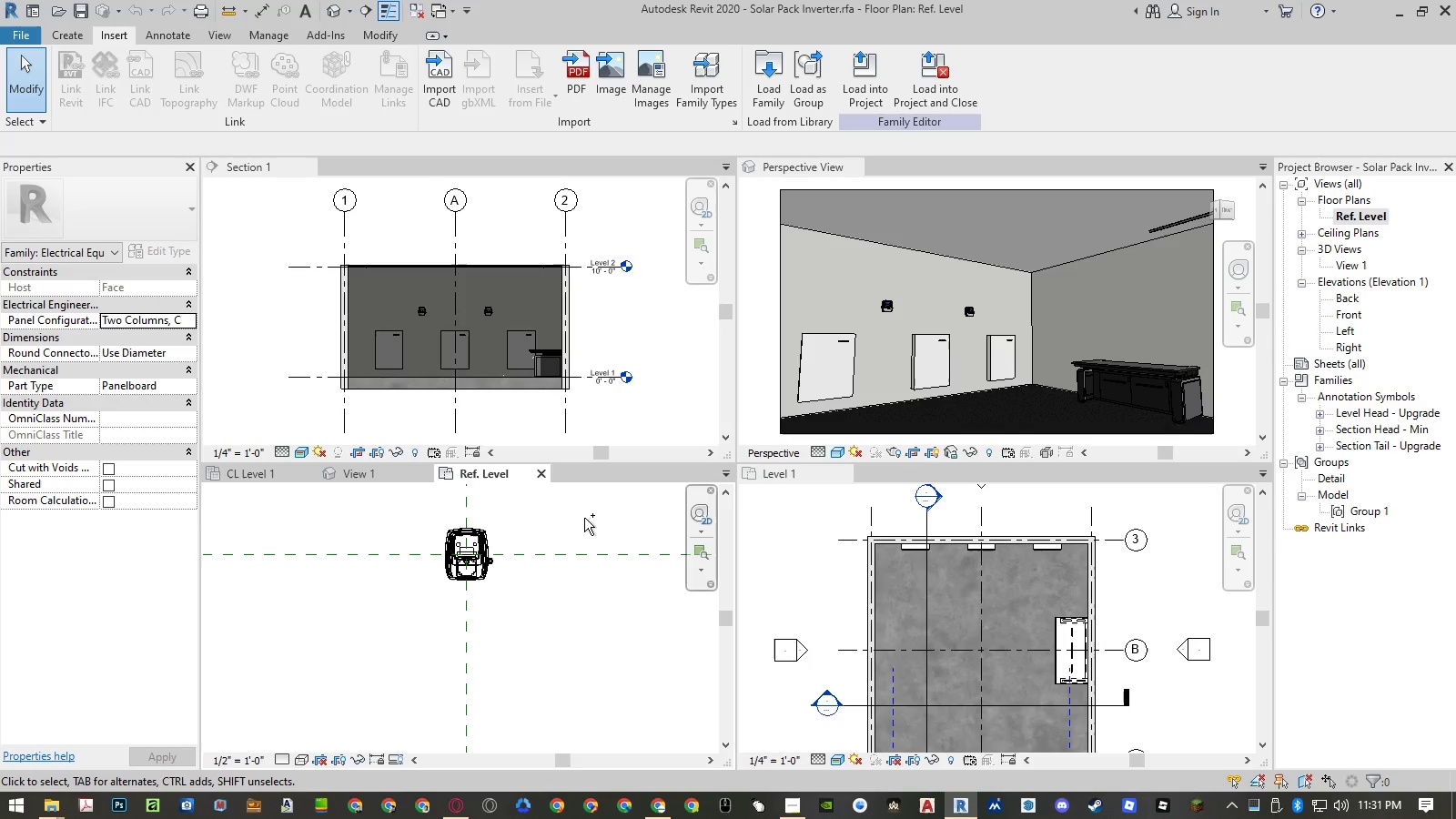 
key(Control+Z)
 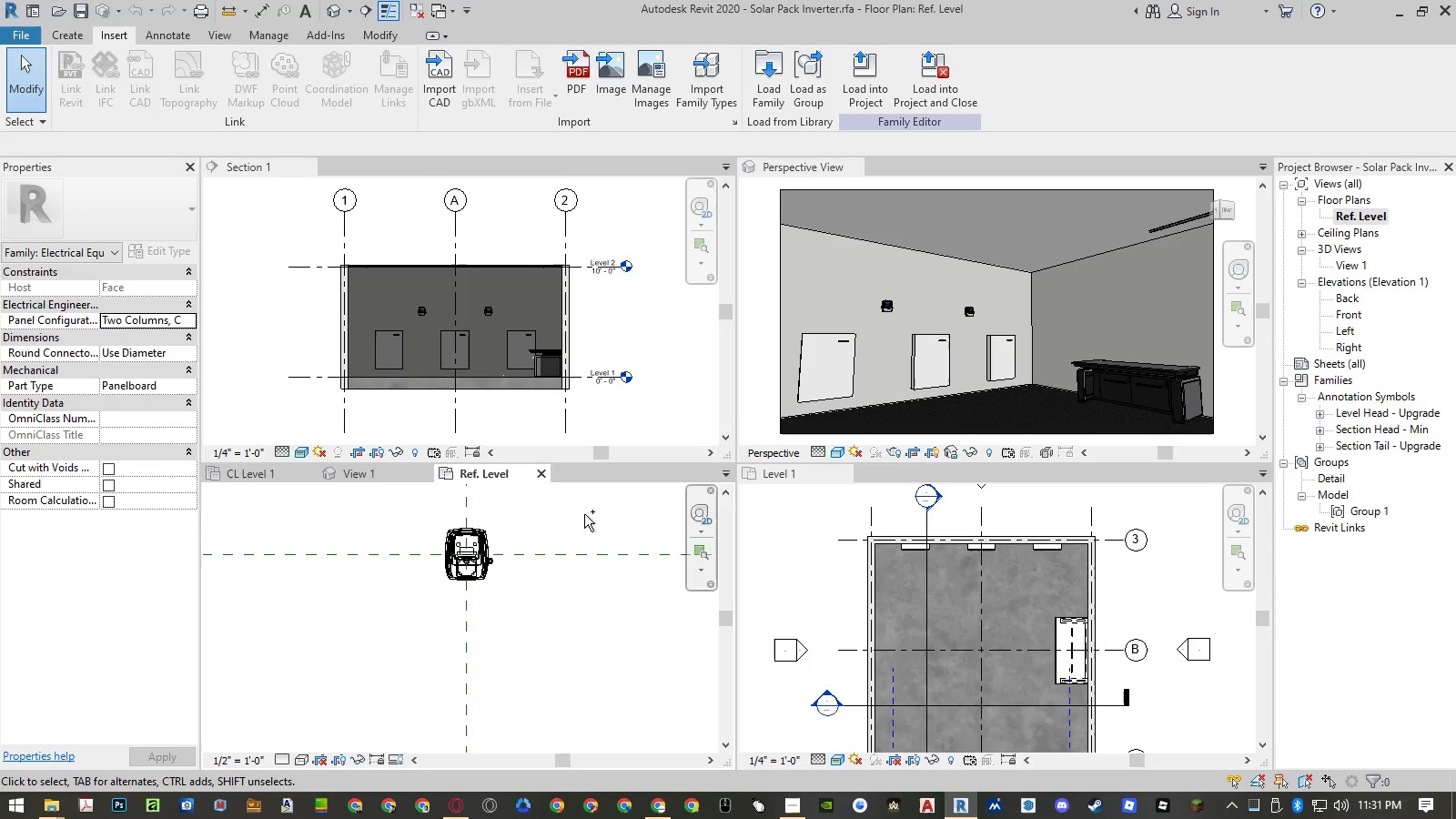 
key(Control+Z)
 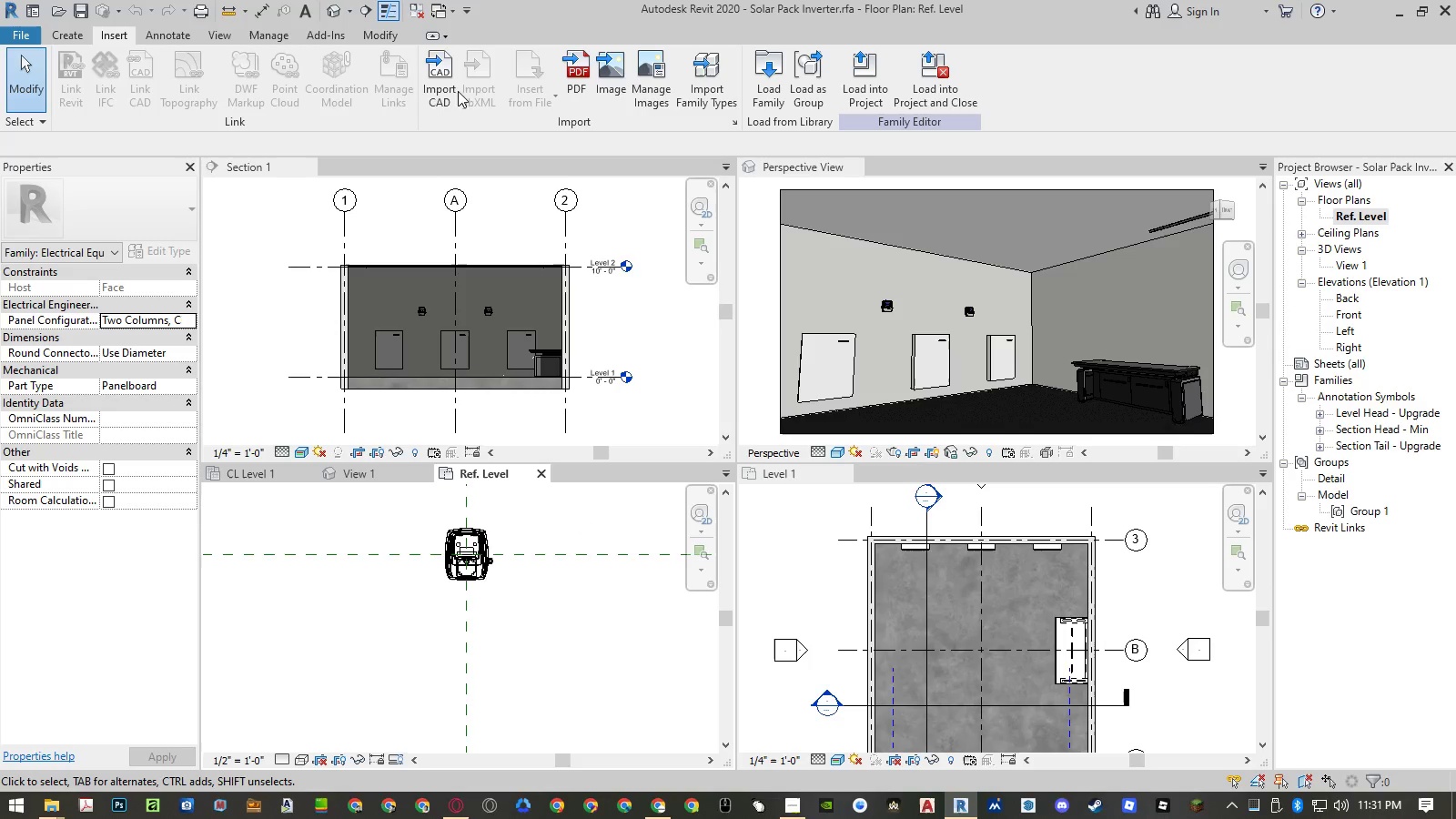 
left_click([435, 94])
 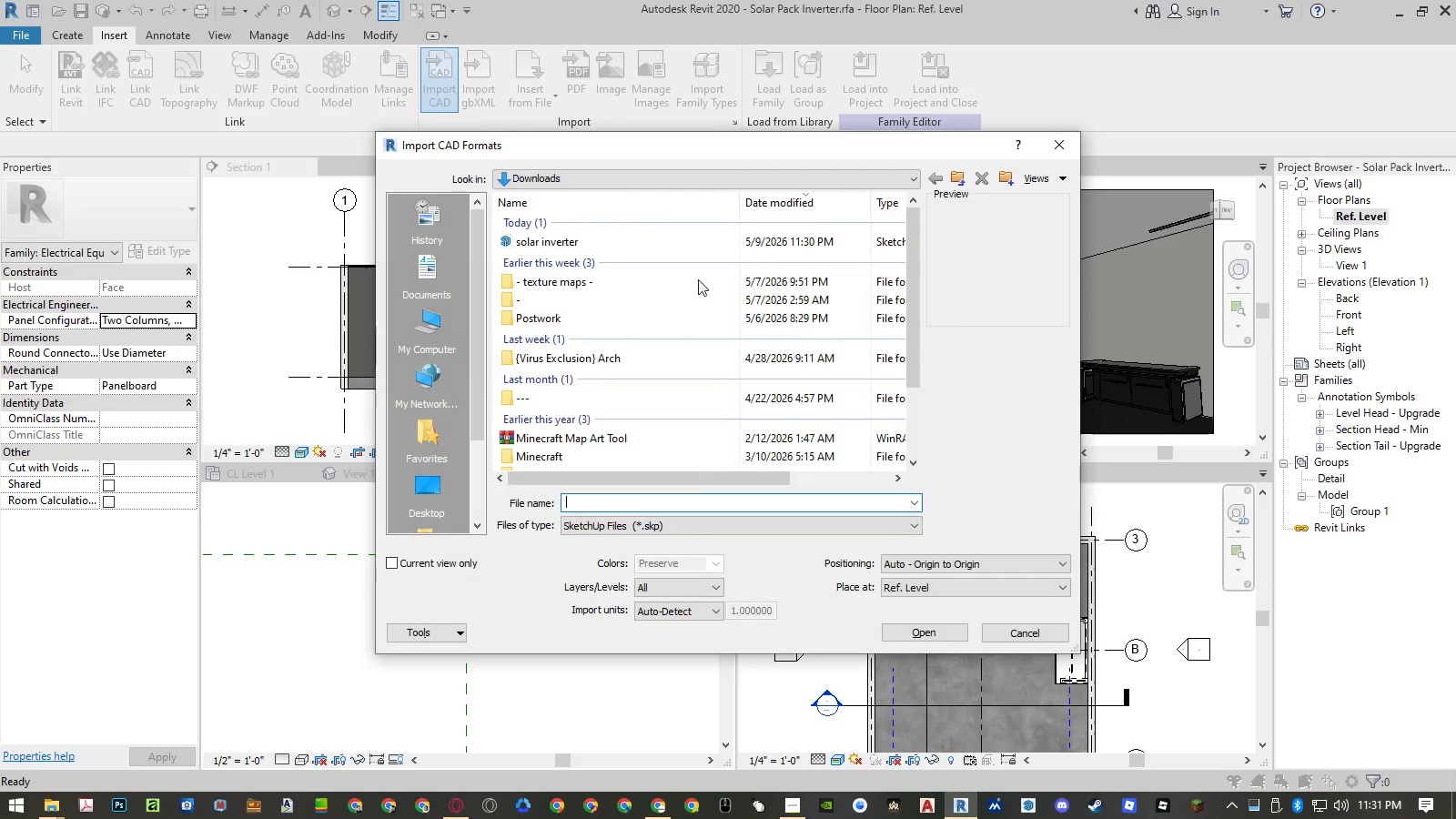 
left_click([541, 237])
 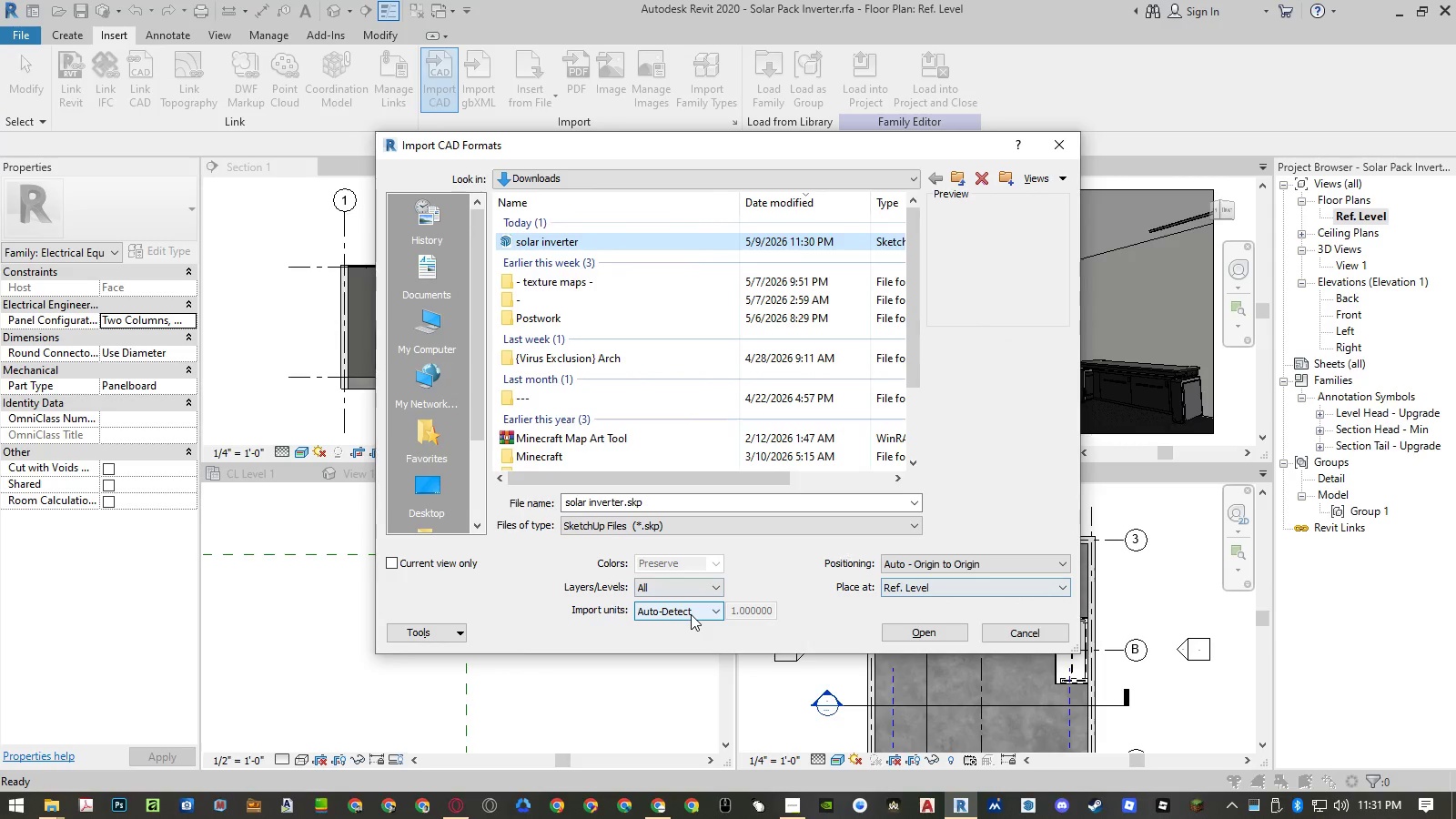 
left_click([691, 614])
 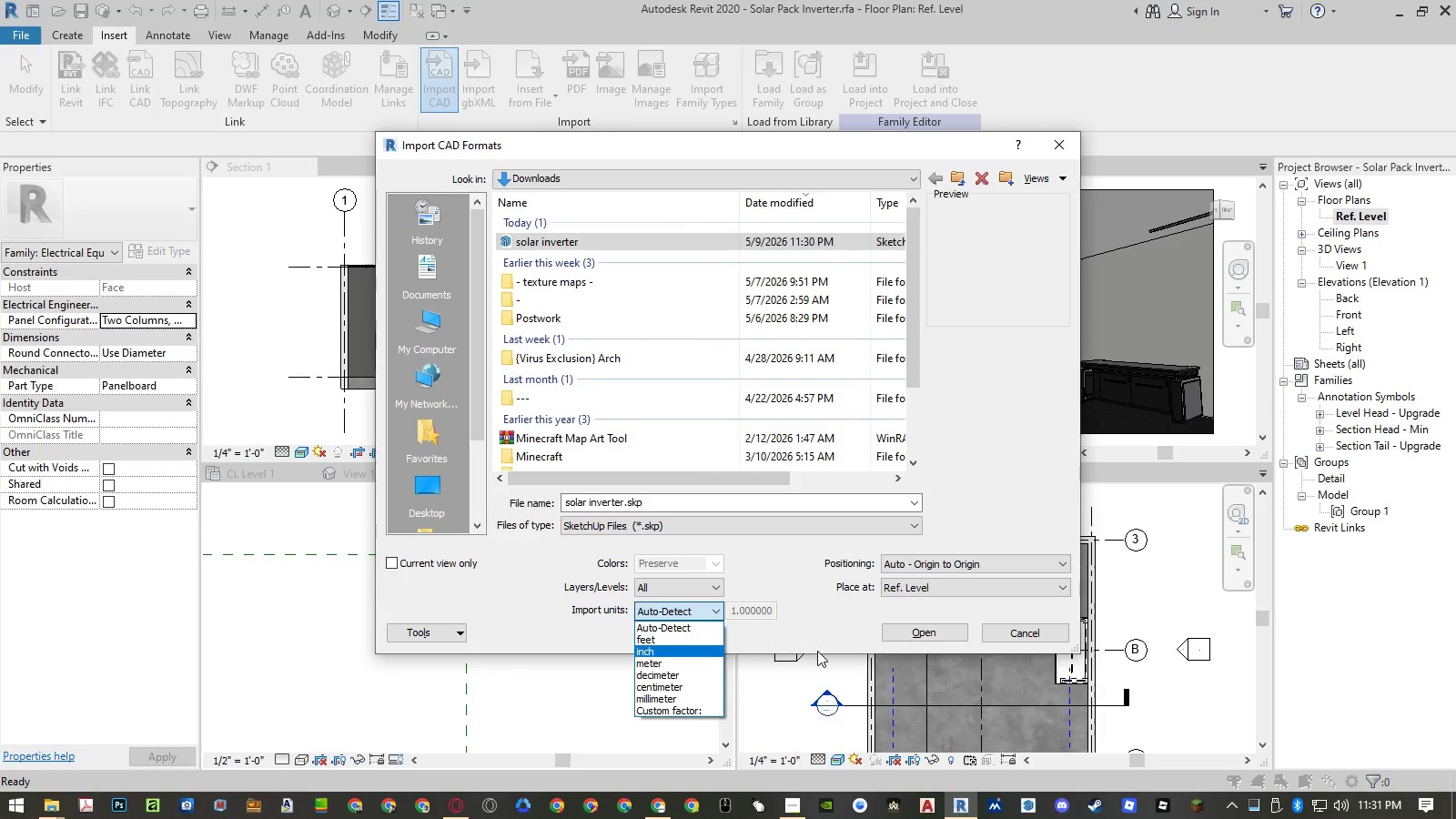 
left_click([1018, 632])
 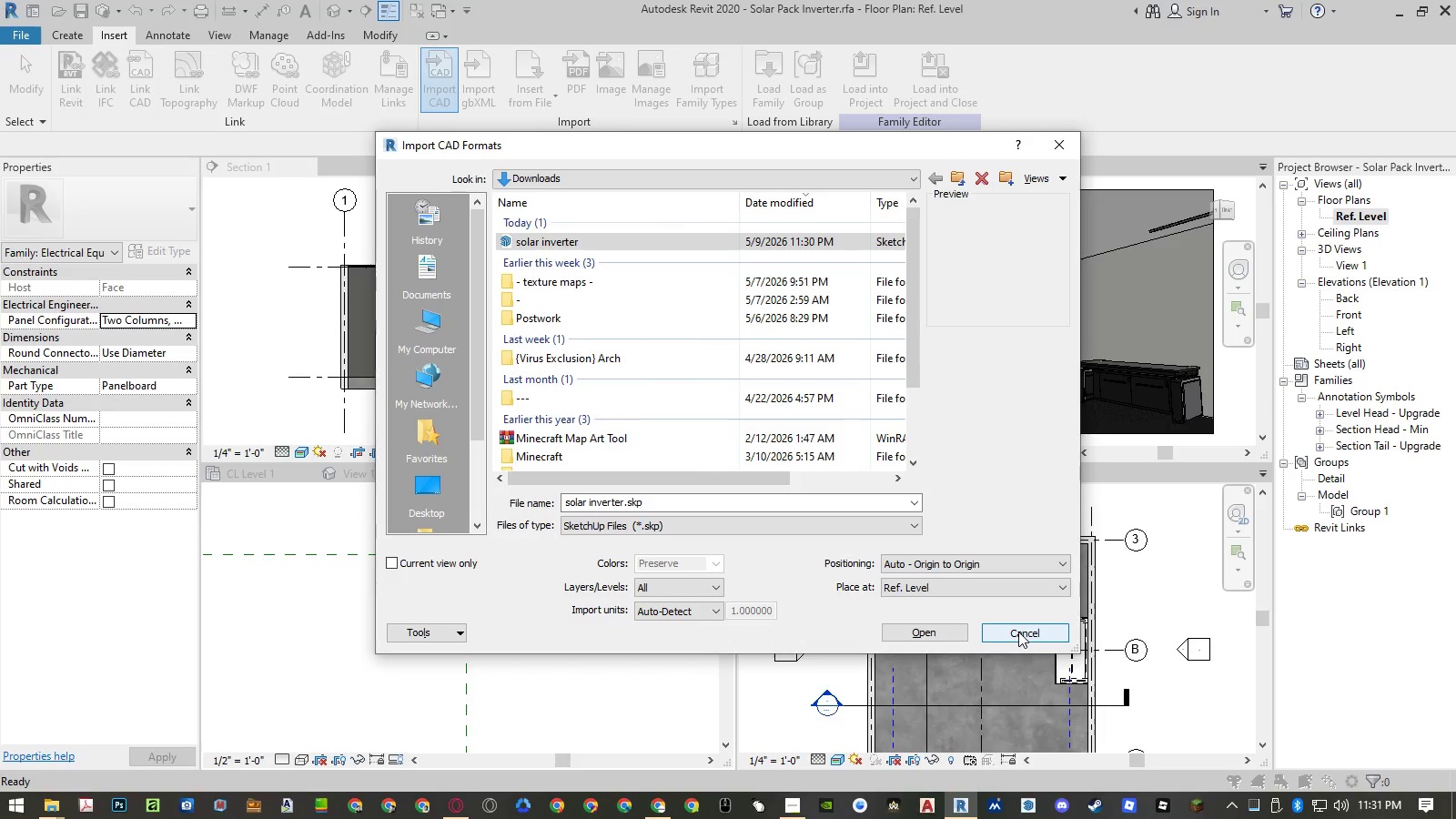 
left_click([1018, 632])
 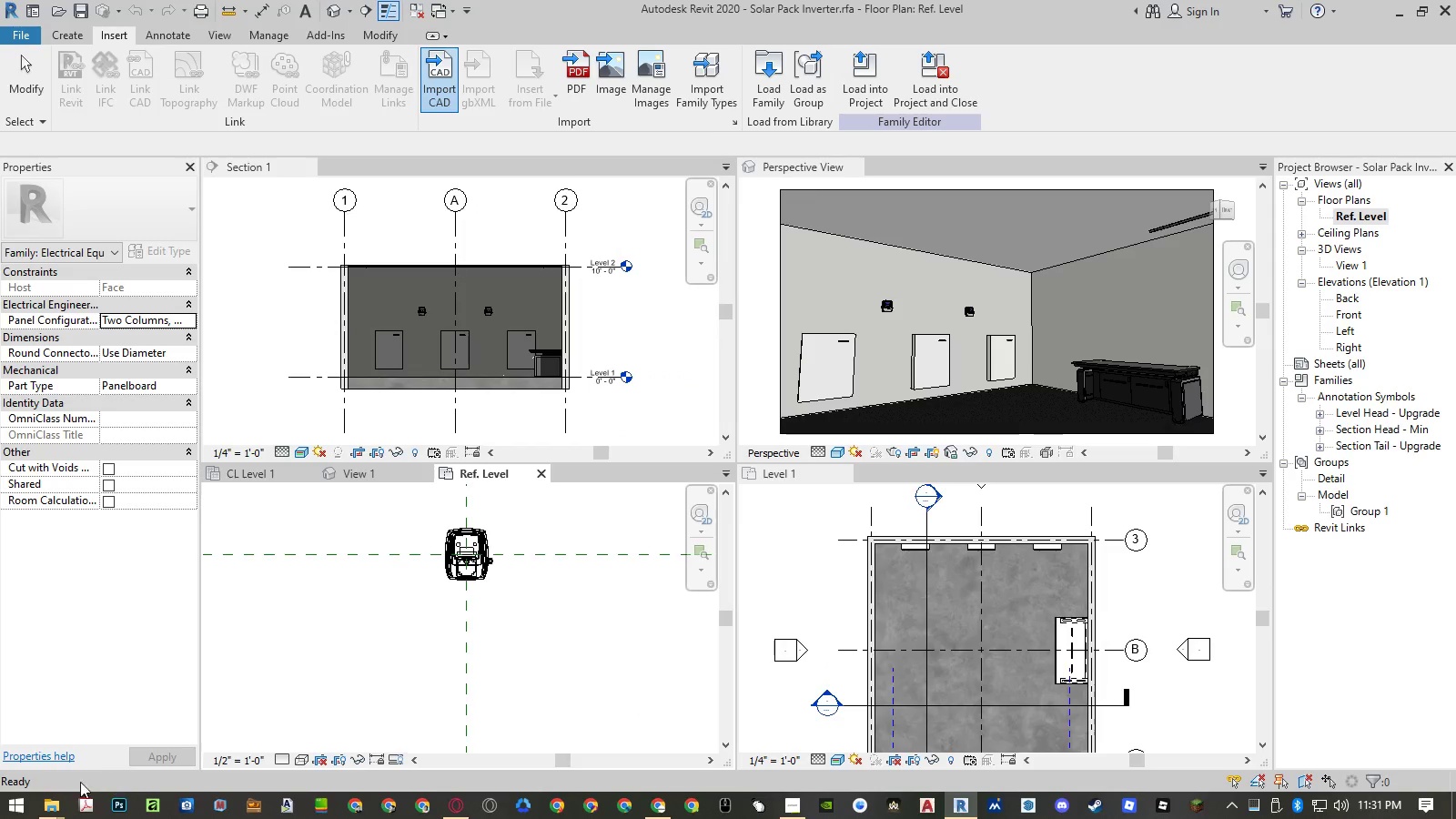 
left_click([48, 817])
 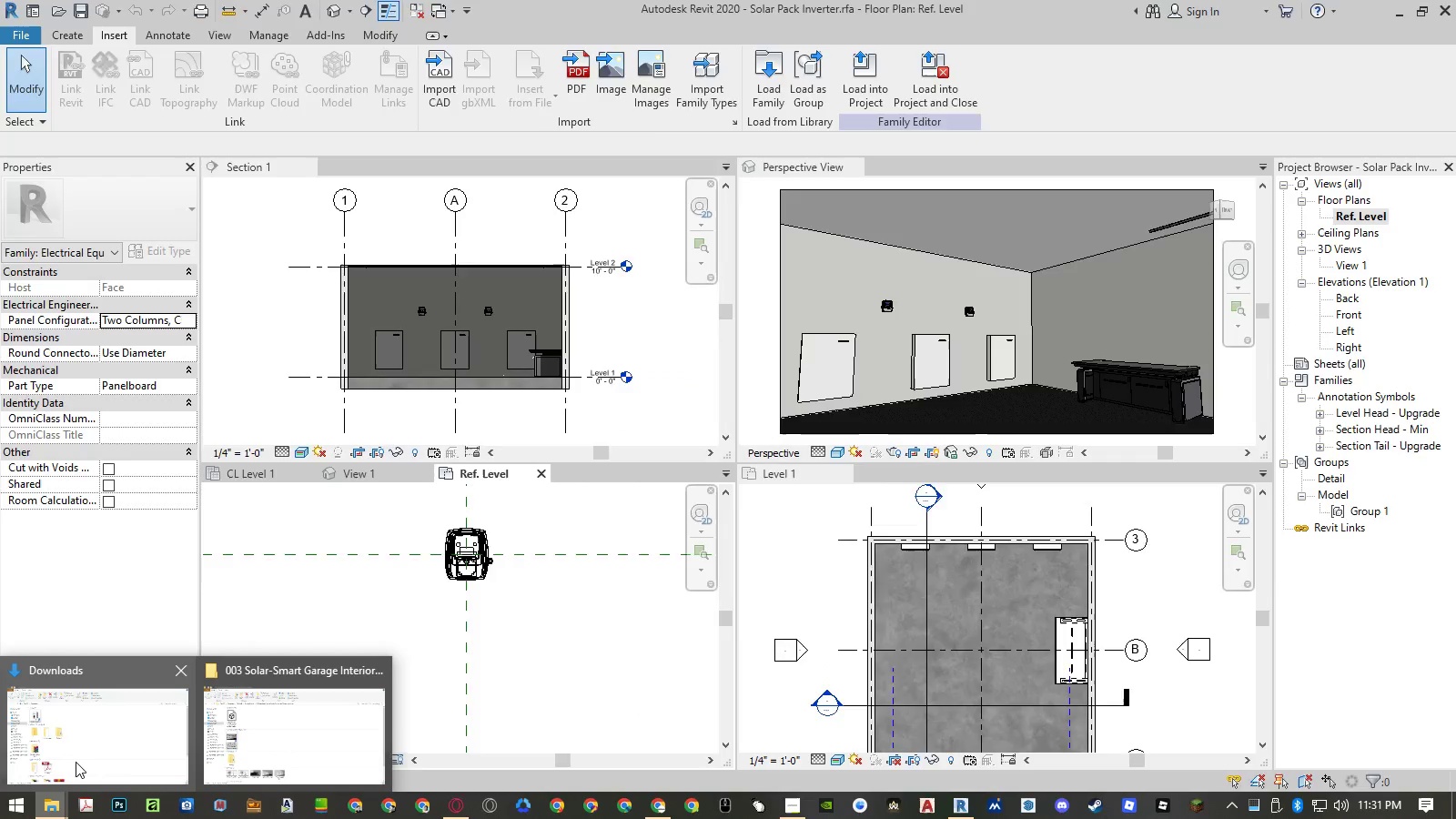 
left_click([76, 762])
 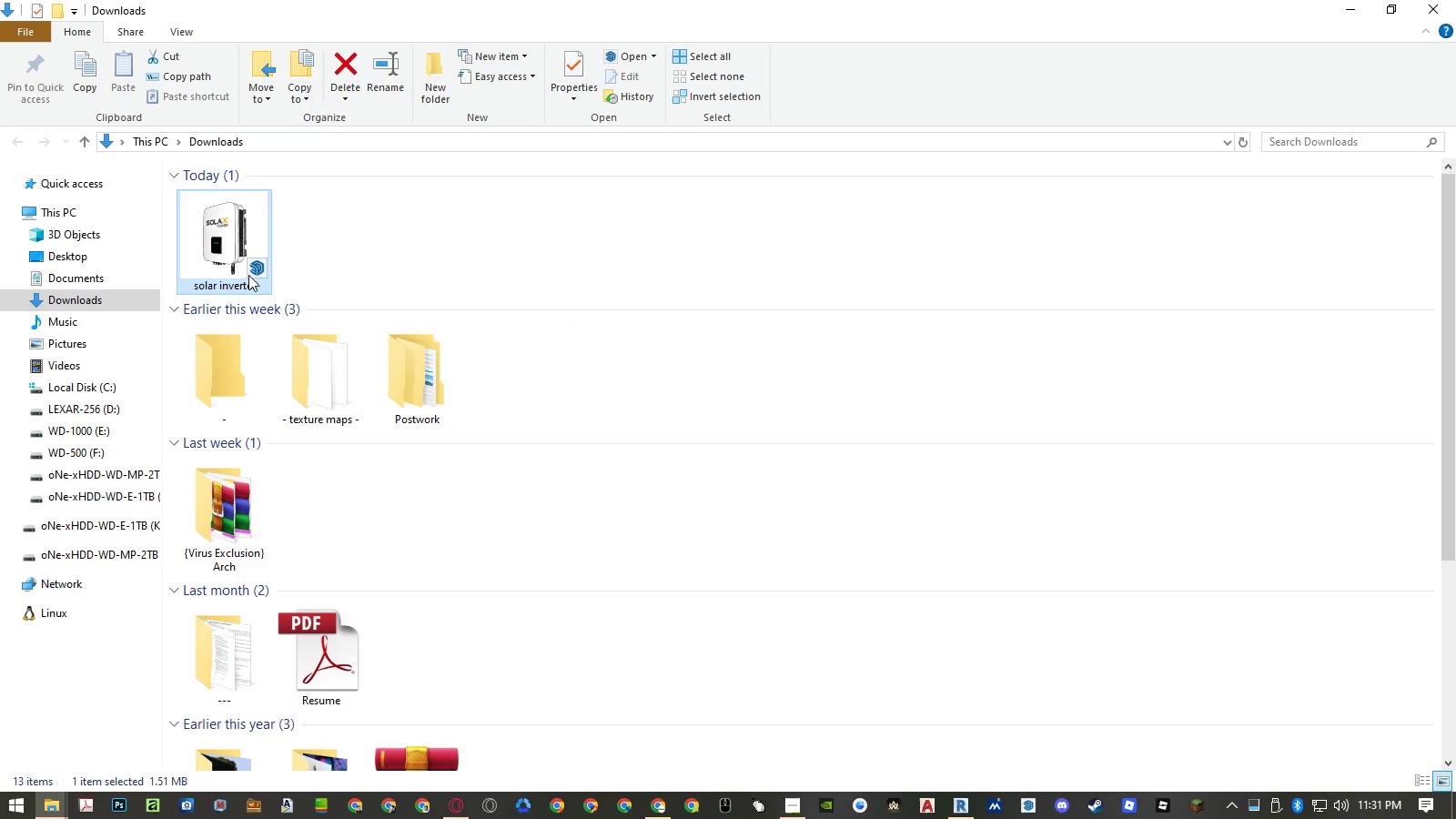 
right_click([240, 238])
 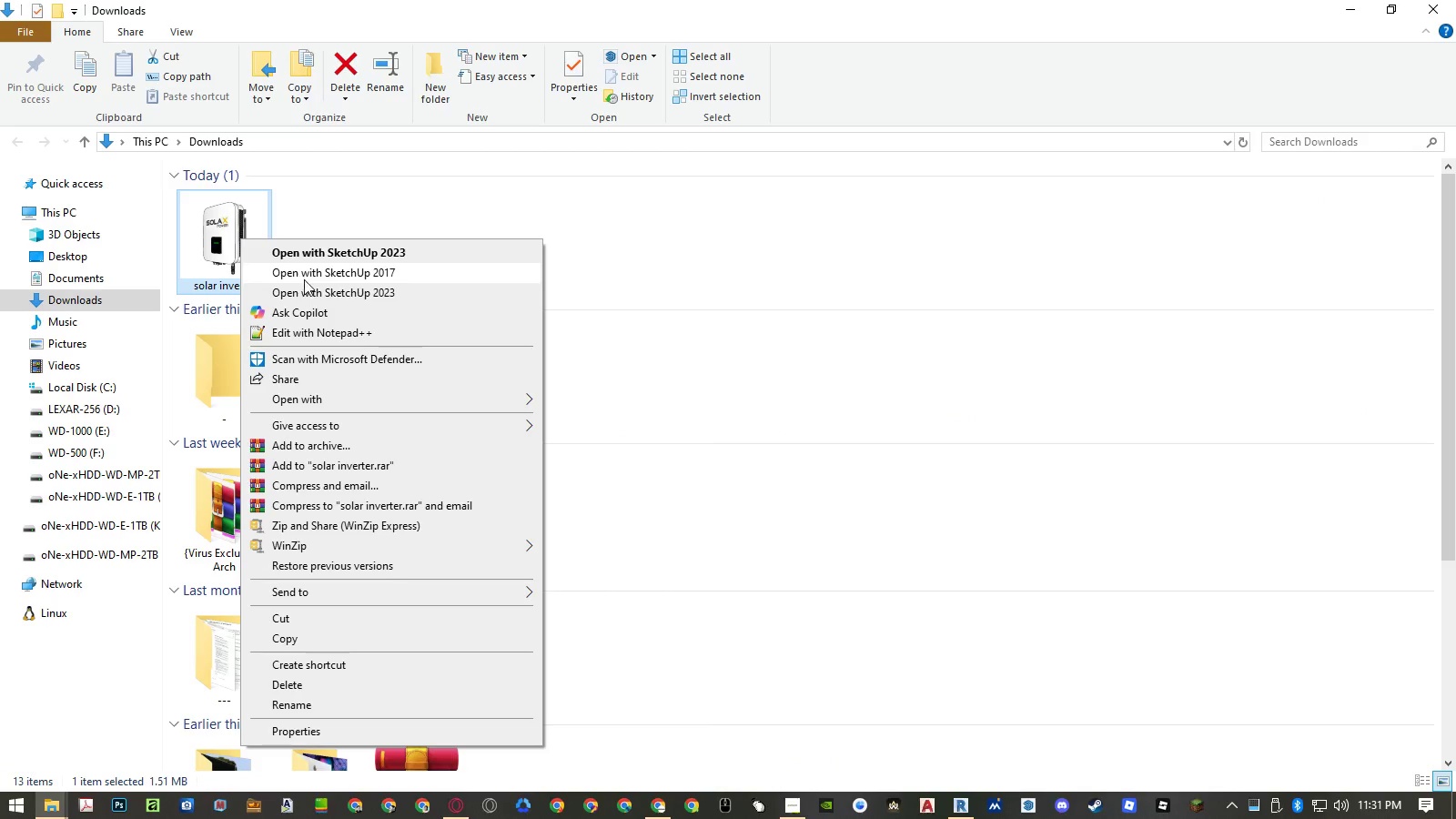 
left_click([309, 287])
 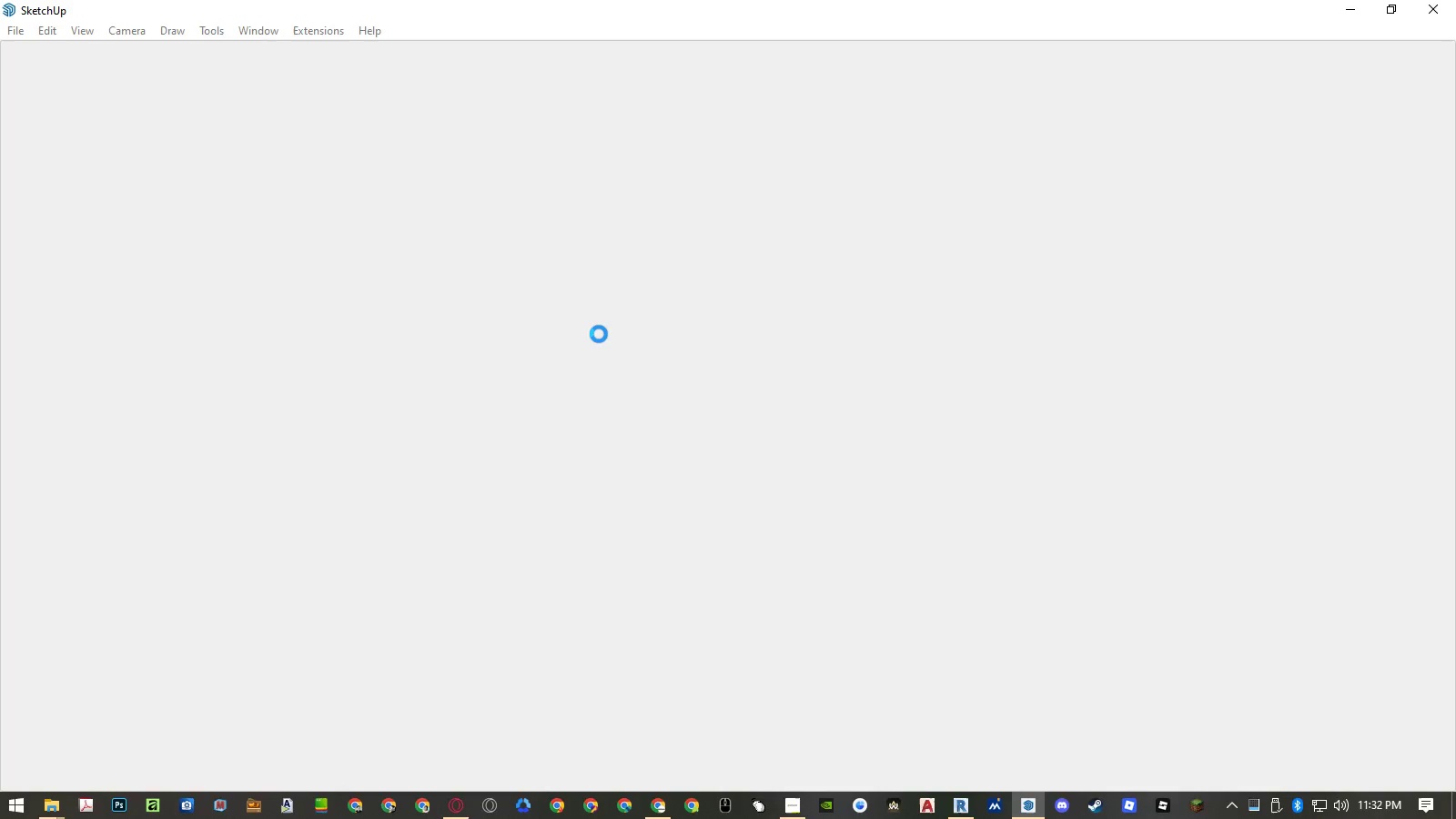 
wait(23.67)
 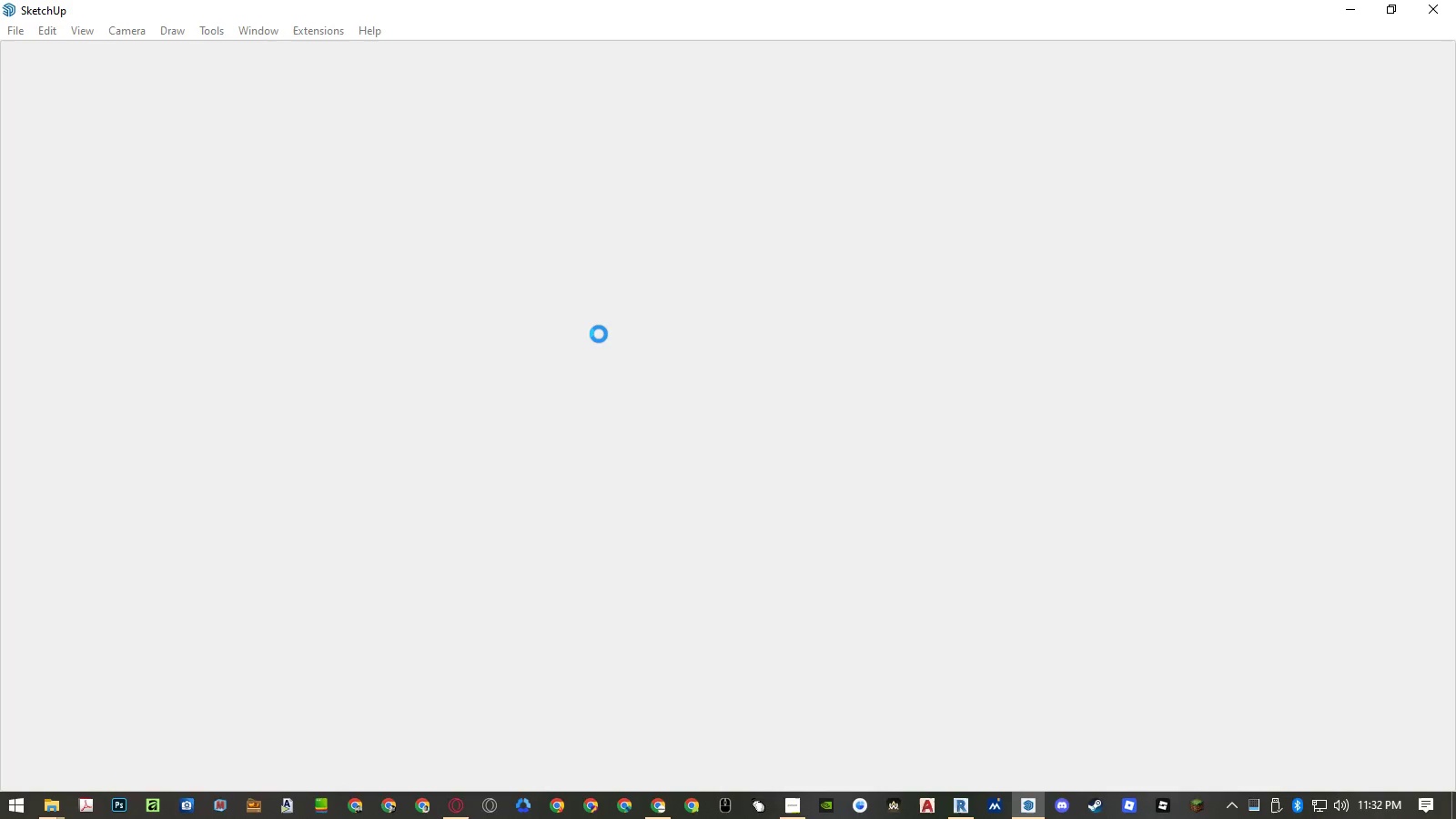 
left_click([464, 301])
 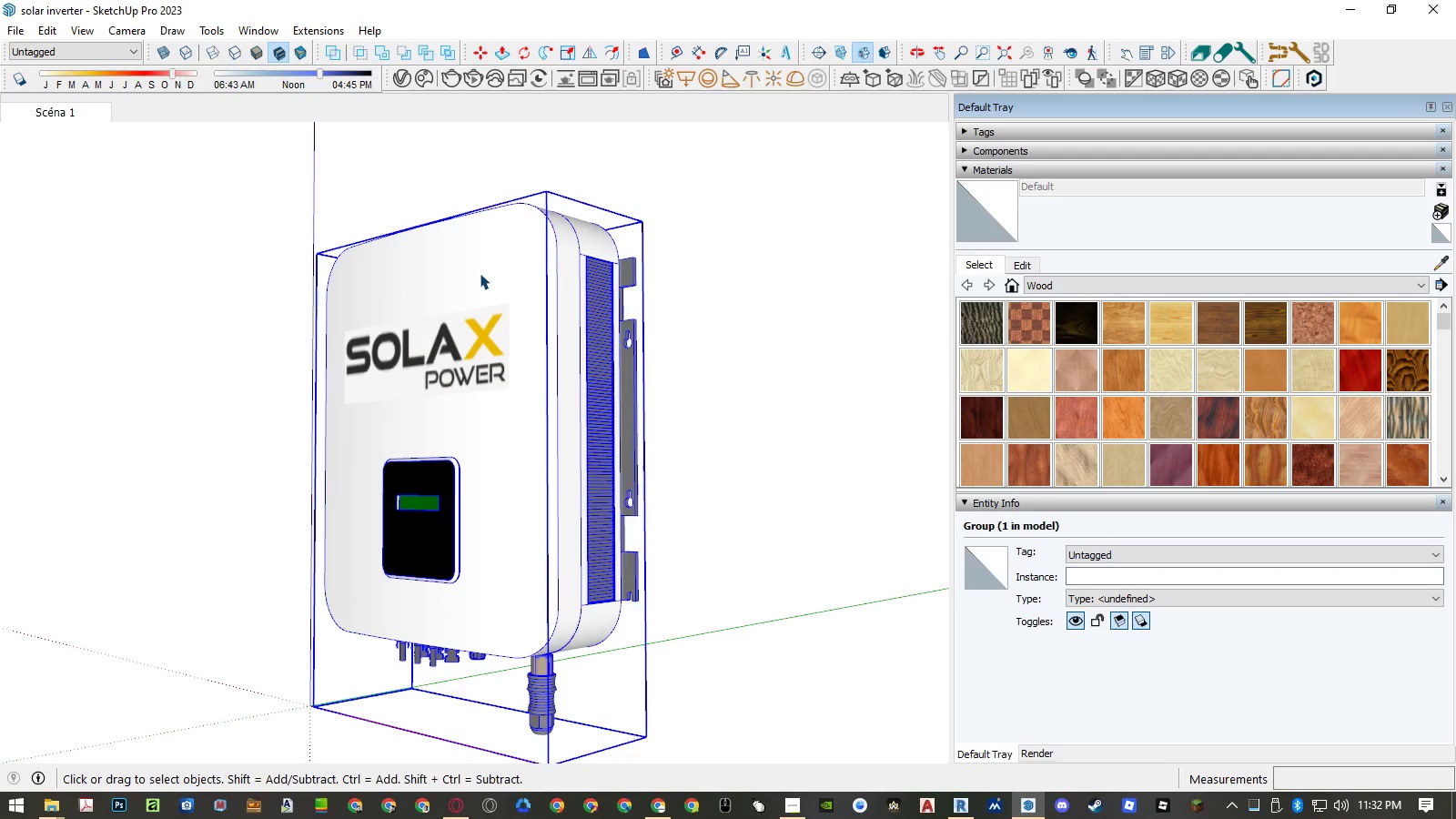 
wait(6.91)
 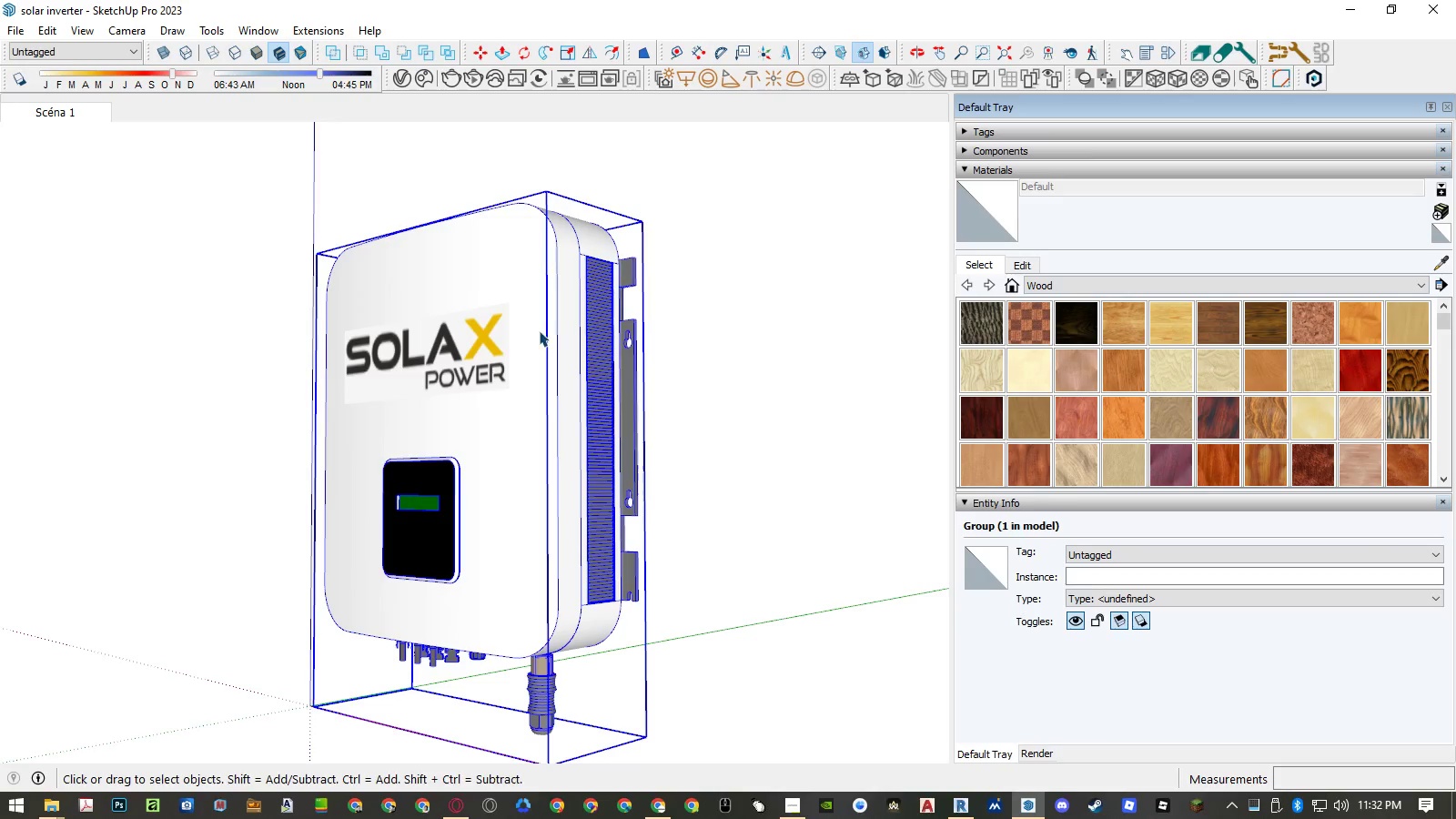 
key(L)
 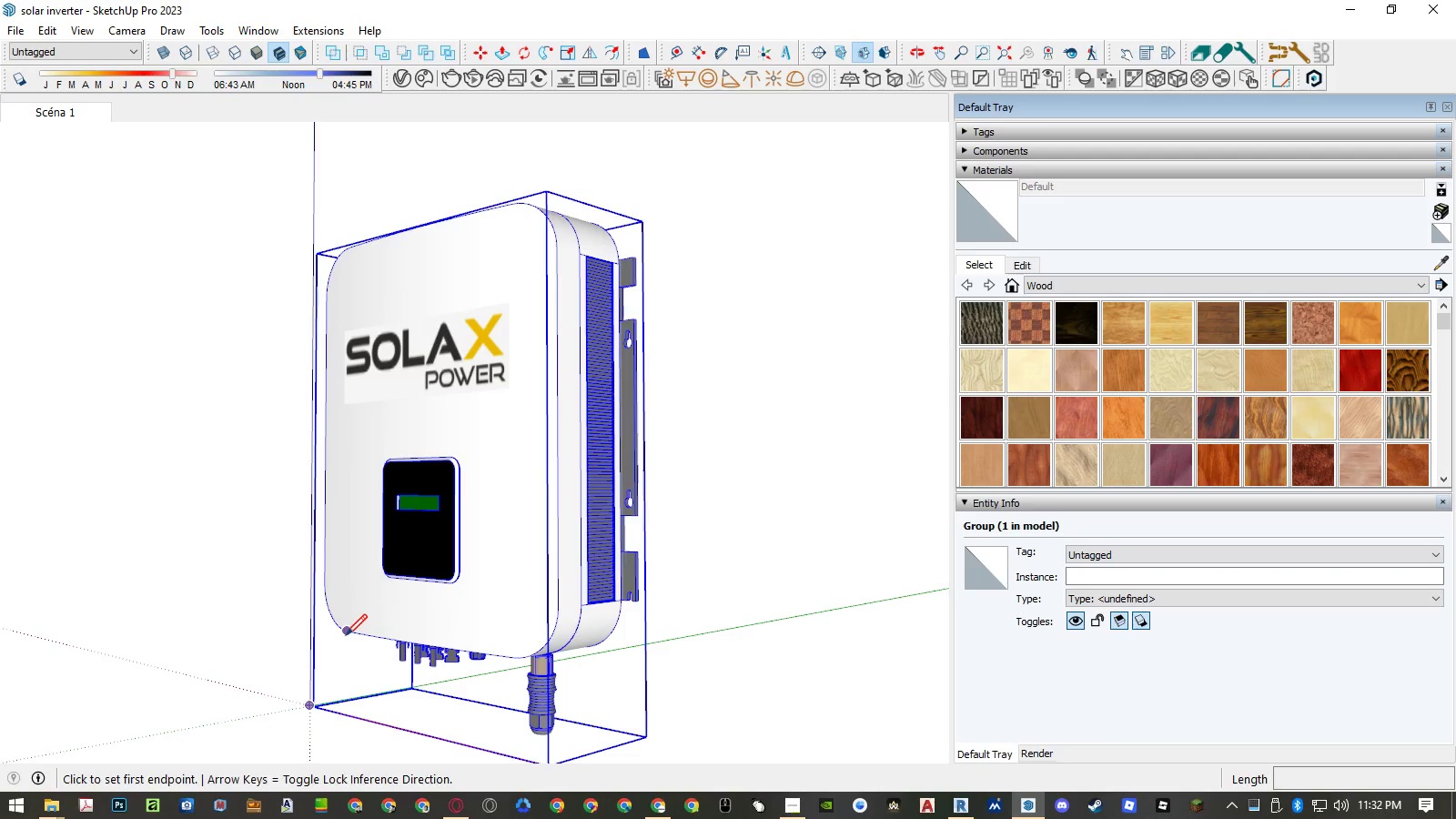 
left_click([346, 635])
 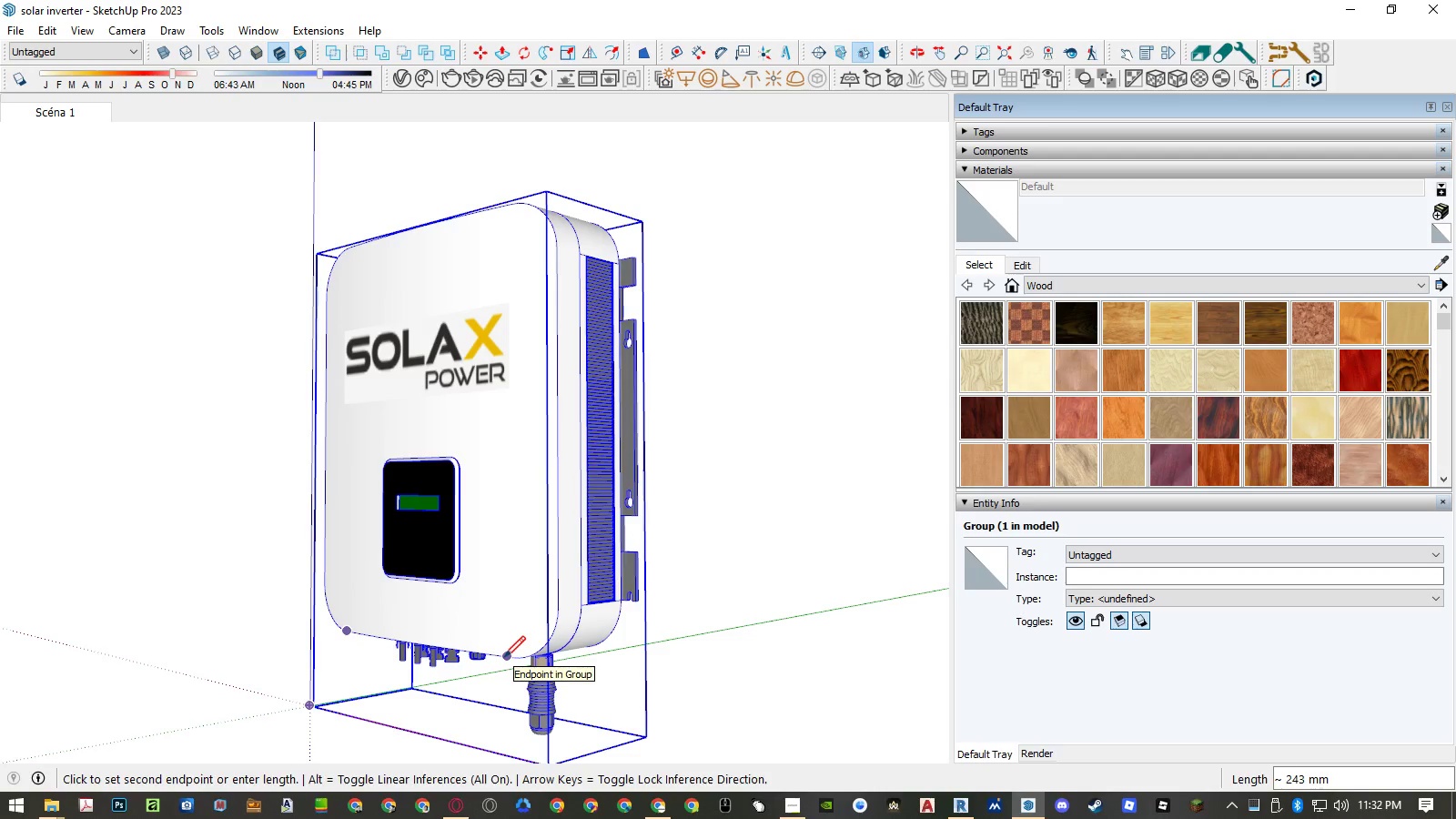 
key(Space)
 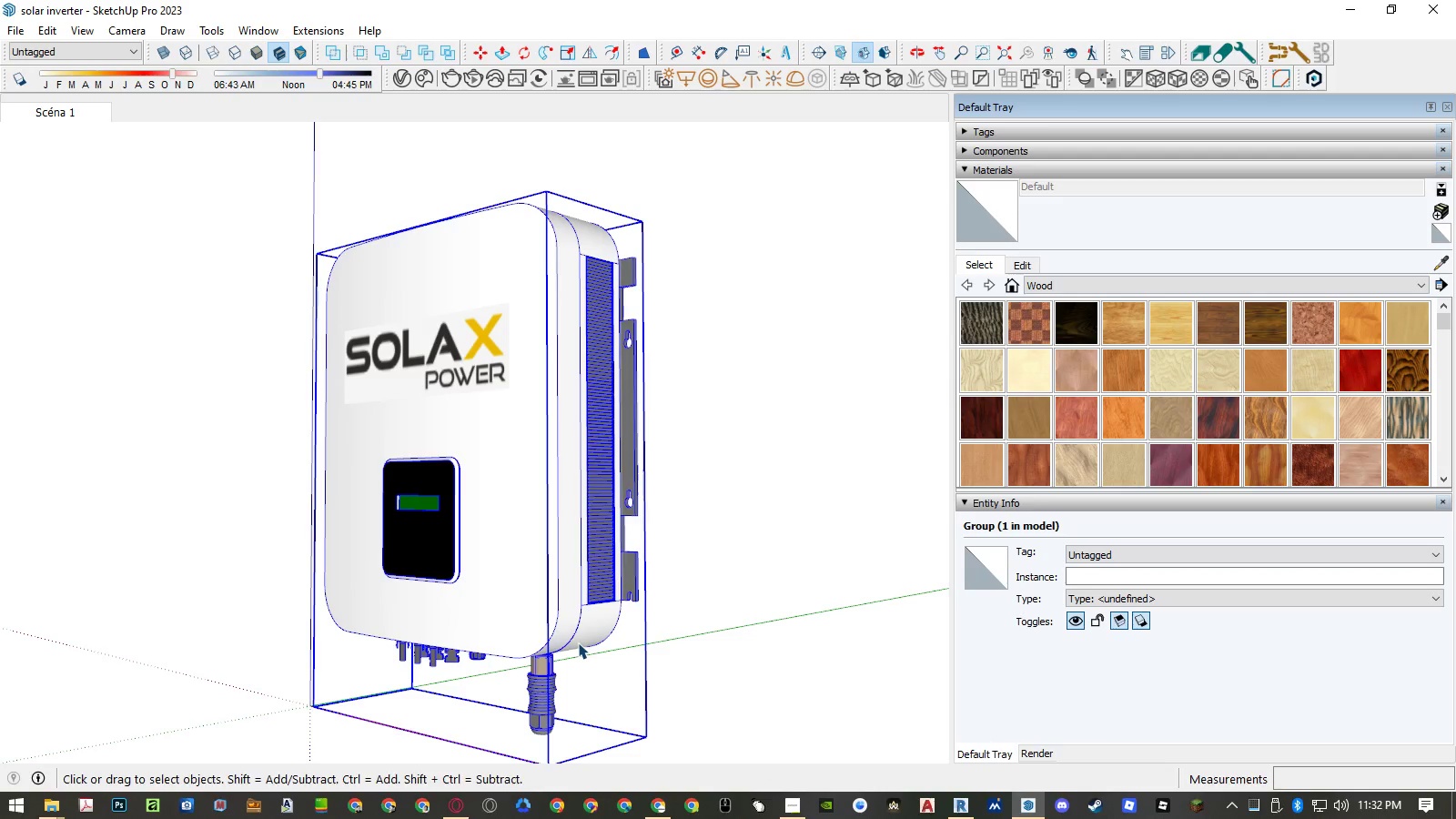 
key(Alt+Tab)
 